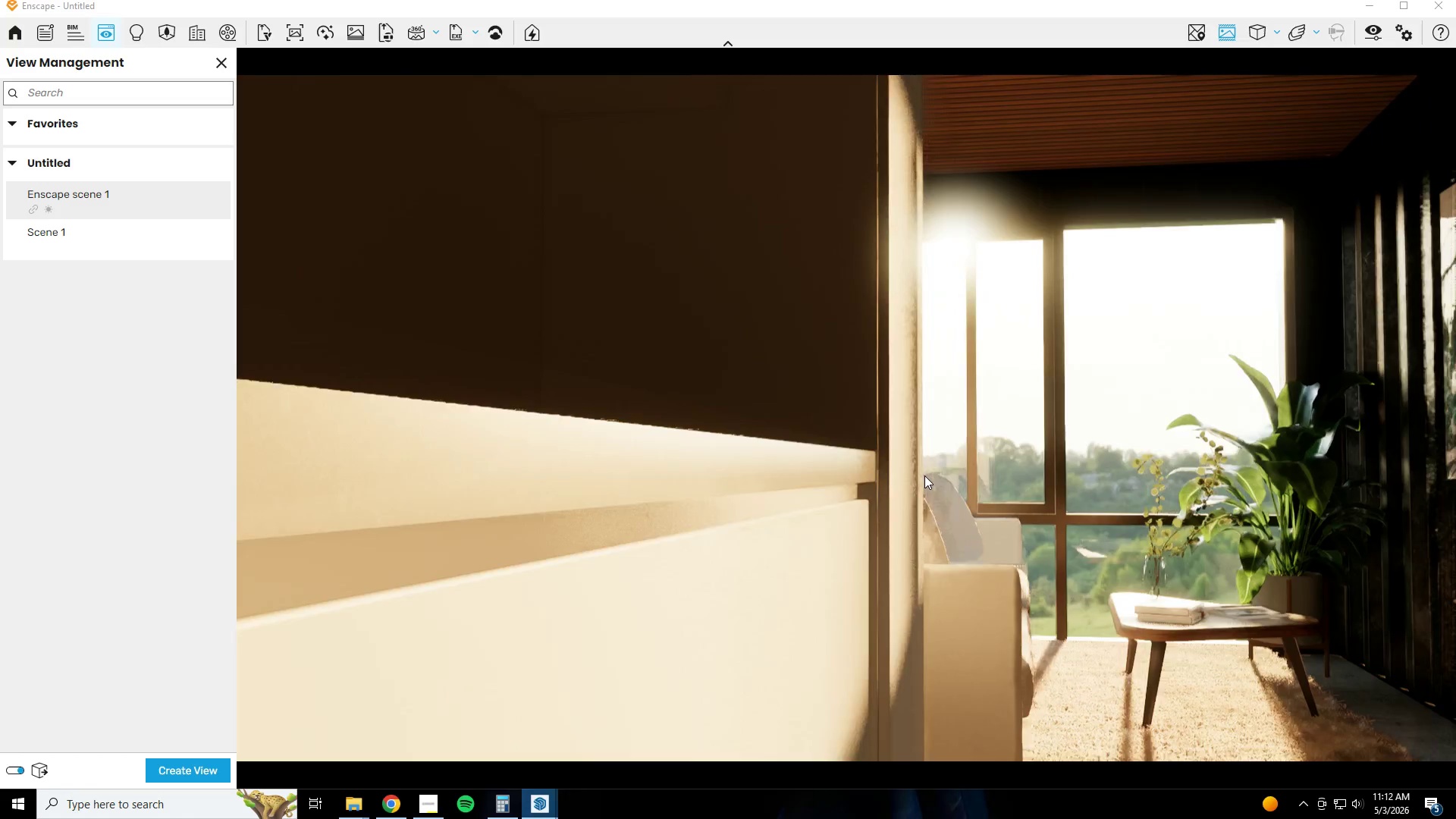 
hold_key(key=S, duration=0.36)
 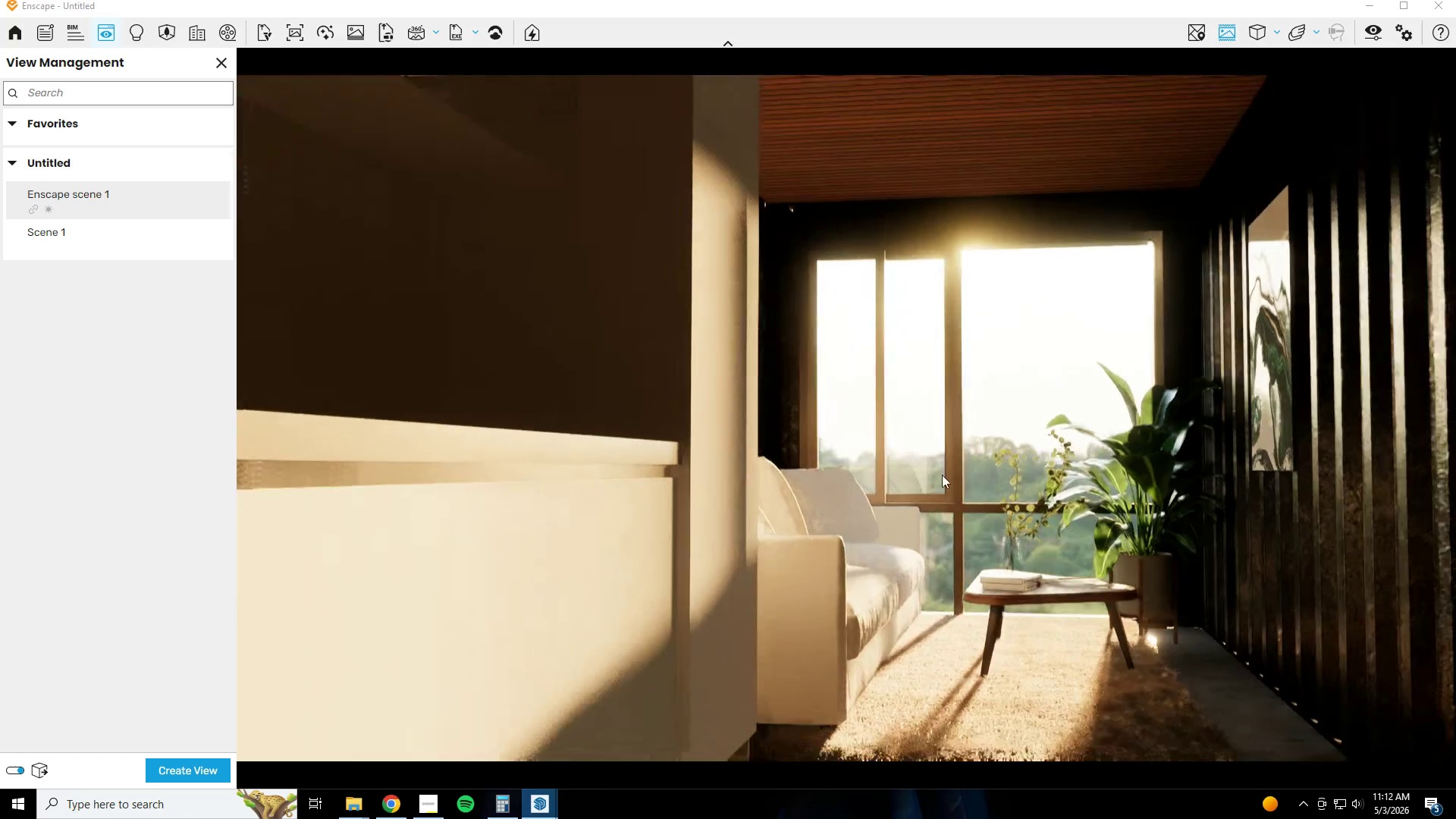 
type(as)
 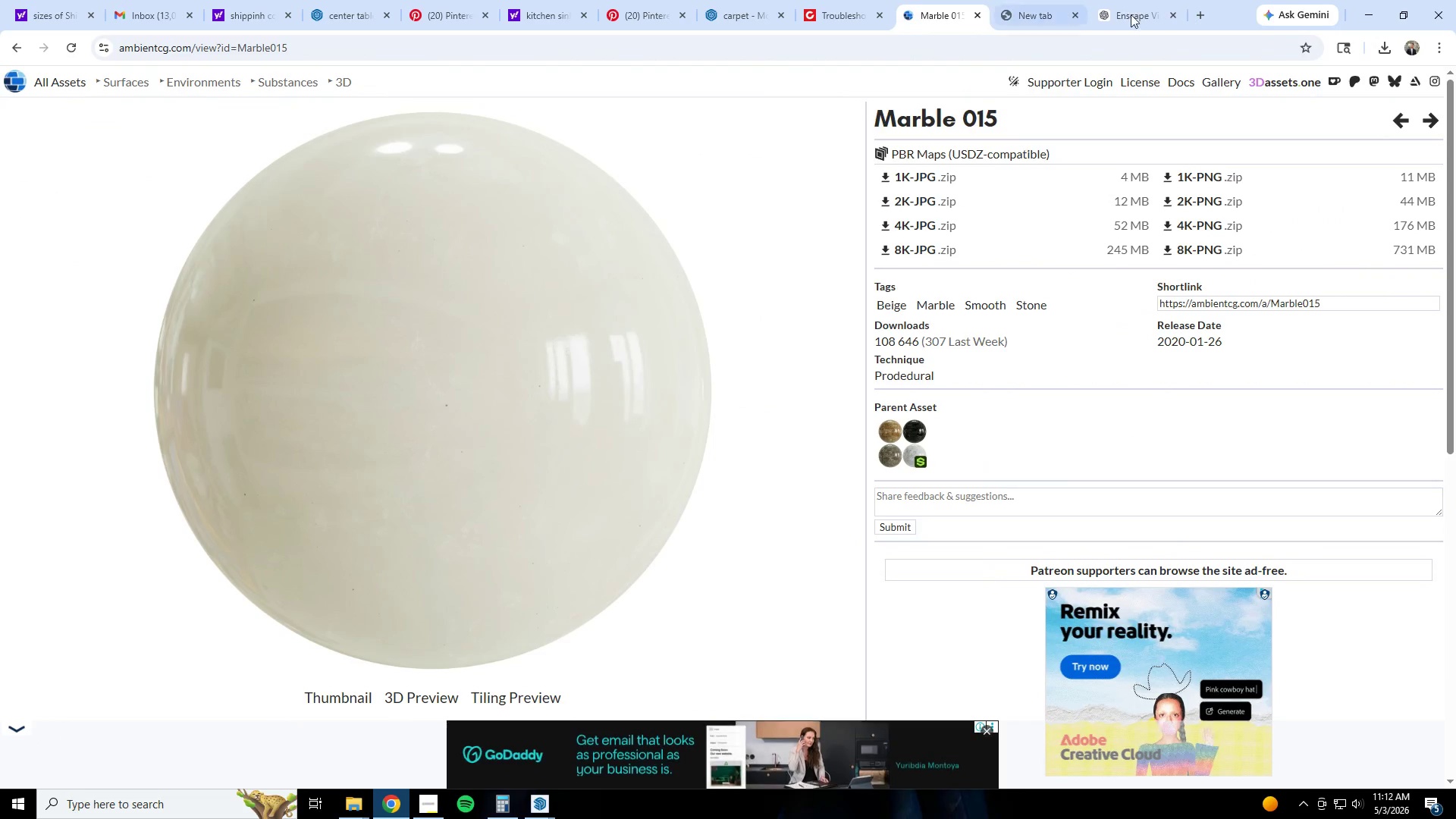 
double_click([1165, 57])
 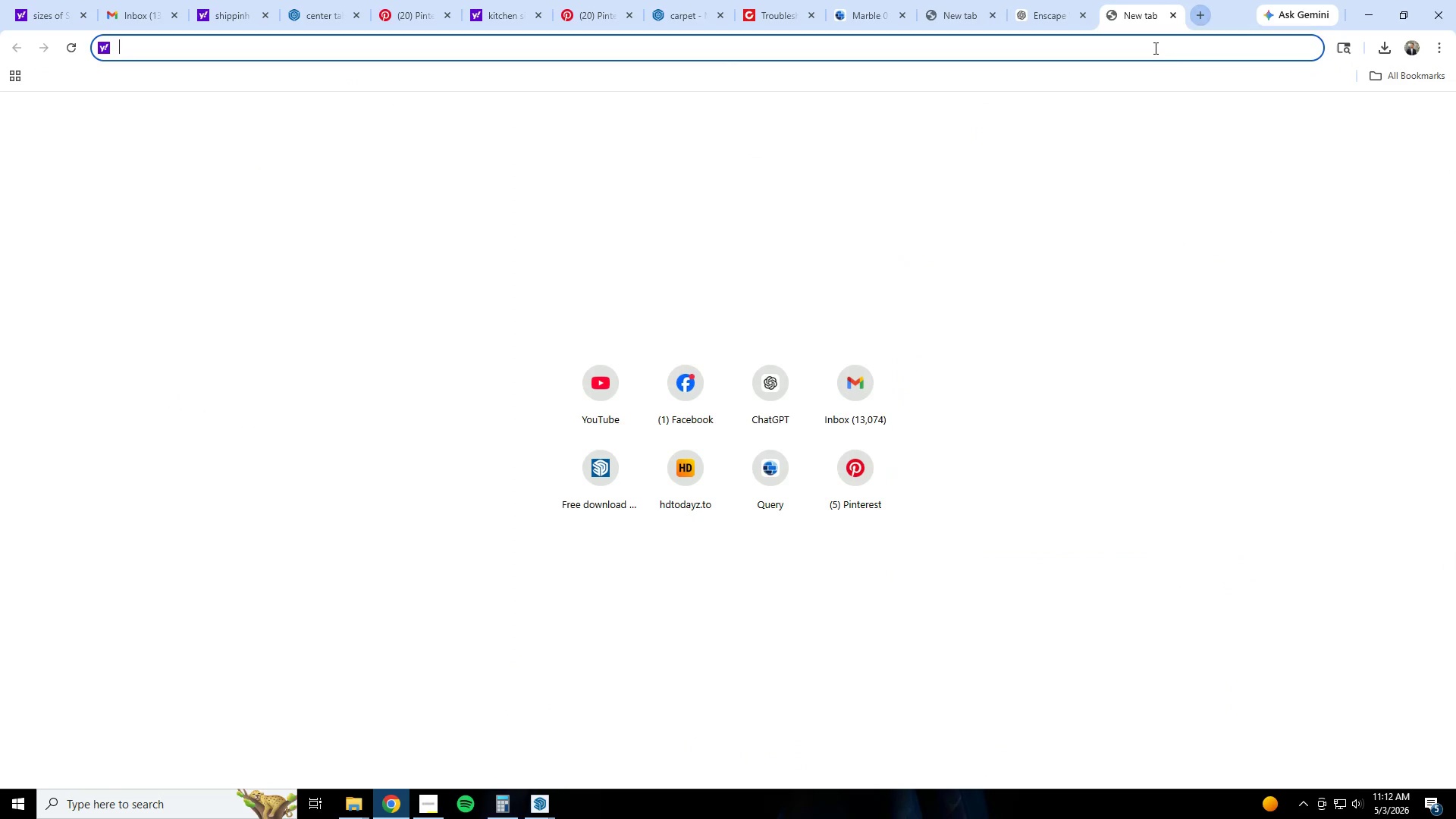 
triple_click([1154, 48])
 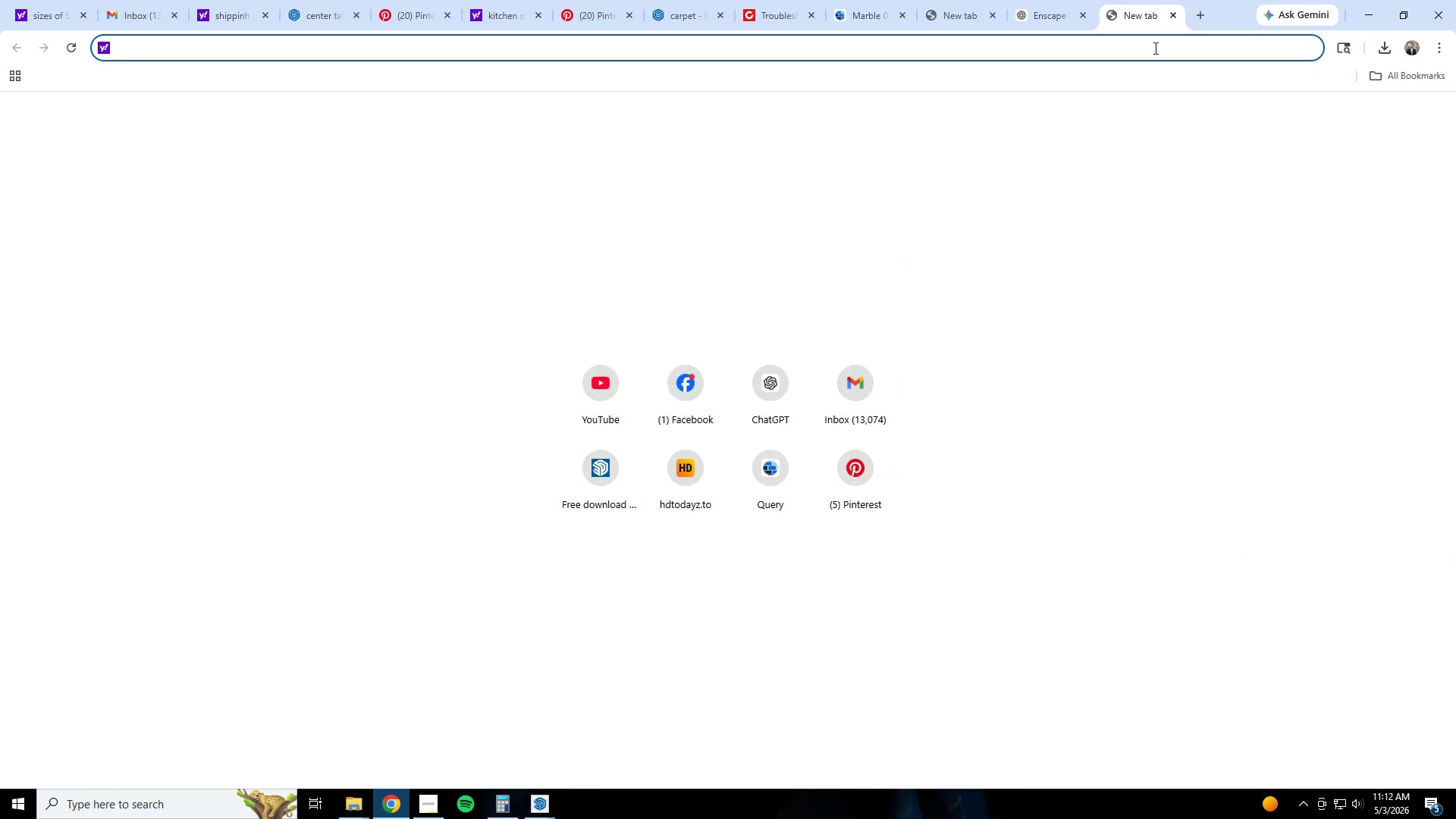 
type(wallnut texture)
 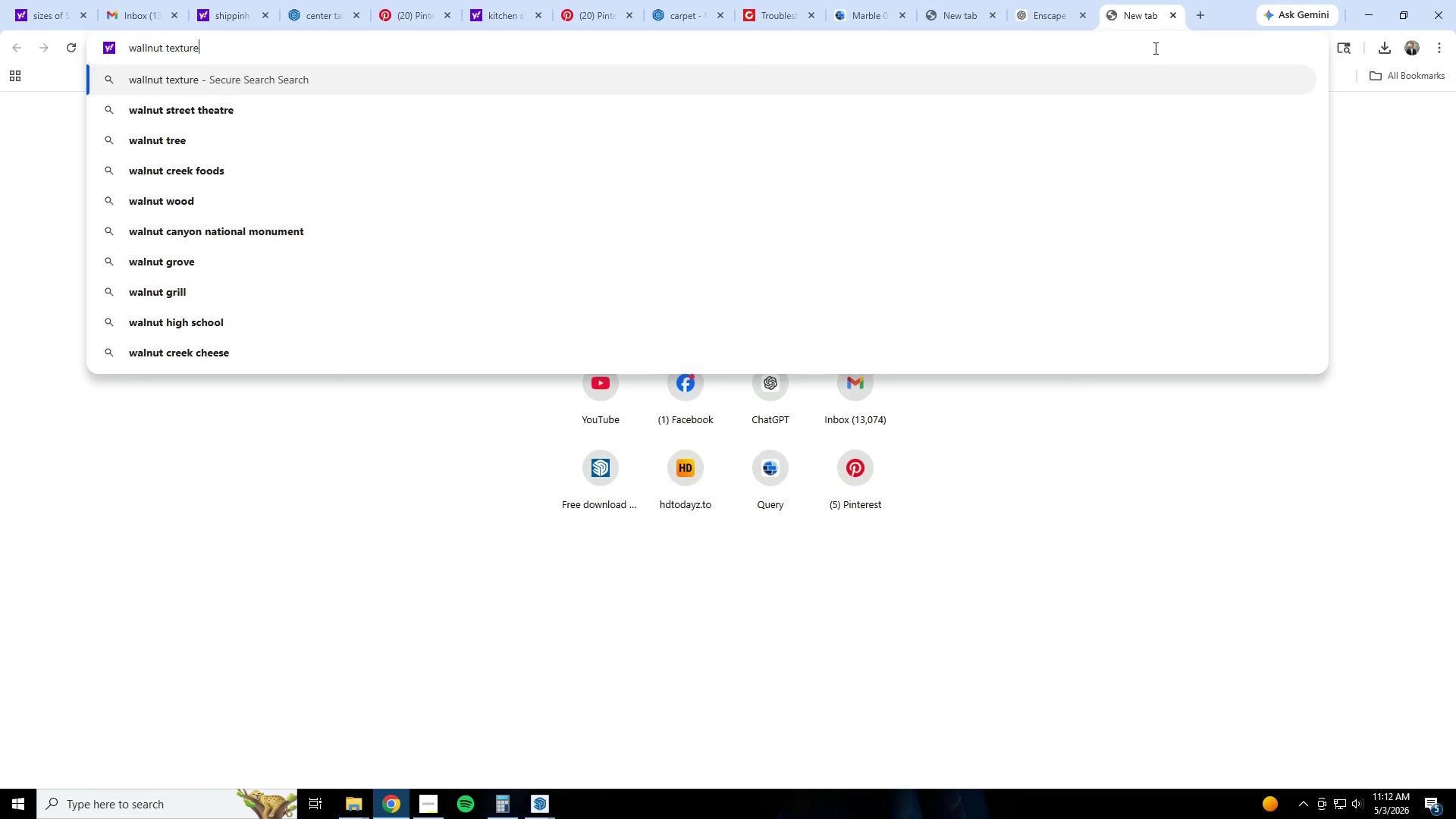 
key(Enter)
 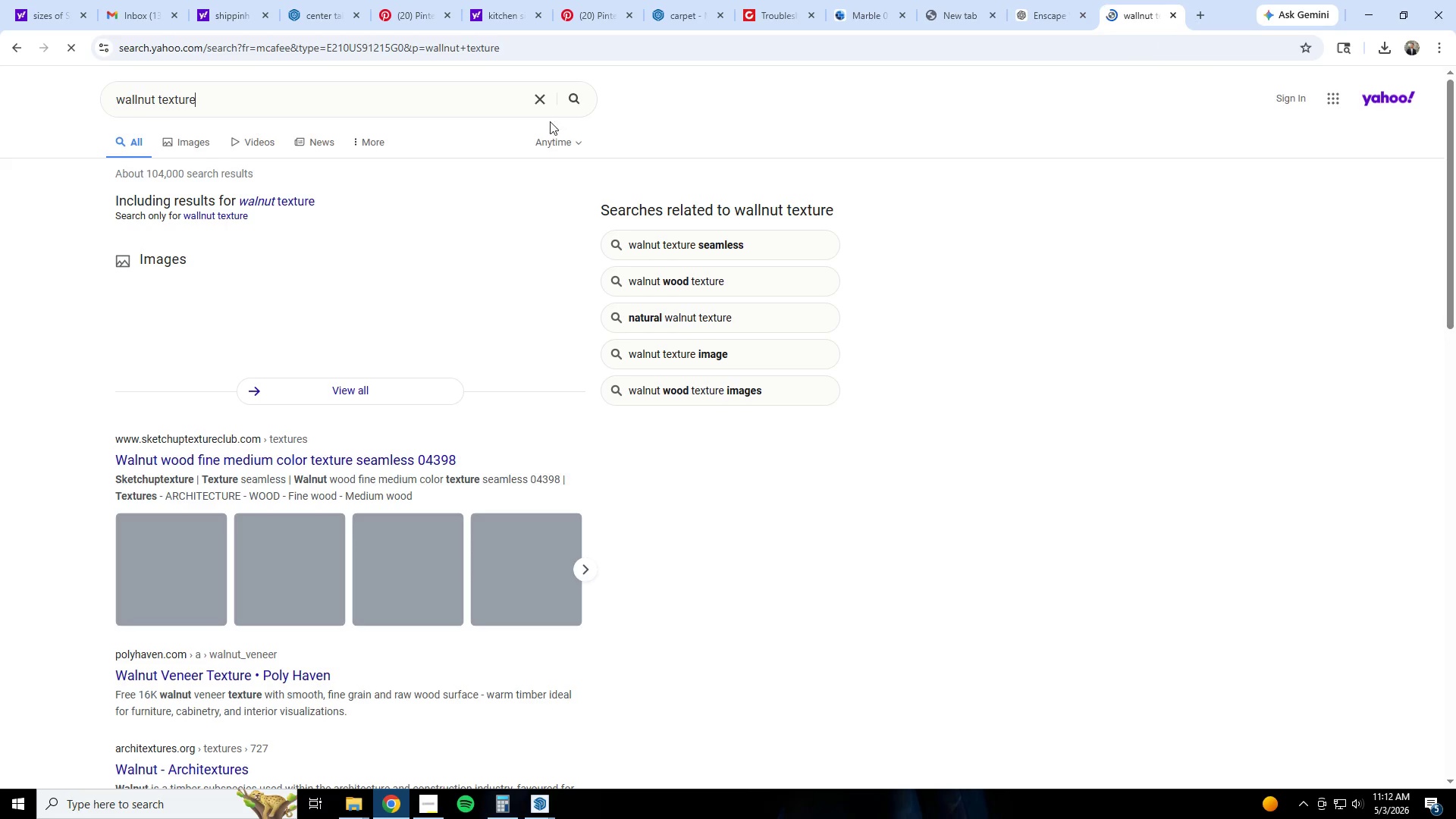 
left_click([201, 140])
 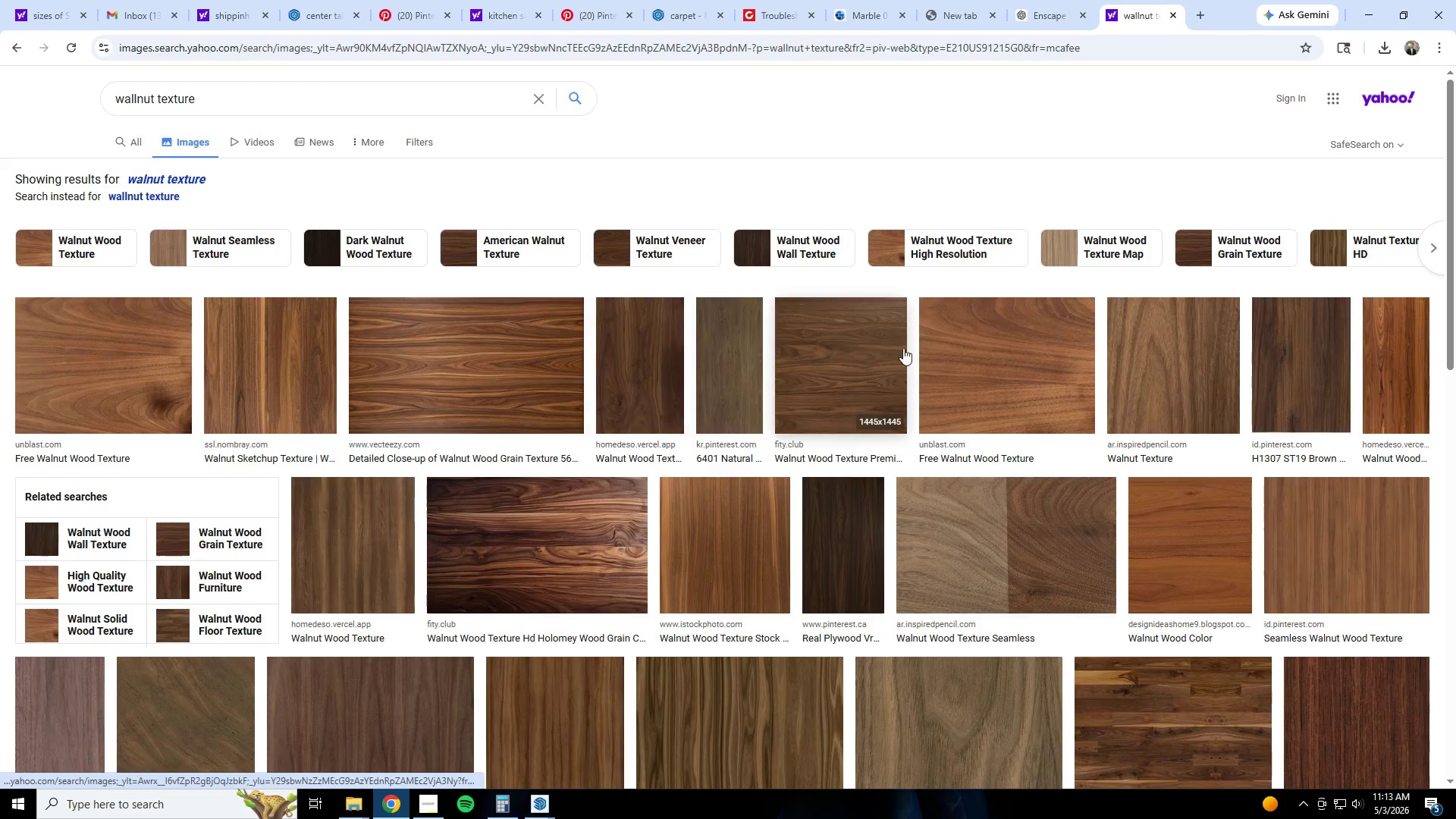 
wait(9.42)
 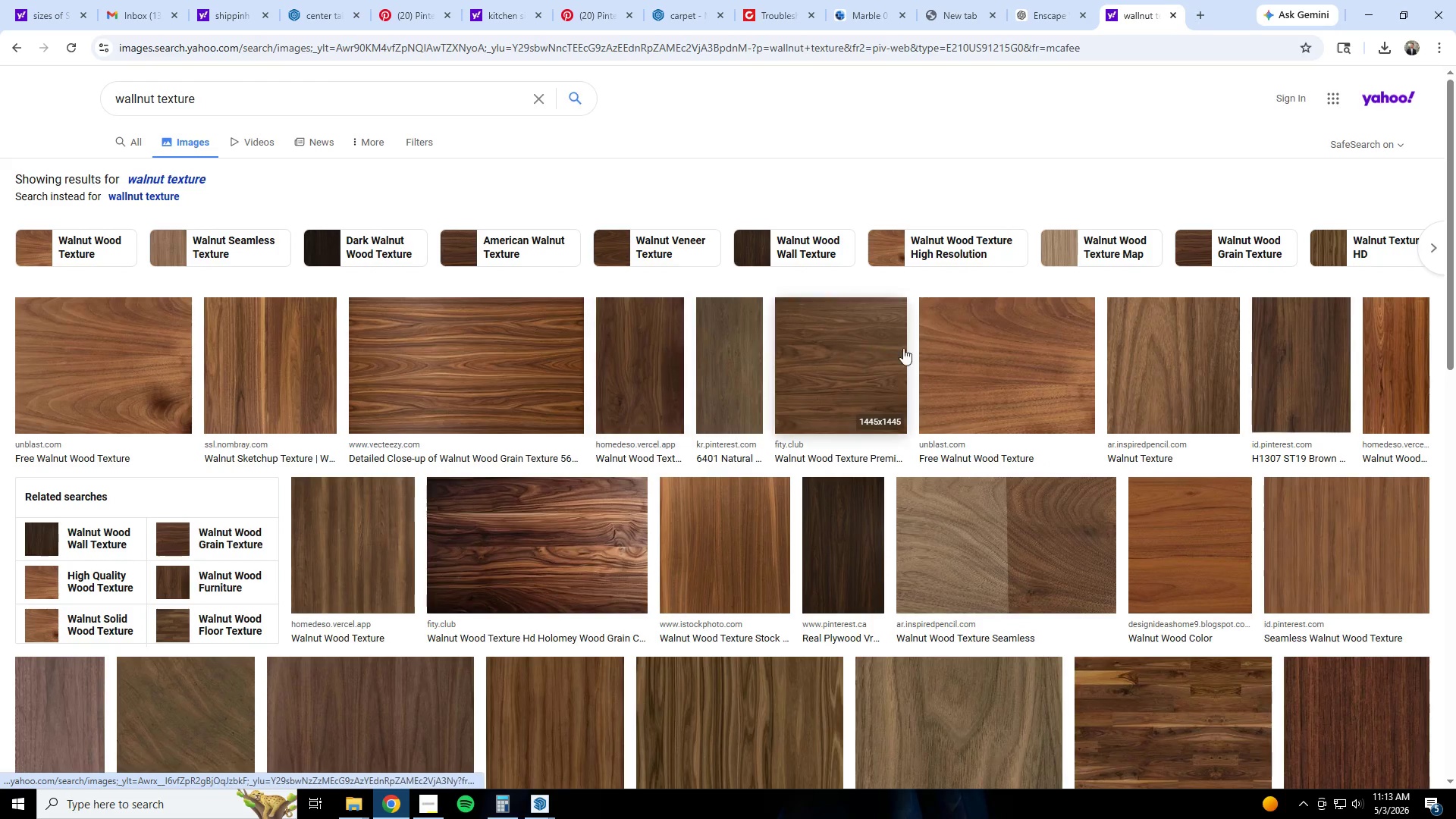 
left_click([847, 14])
 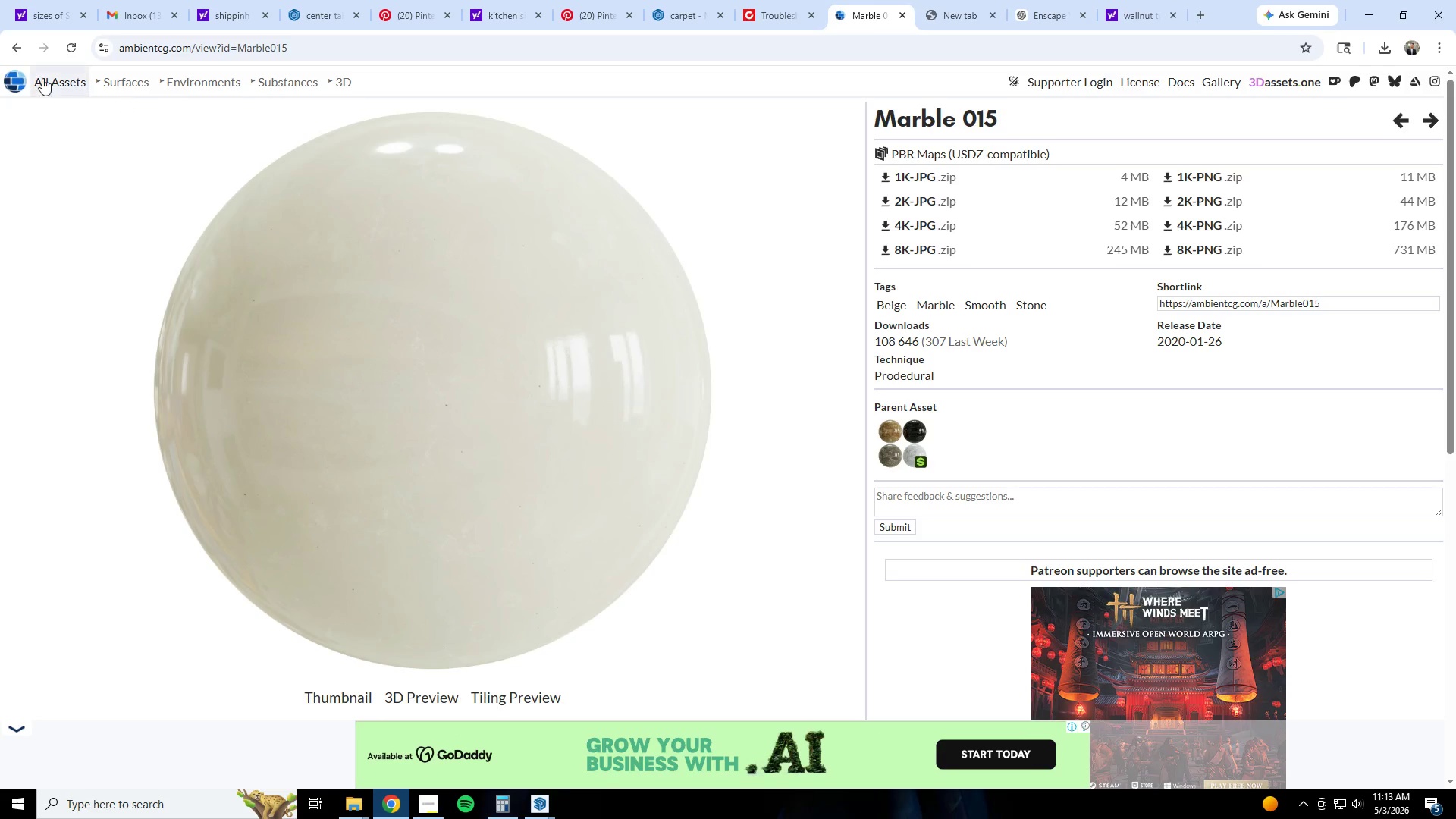 
left_click([24, 77])
 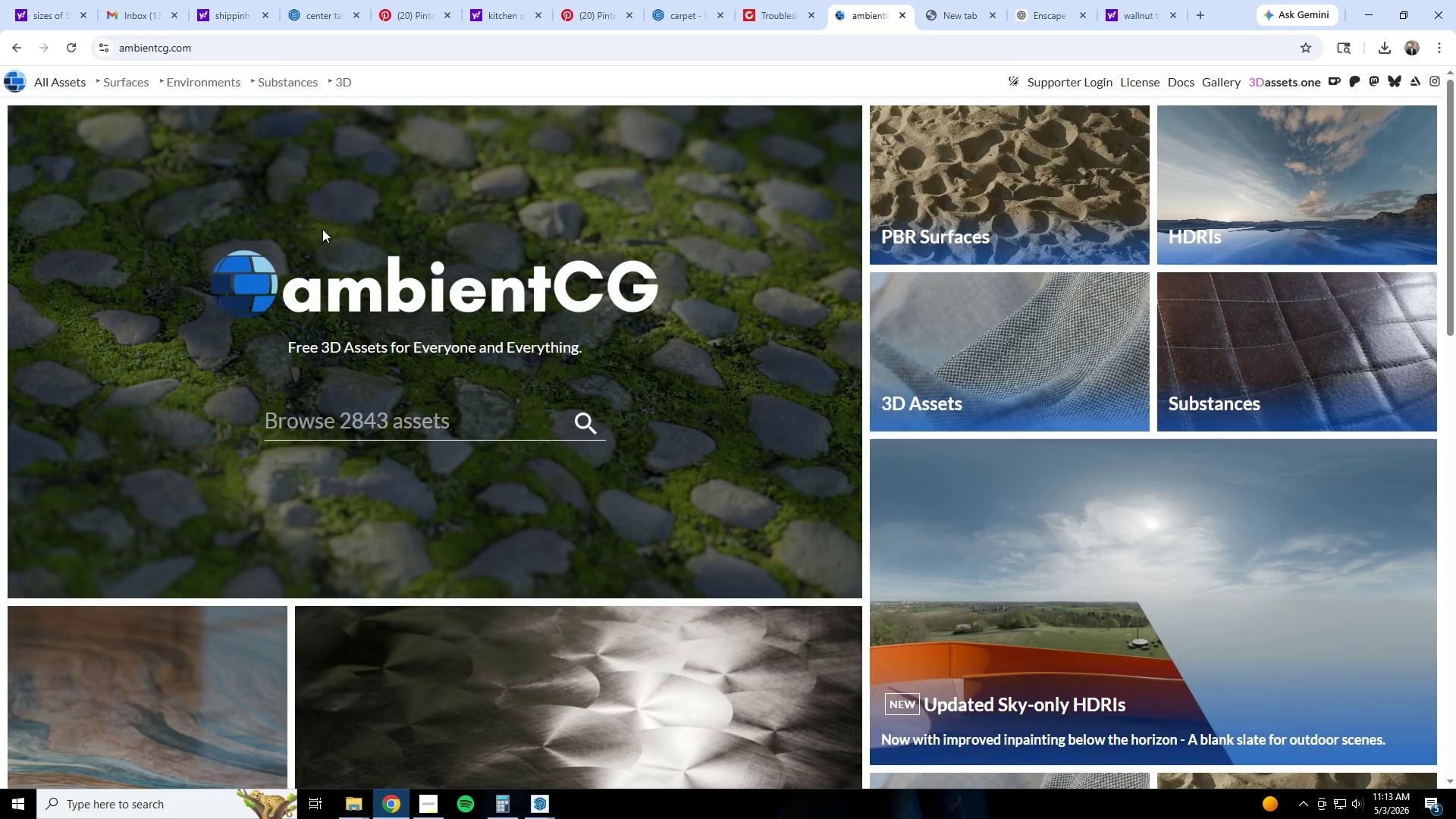 
left_click_drag(start_coordinate=[355, 402], to_coordinate=[355, 406])
 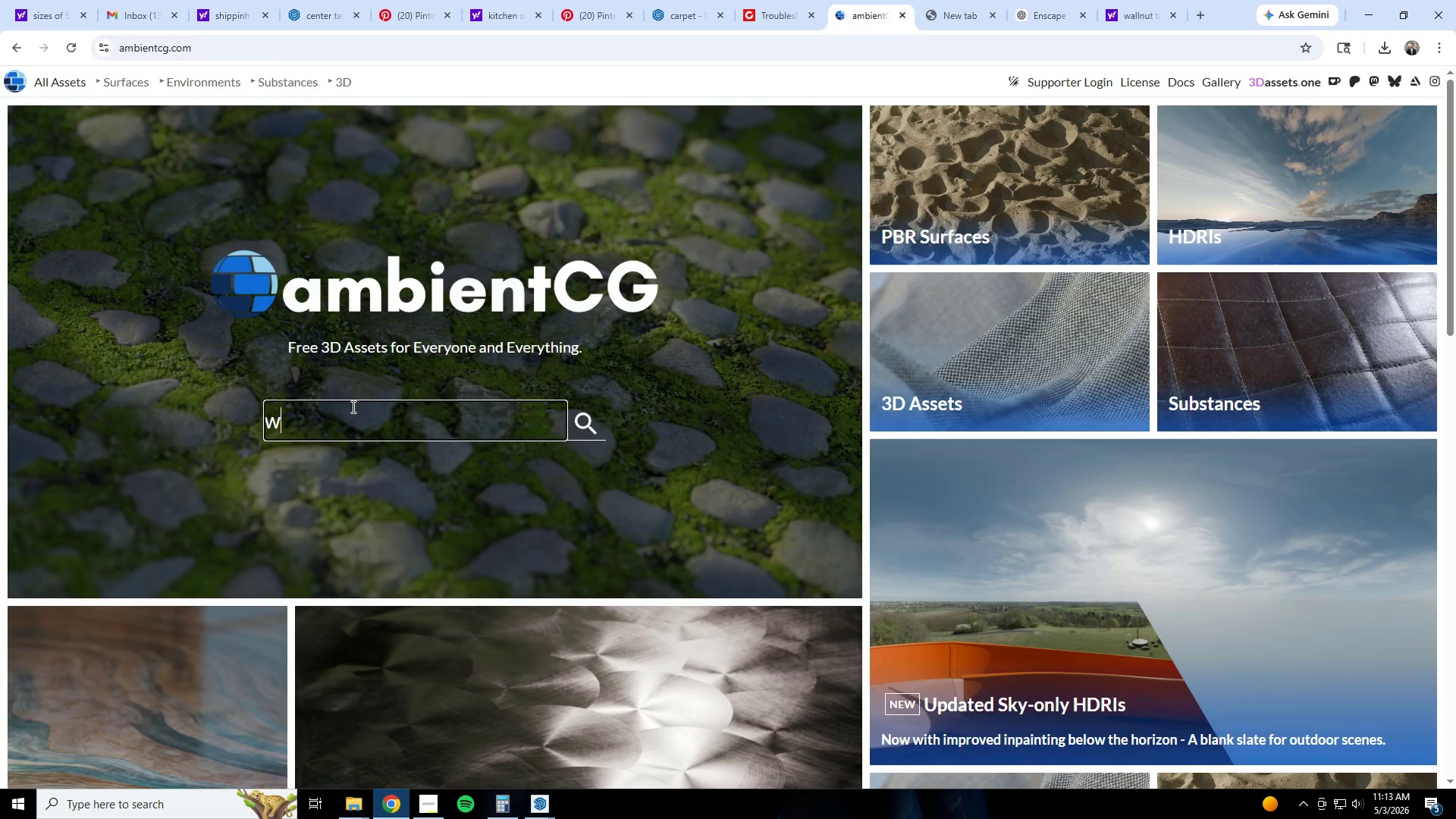 
type(wood)
 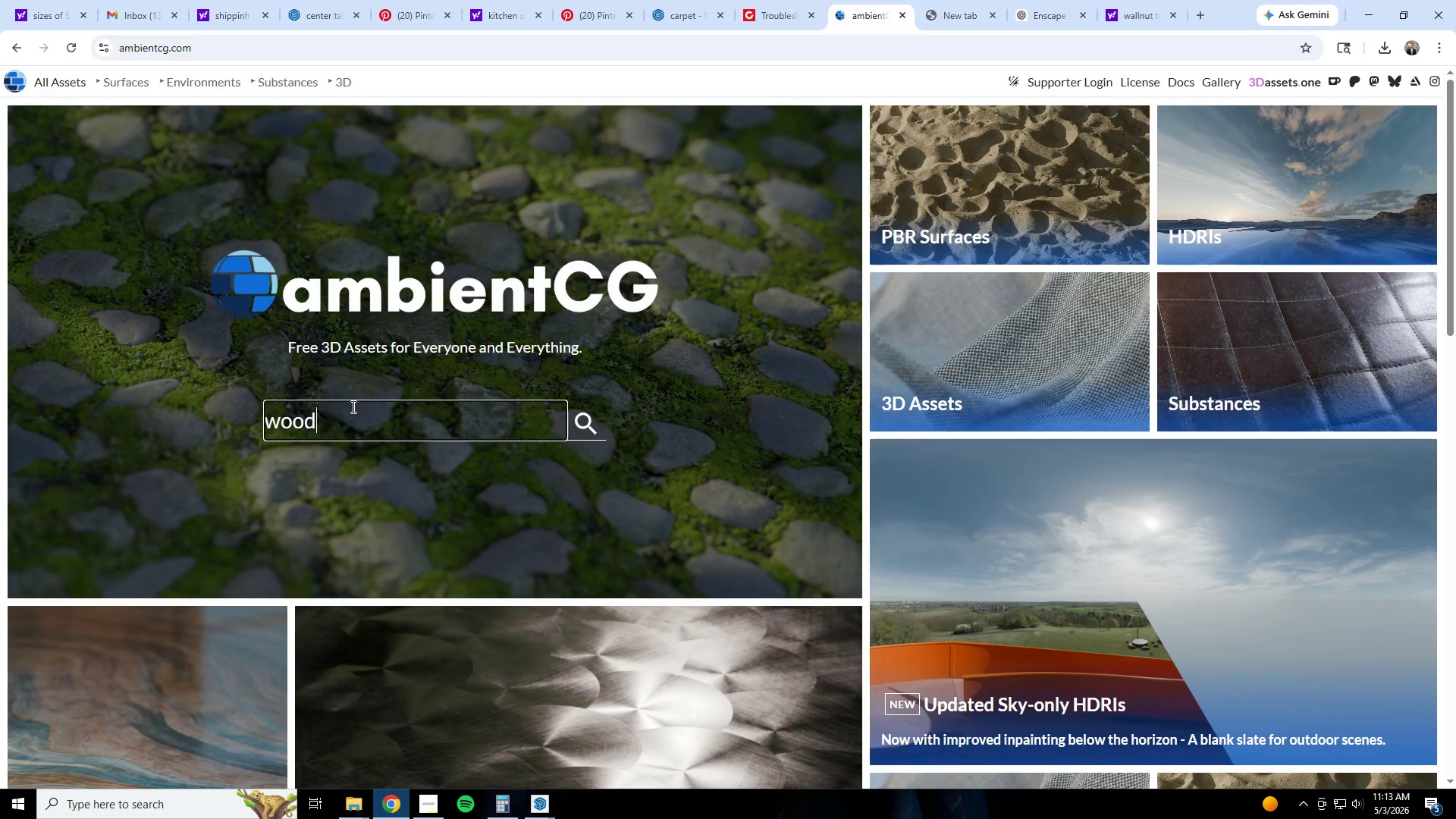 
key(Enter)
 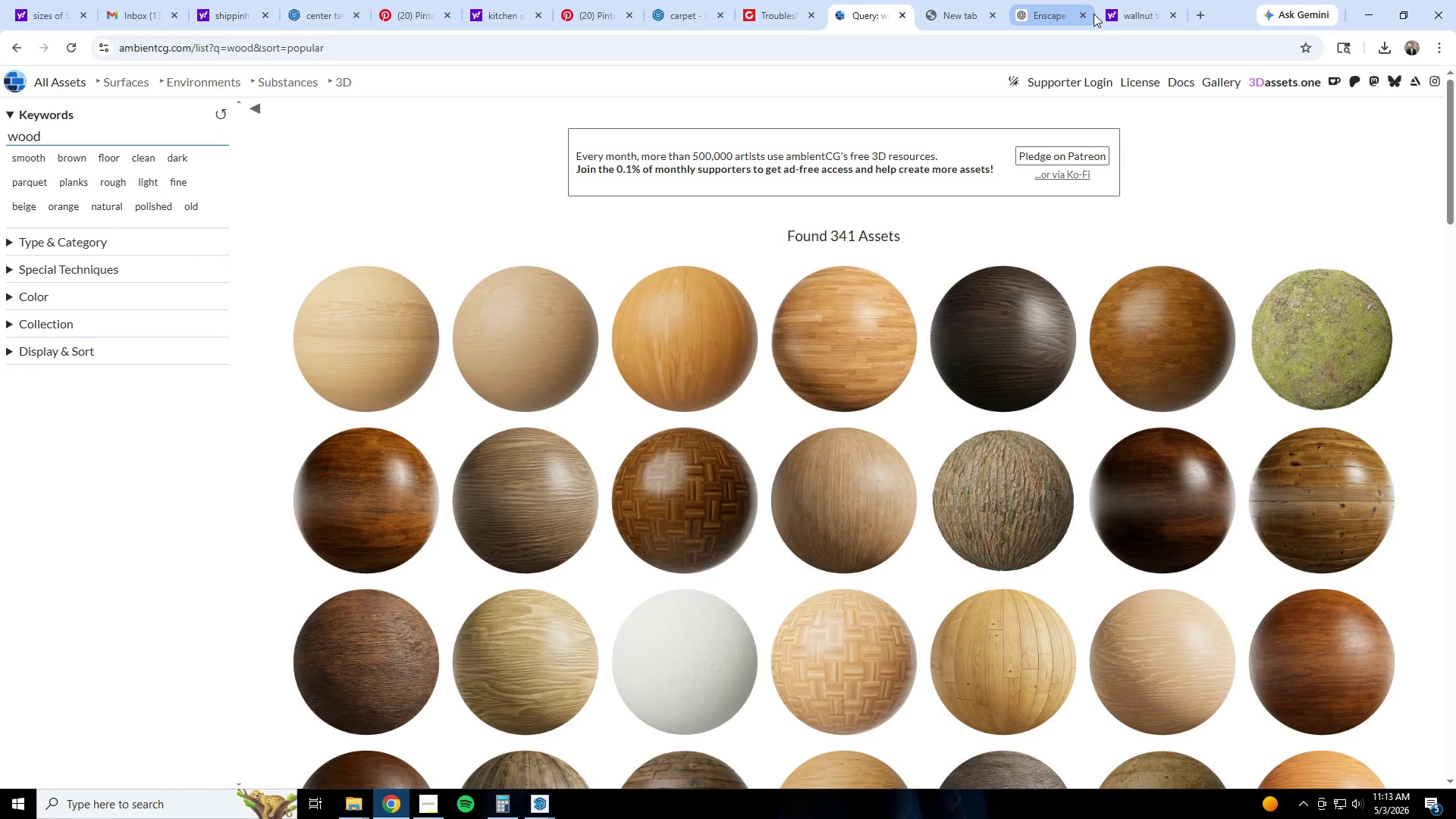 
left_click_drag(start_coordinate=[1129, 15], to_coordinate=[1169, 86])
 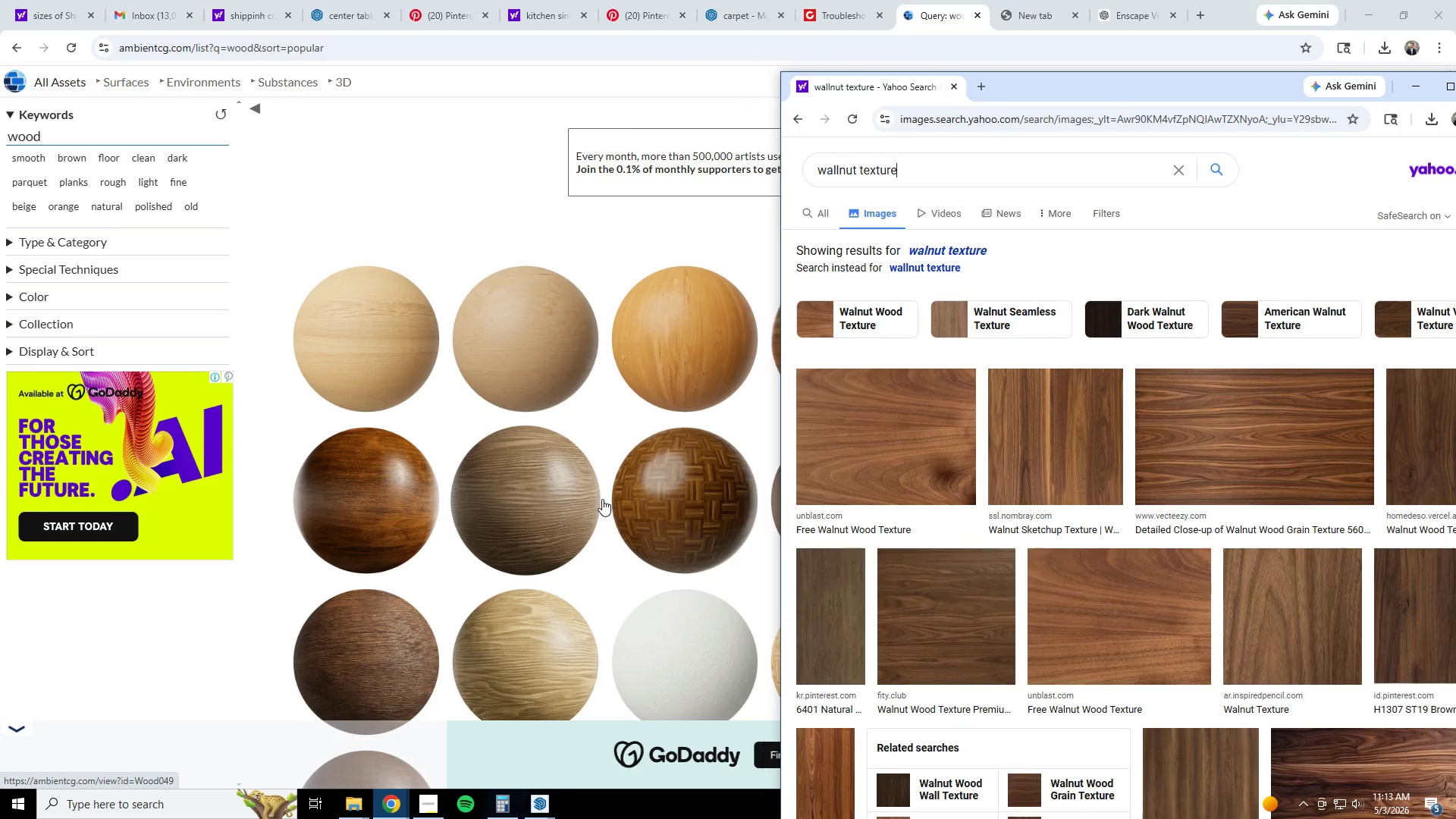 
scroll: coordinate [602, 499], scroll_direction: down, amount: 3.0
 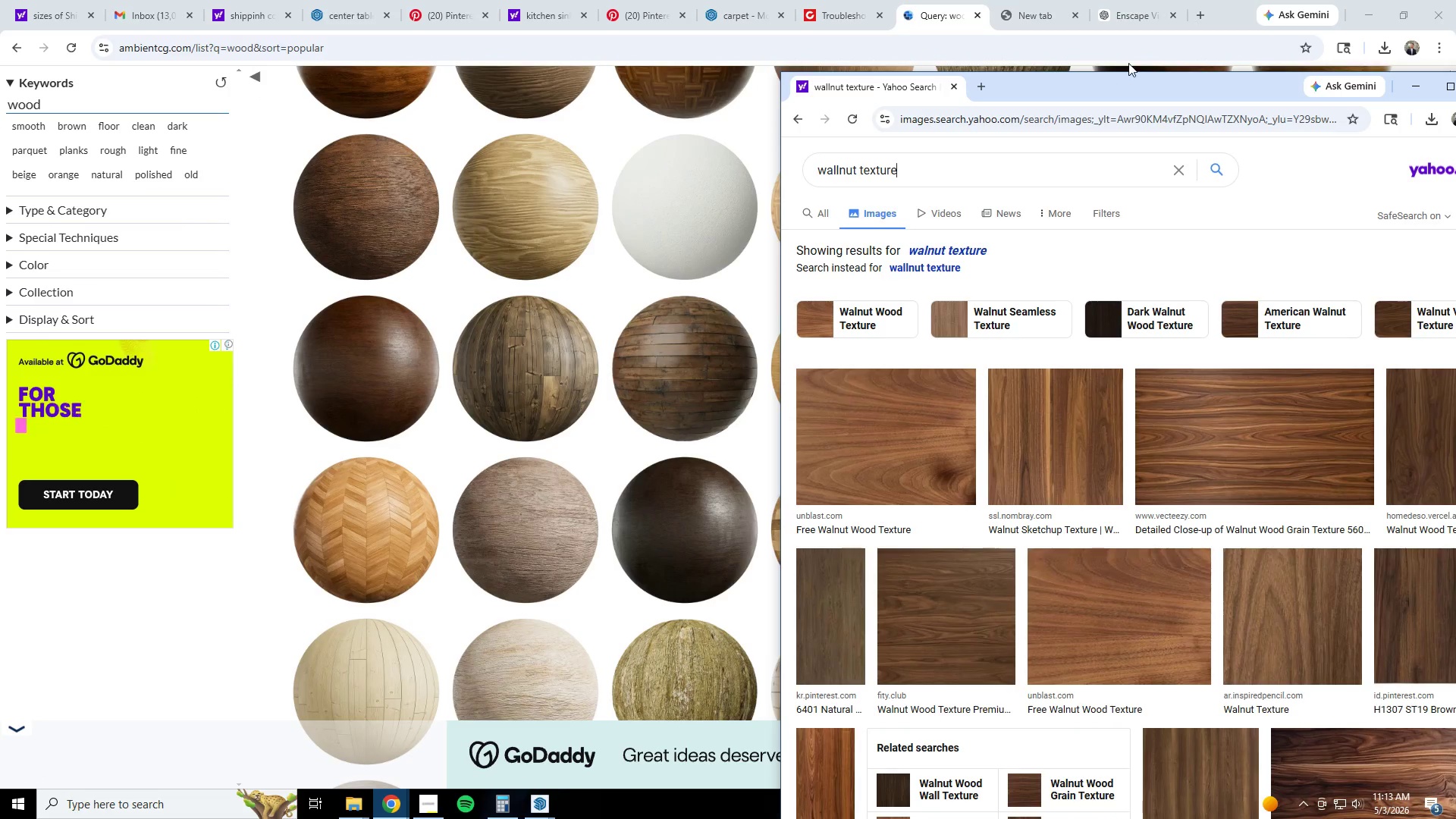 
left_click_drag(start_coordinate=[1122, 94], to_coordinate=[777, 128])
 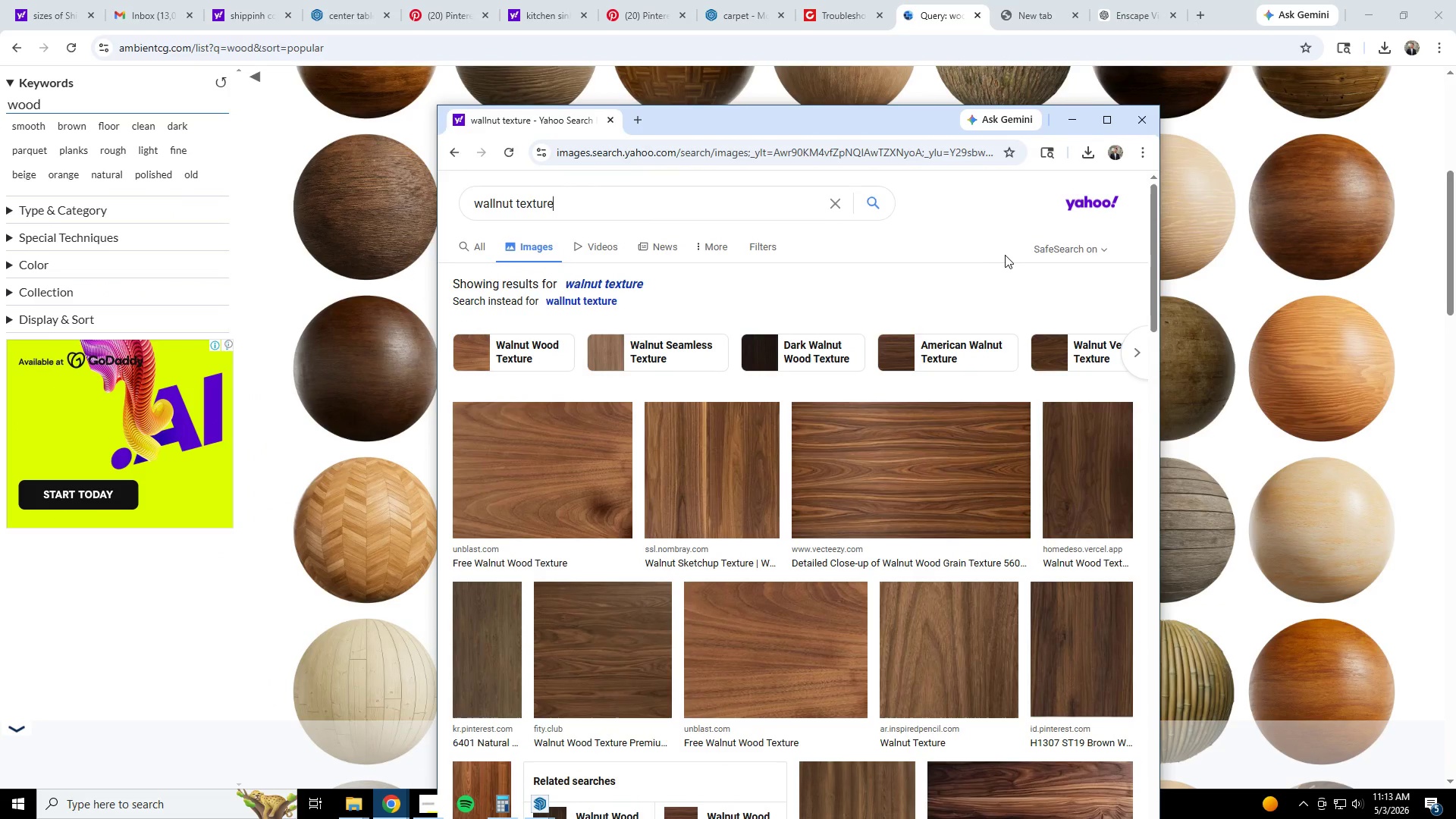 
scroll: coordinate [1324, 230], scroll_direction: up, amount: 6.0
 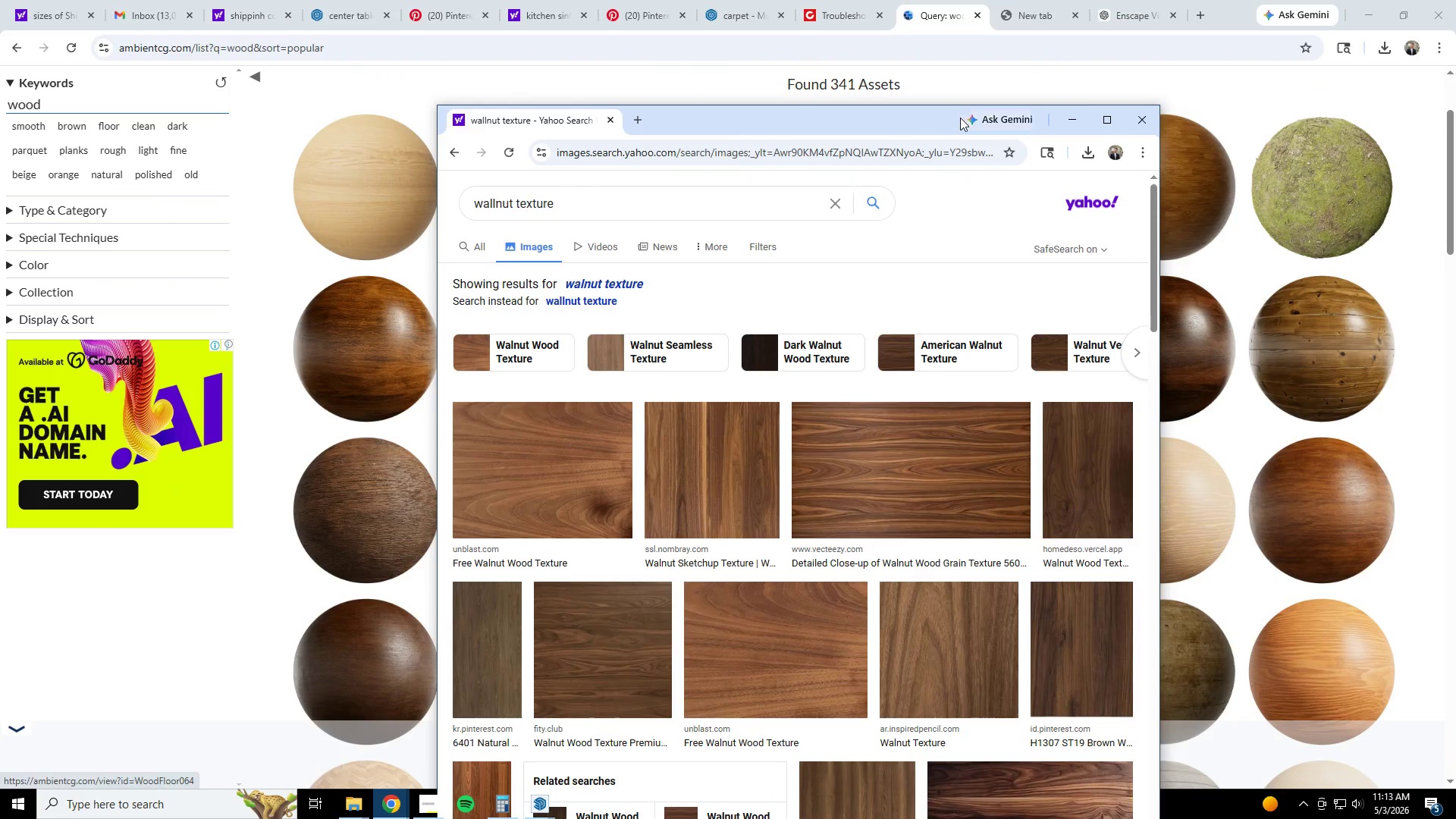 
left_click_drag(start_coordinate=[896, 118], to_coordinate=[1031, 342])
 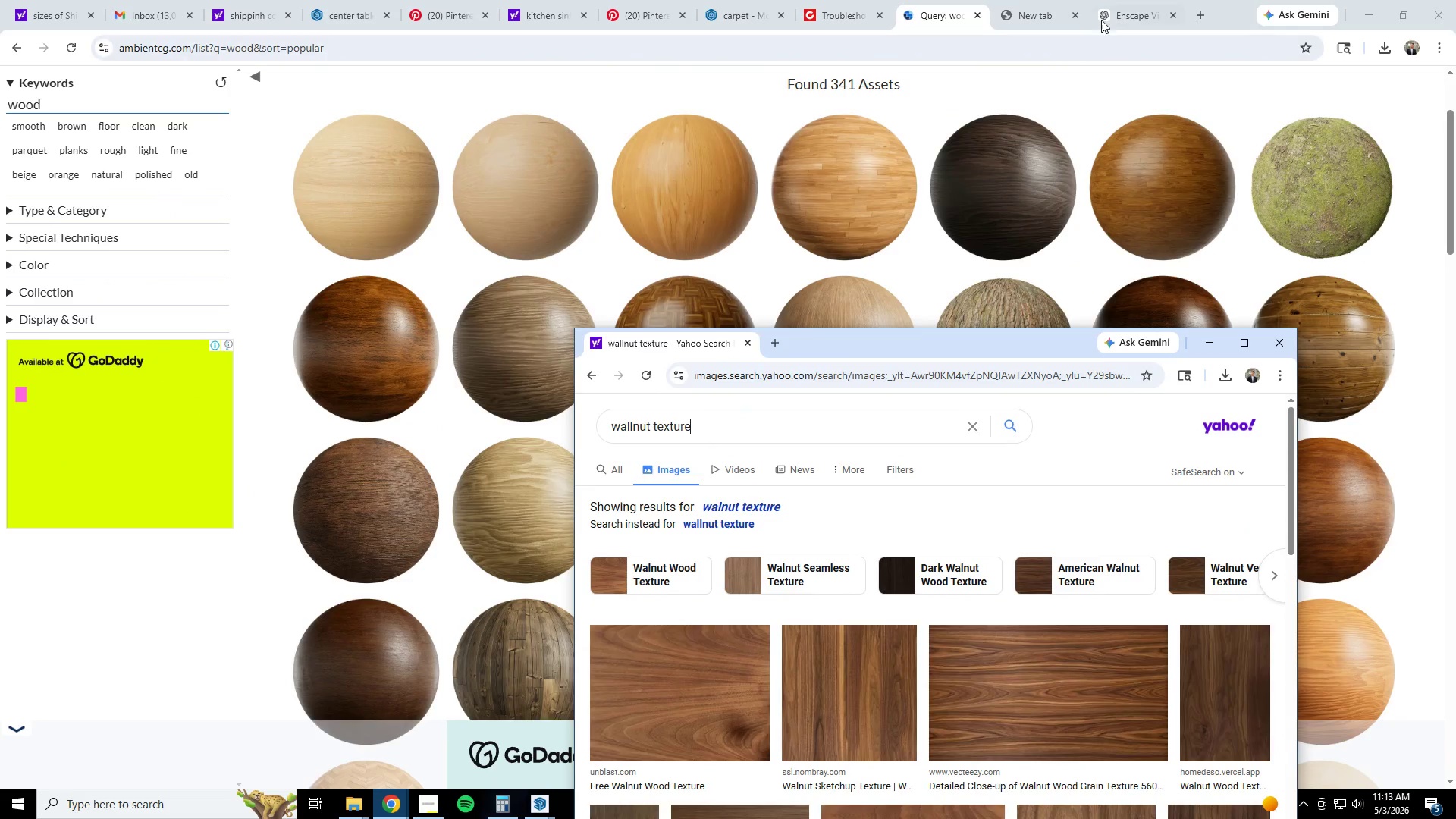 
left_click([1131, 3])
 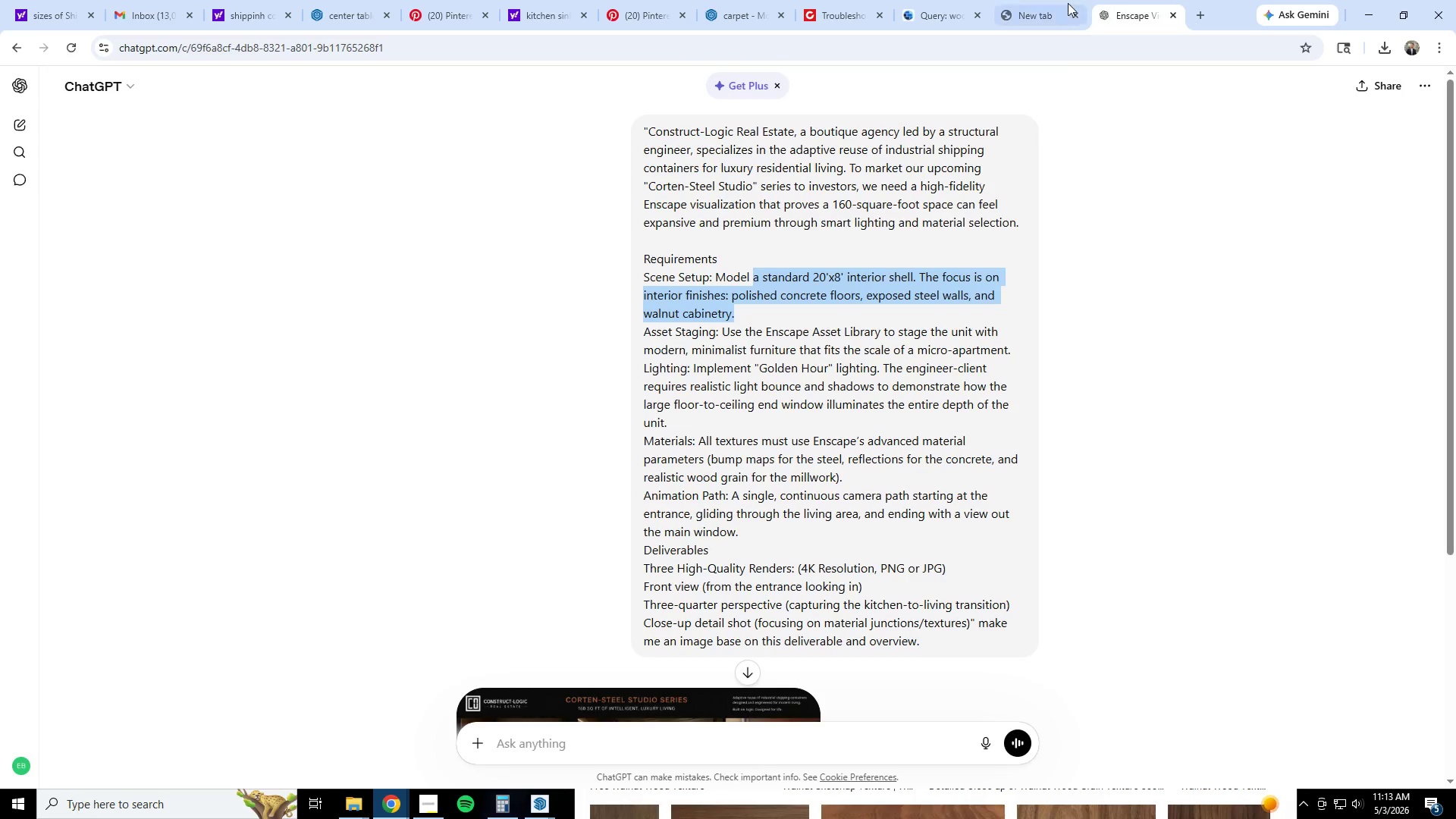 
left_click([1056, 0])
 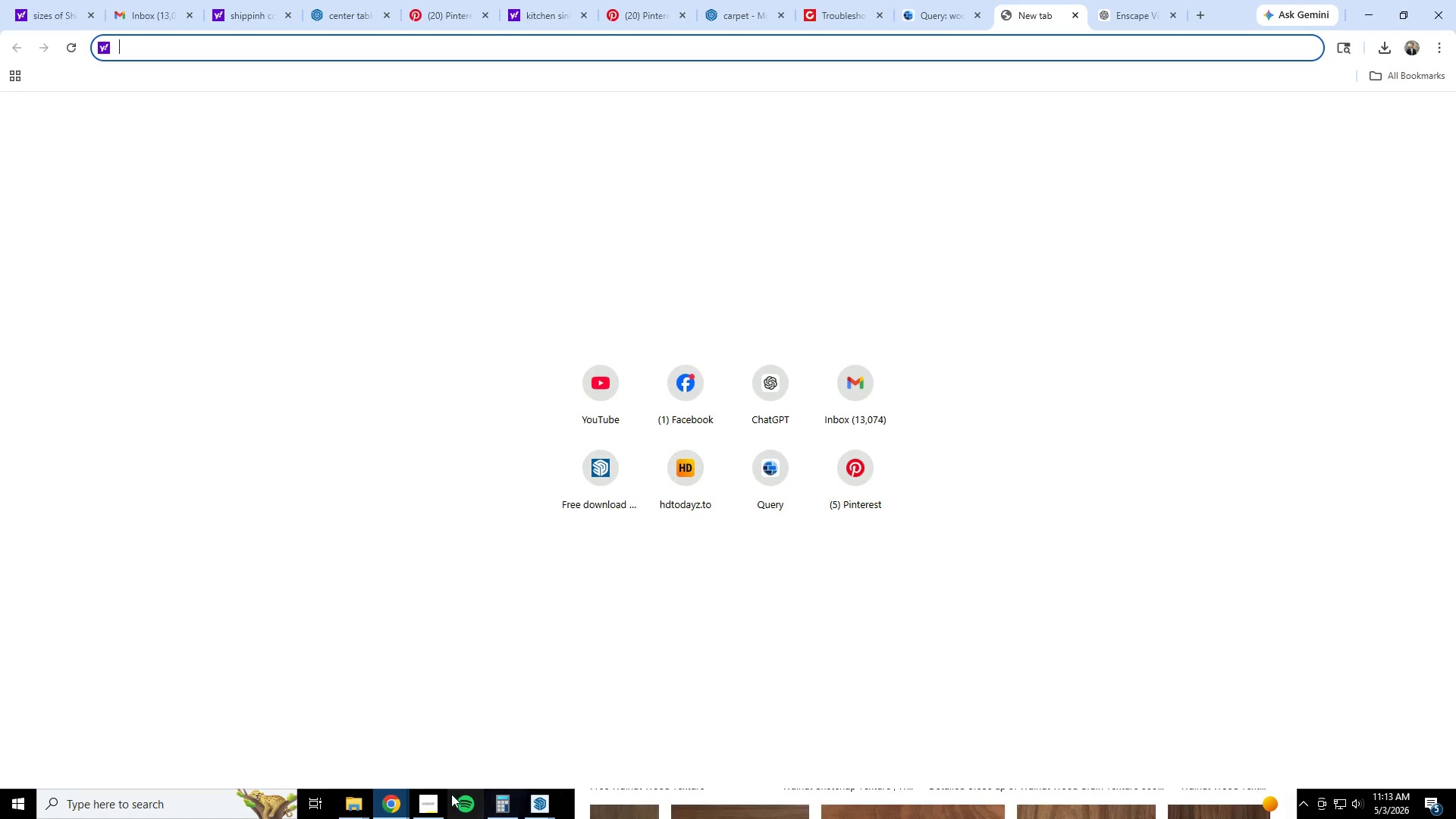 
left_click([406, 799])
 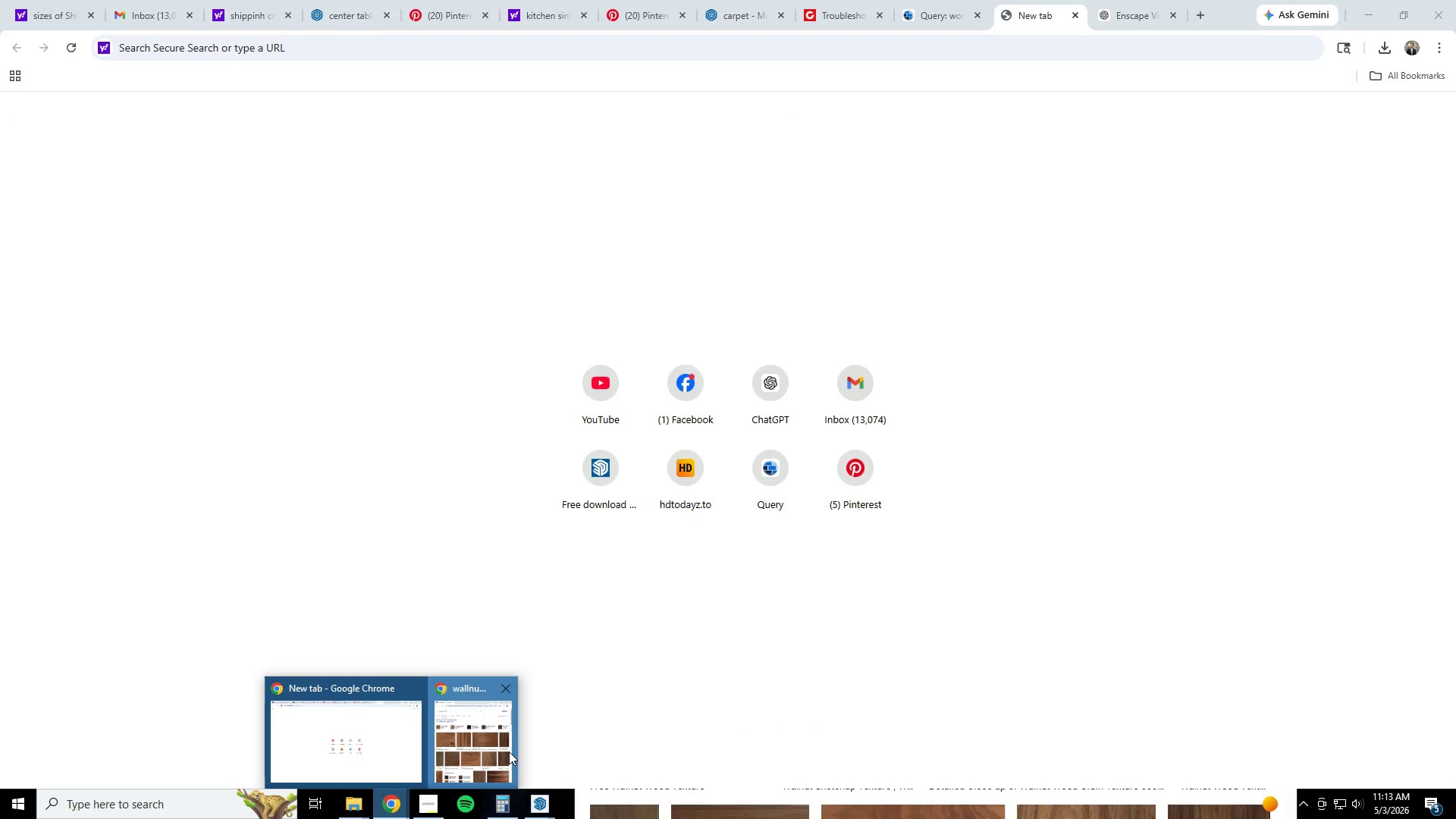 
left_click([493, 745])
 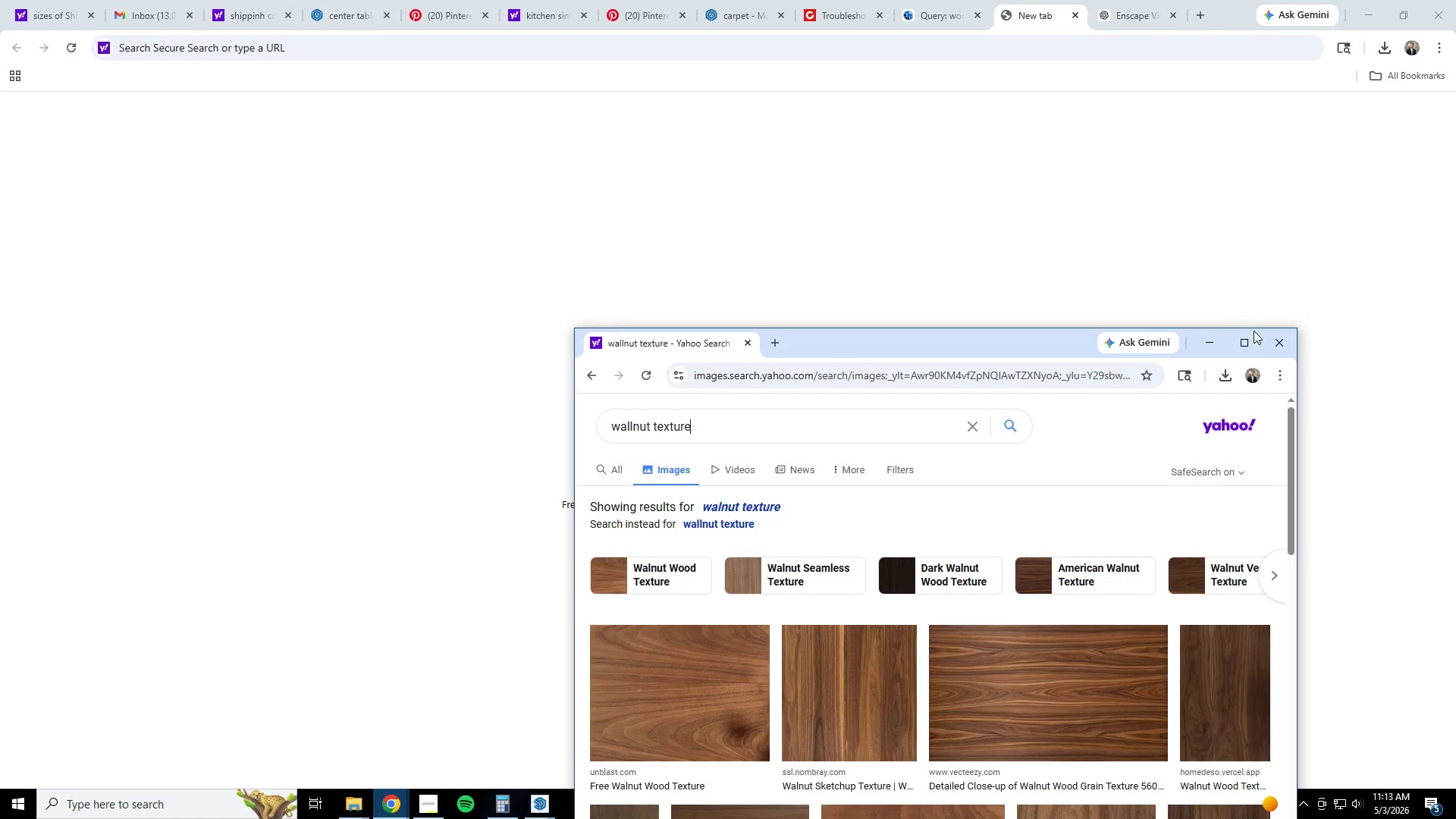 
left_click([1254, 344])
 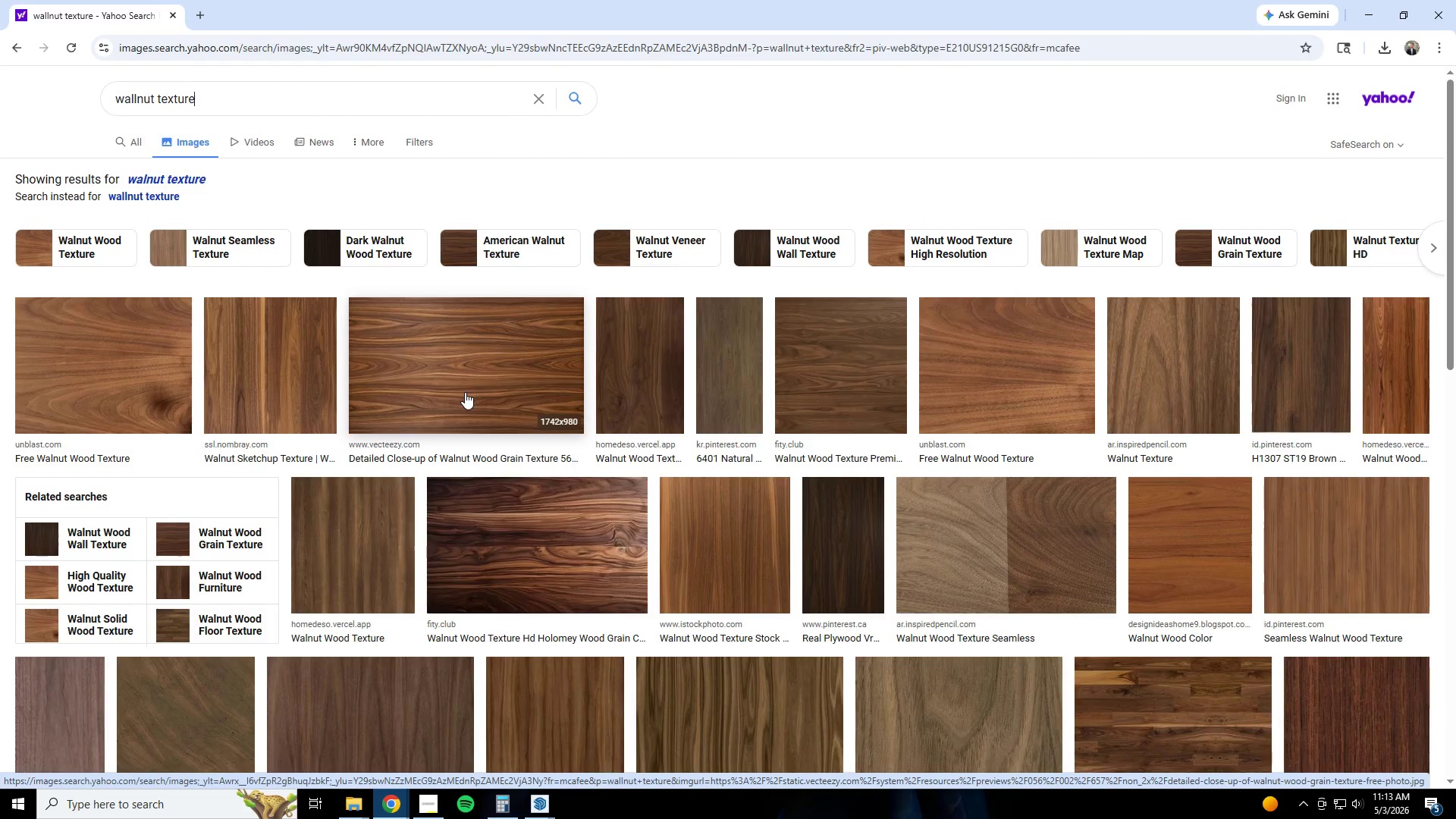 
wait(8.48)
 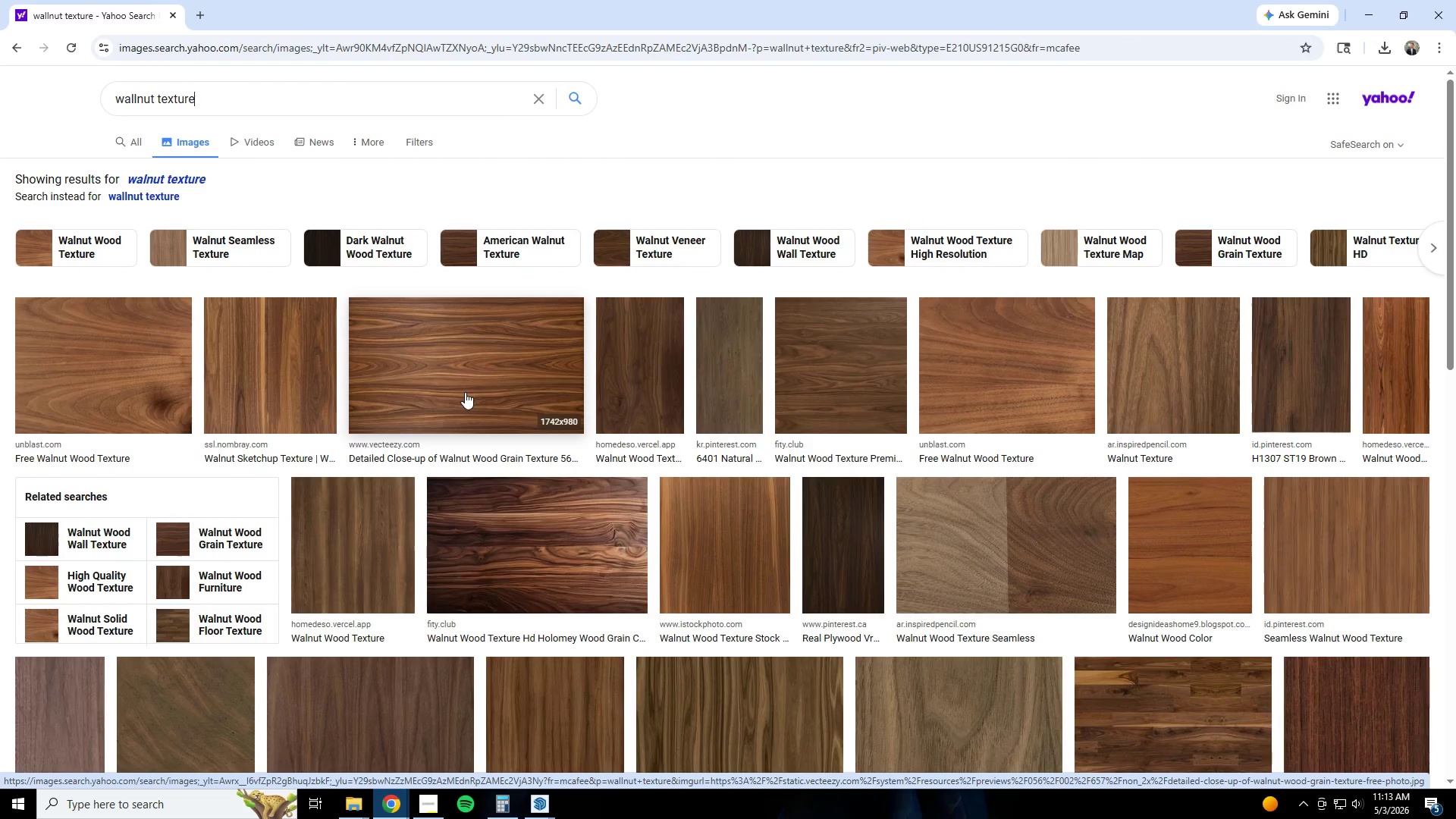 
left_click([1214, 377])
 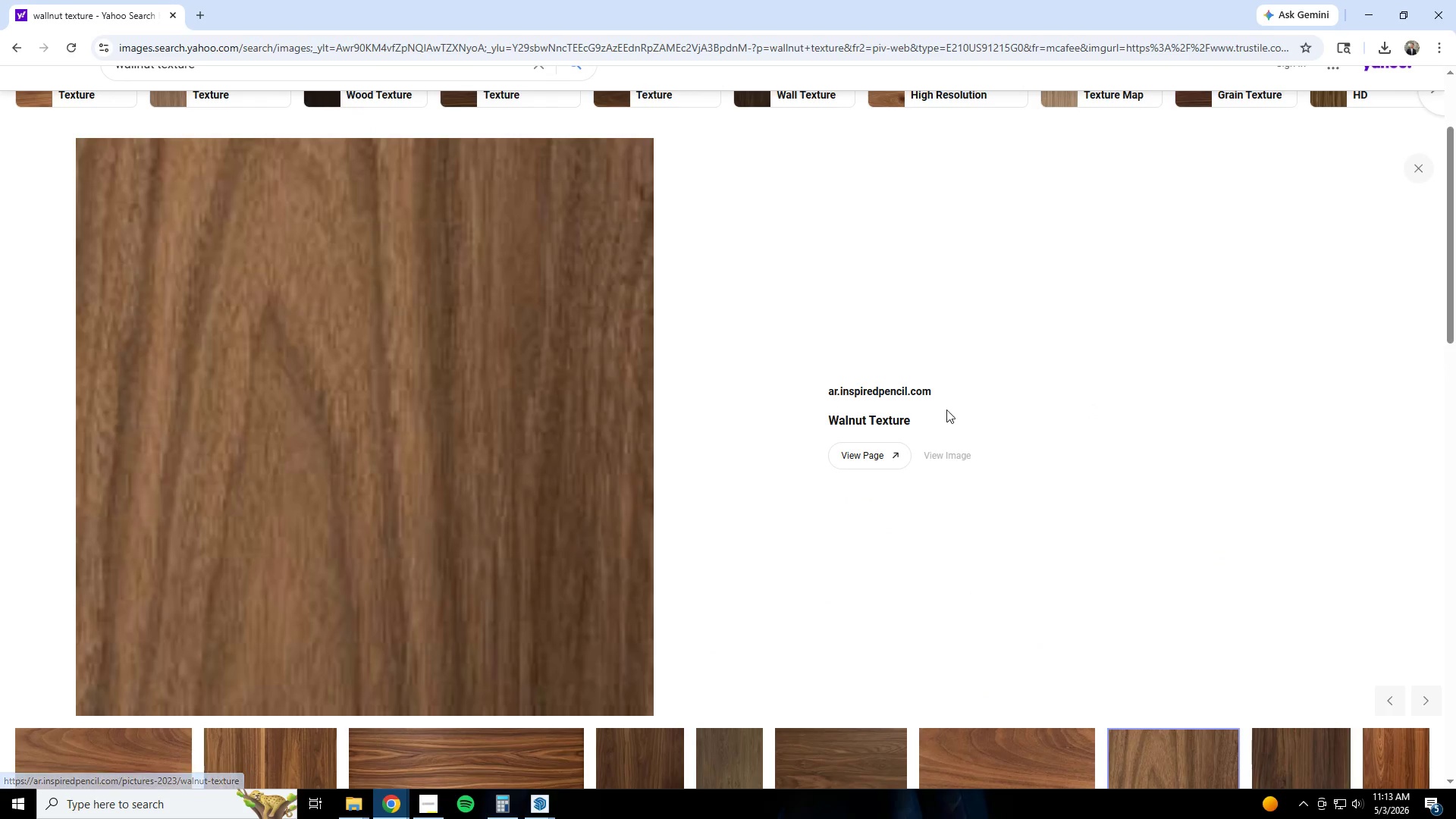 
left_click([880, 448])
 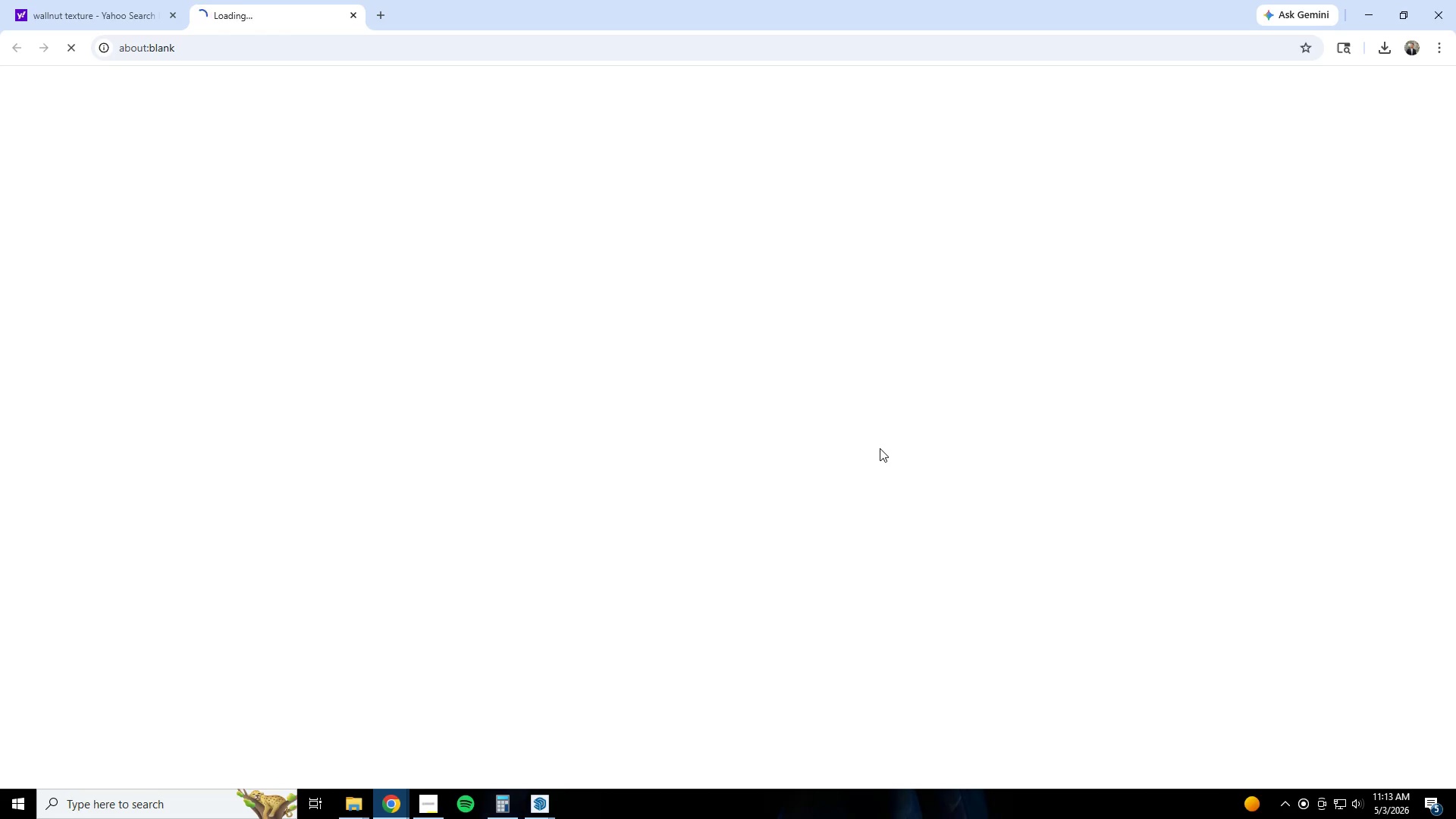 
wait(9.36)
 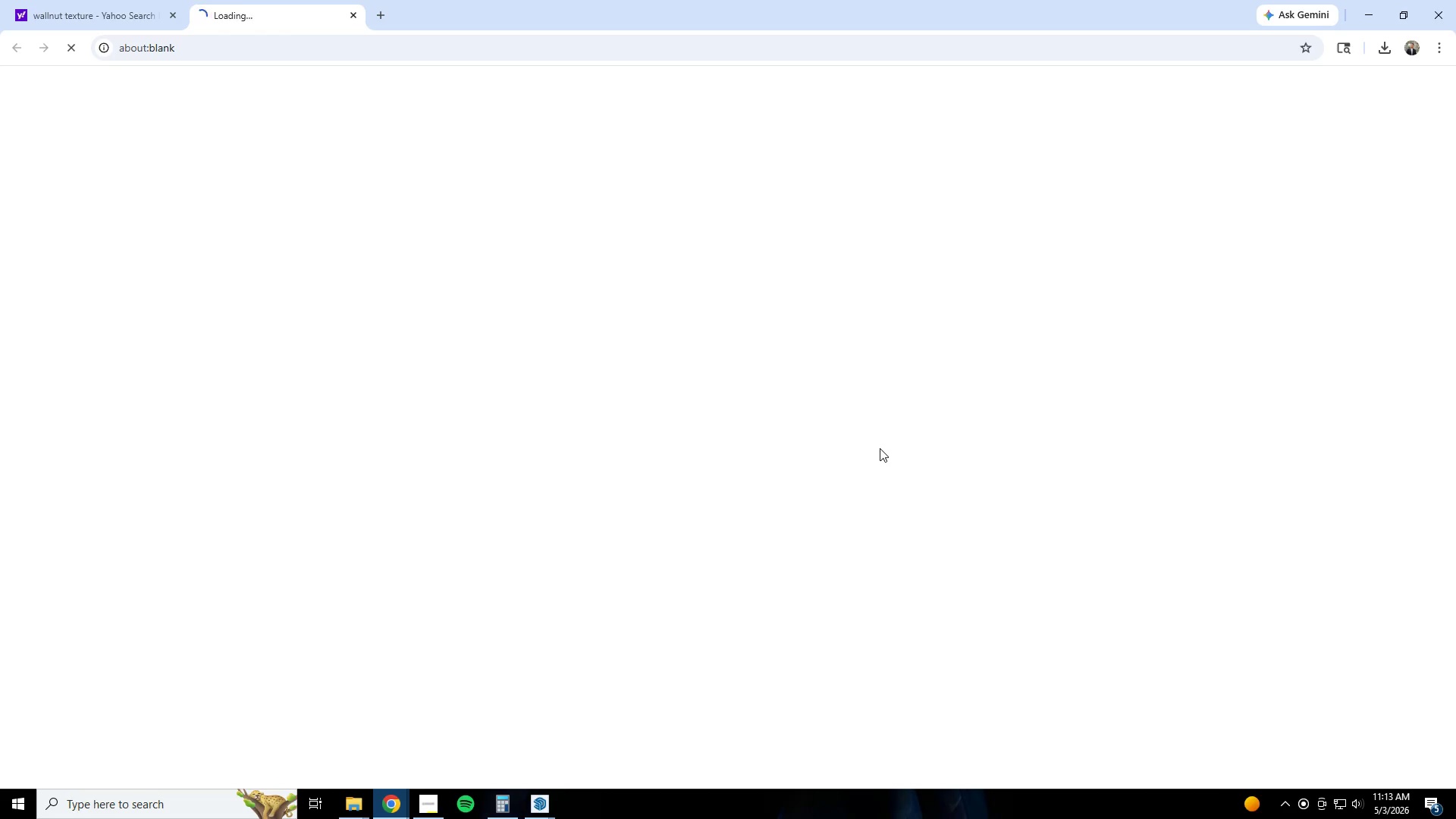 
left_click([127, 11])
 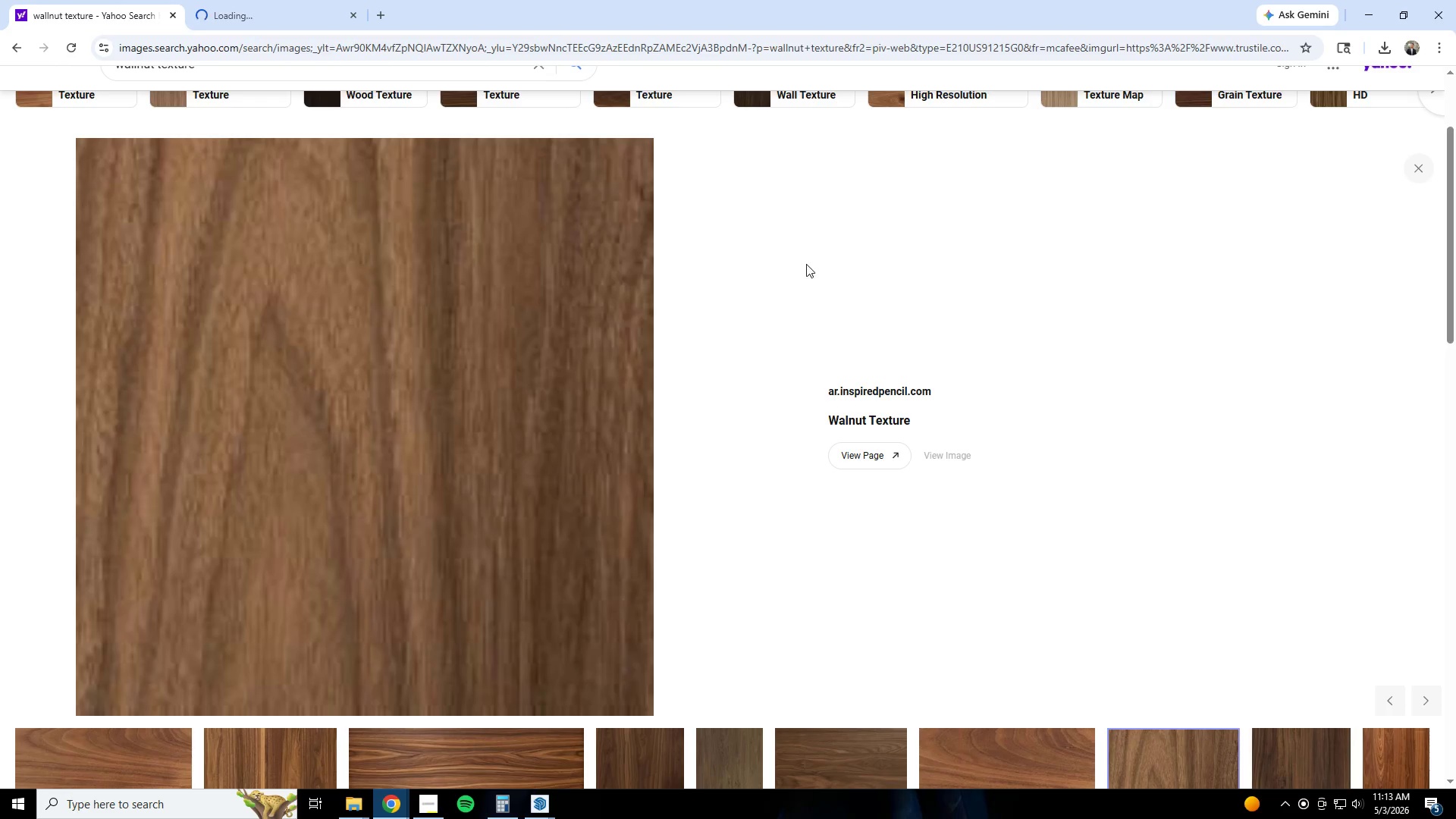 
scroll: coordinate [1239, 261], scroll_direction: up, amount: 1.0
 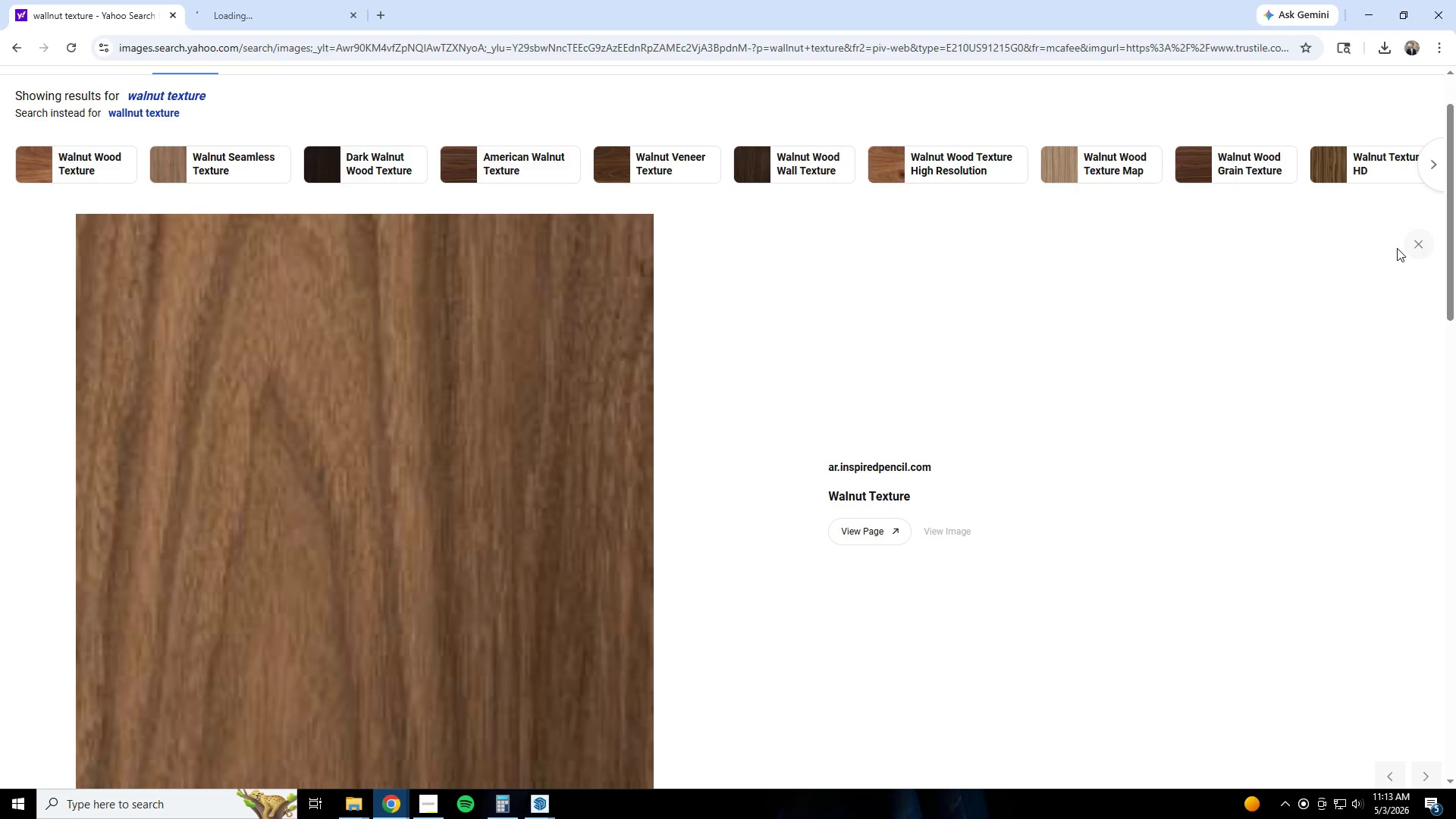 
left_click([1415, 246])
 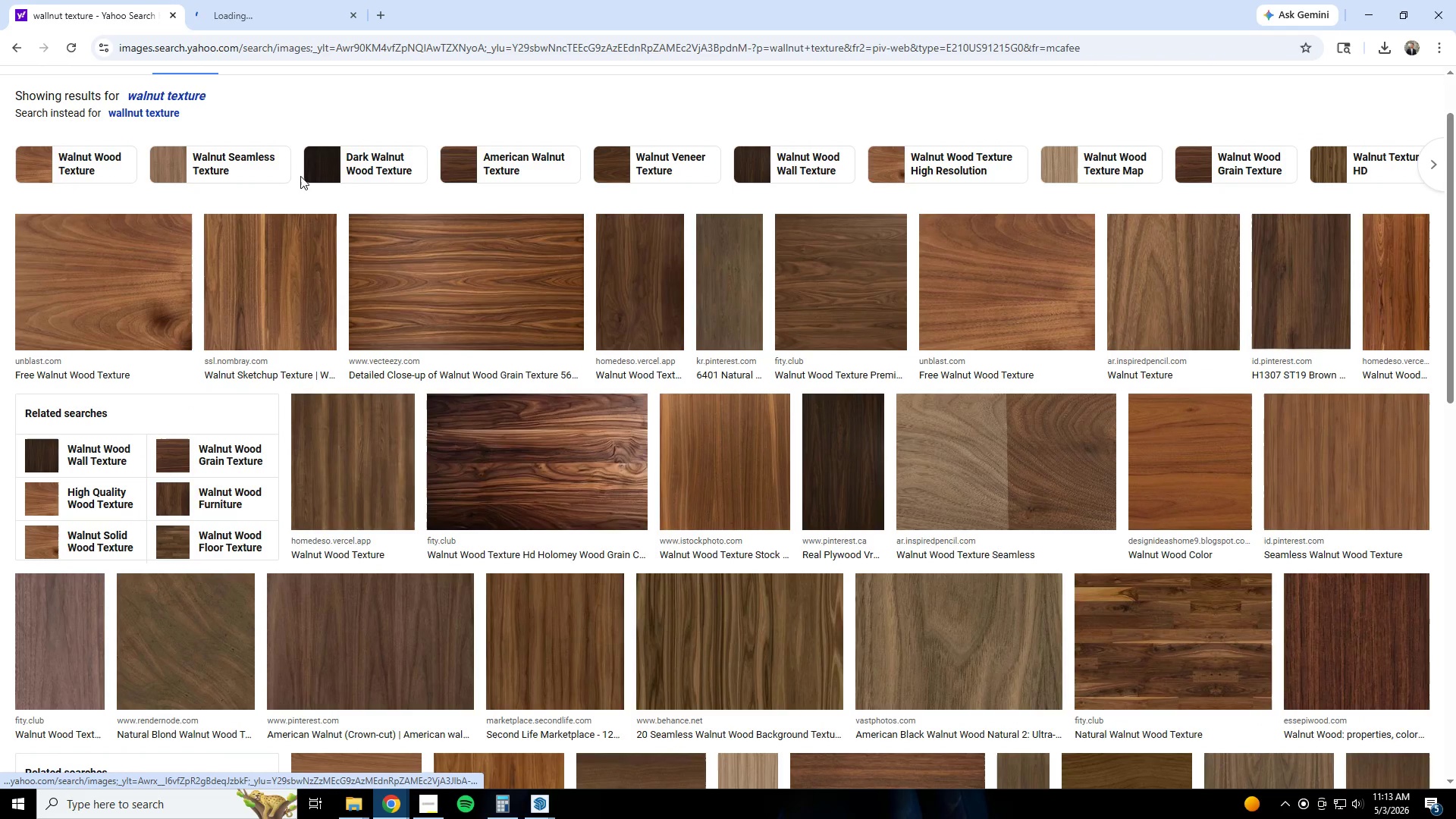 
scroll: coordinate [346, 367], scroll_direction: down, amount: 4.0
 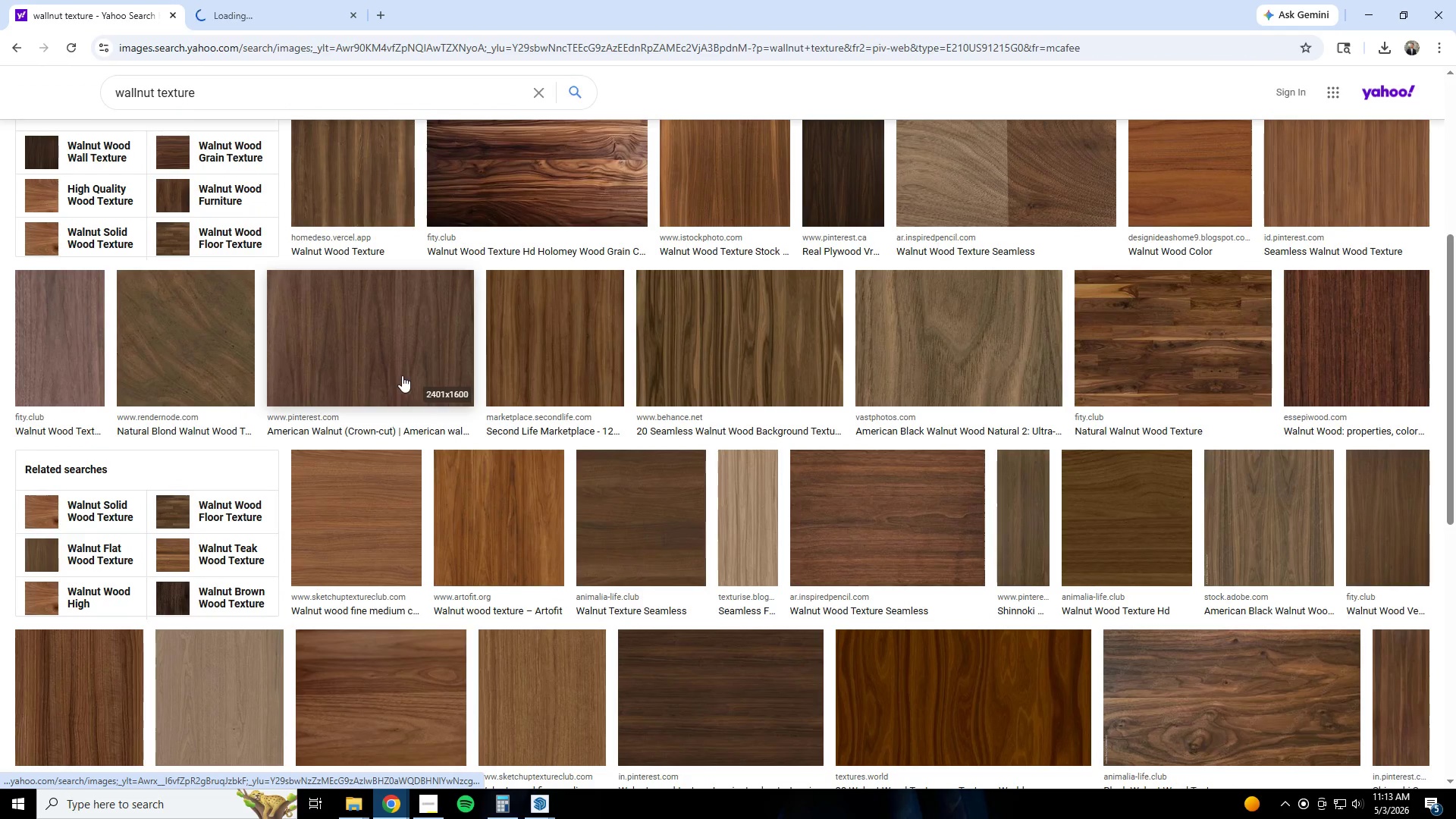 
scroll: coordinate [445, 383], scroll_direction: up, amount: 7.0
 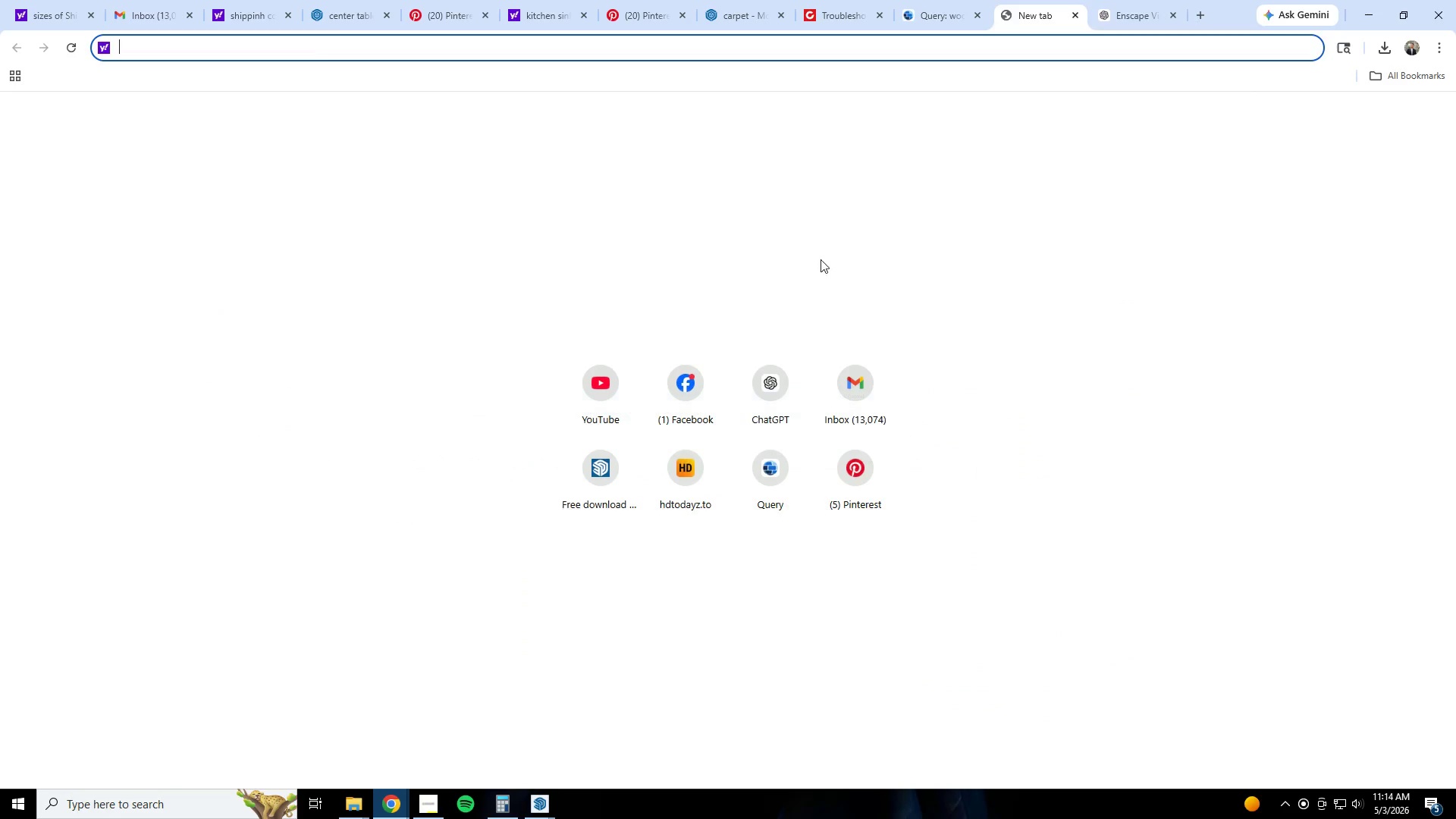 
left_click([1363, 11])
 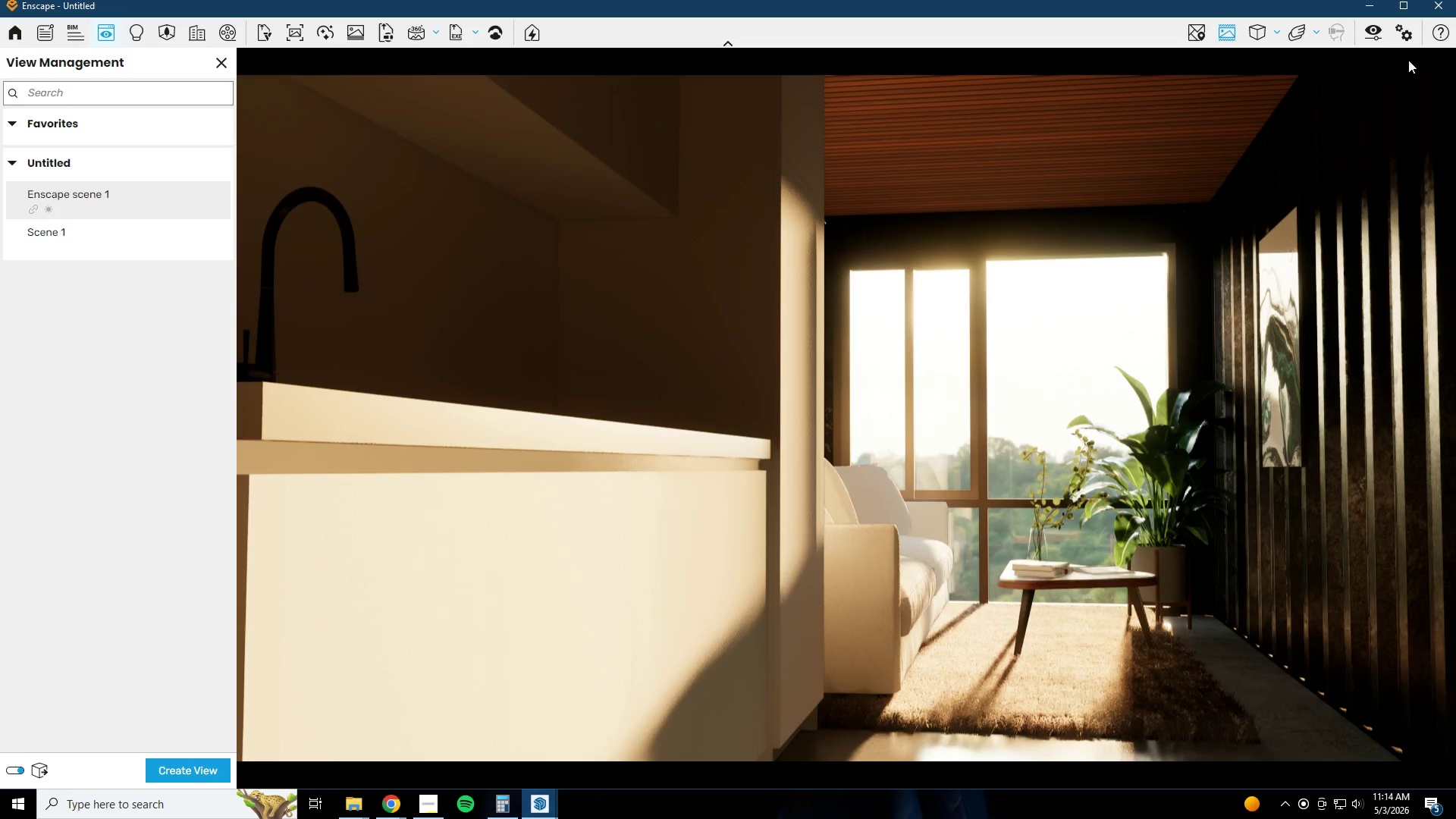 
left_click([1374, 0])
 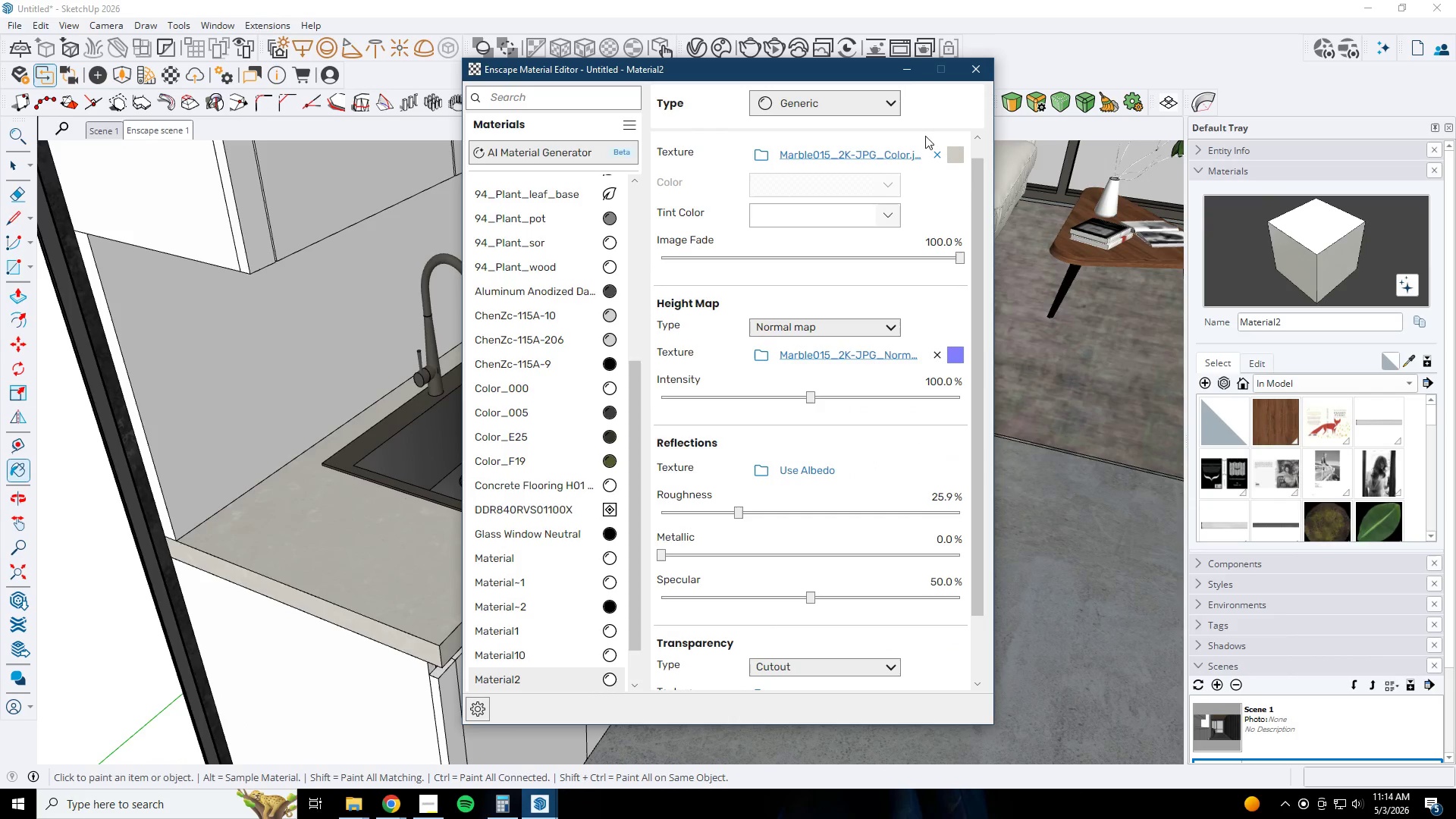 
left_click([907, 76])
 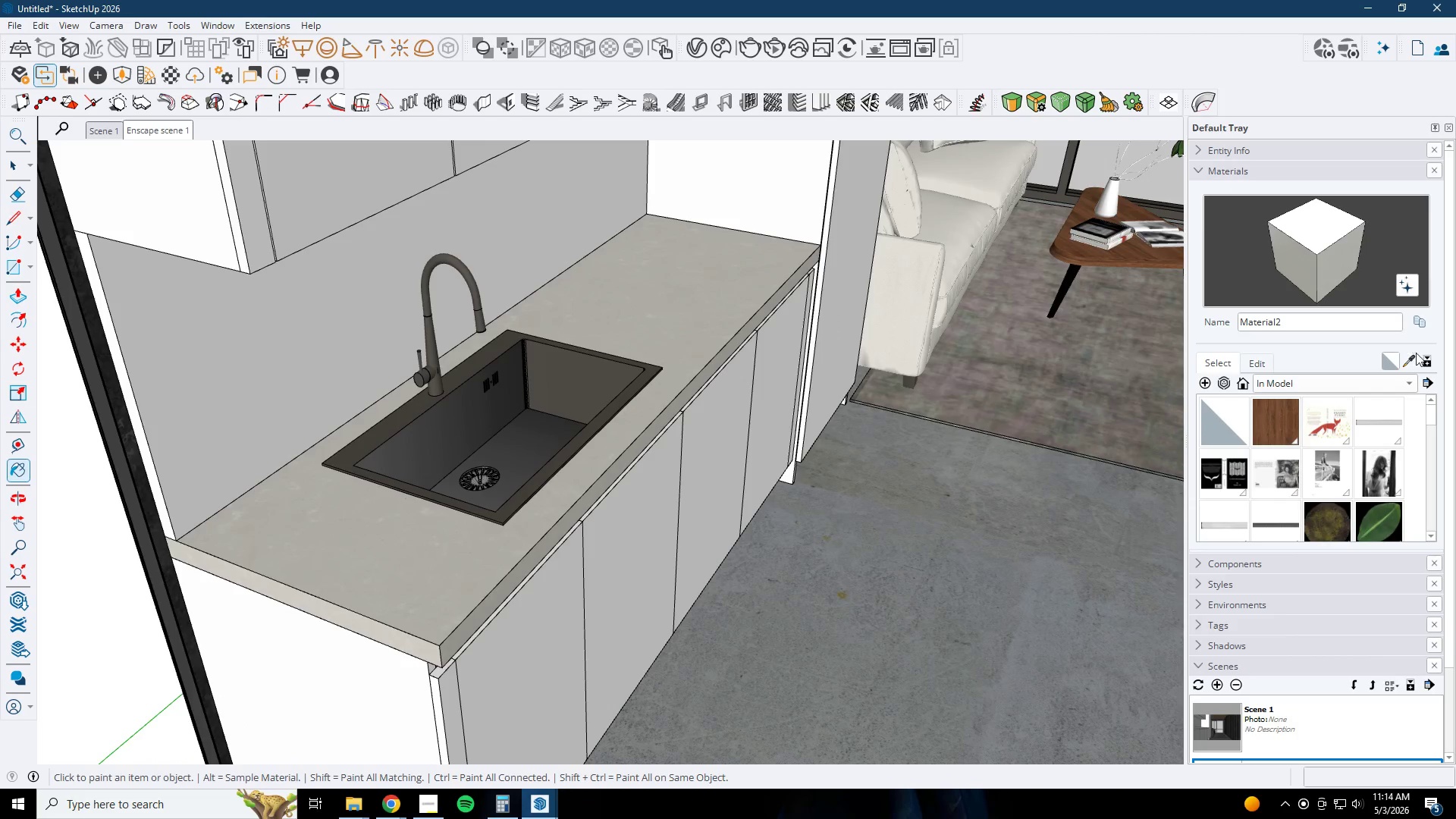 
left_click([1417, 356])
 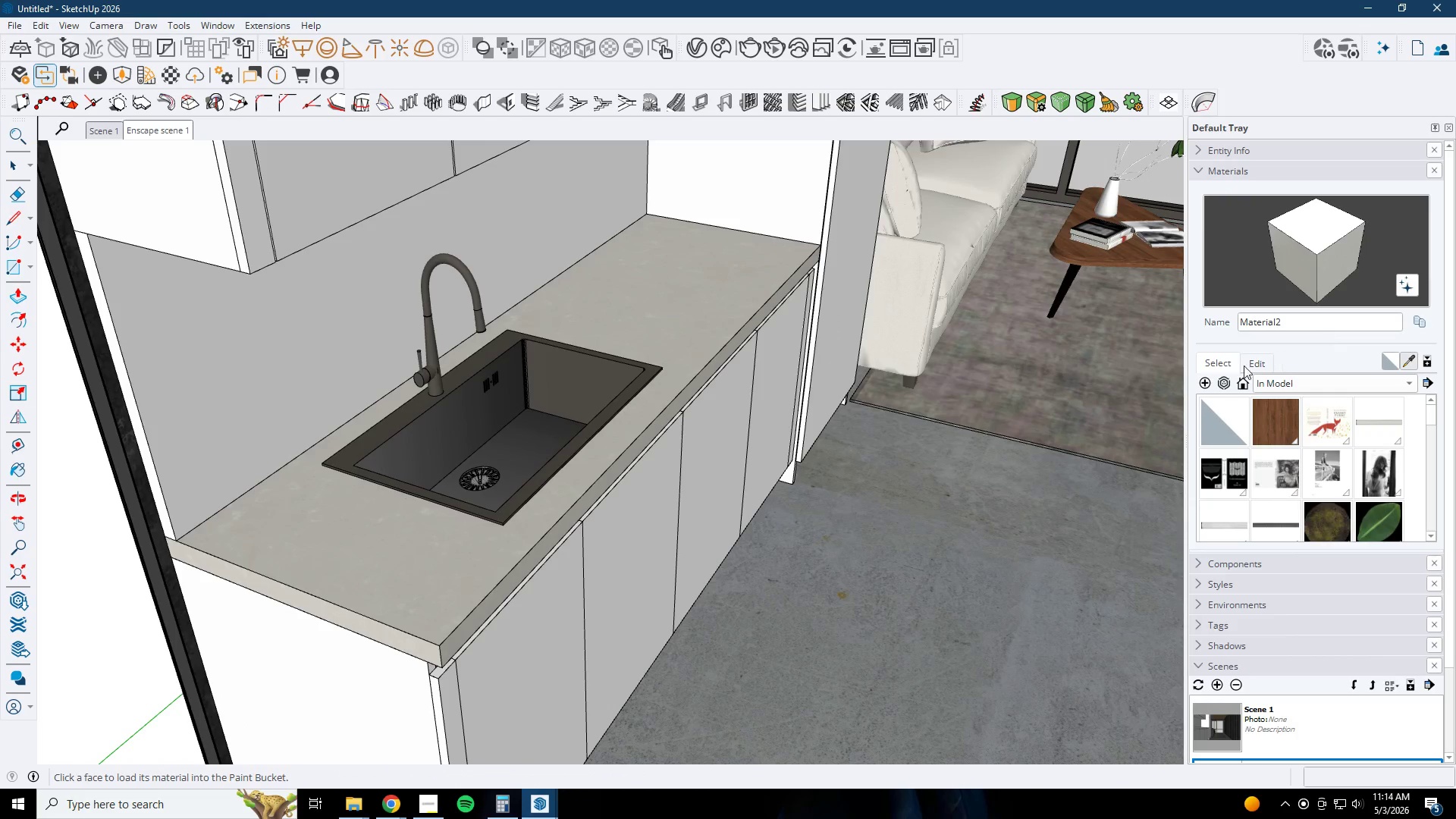 
left_click([1209, 378])
 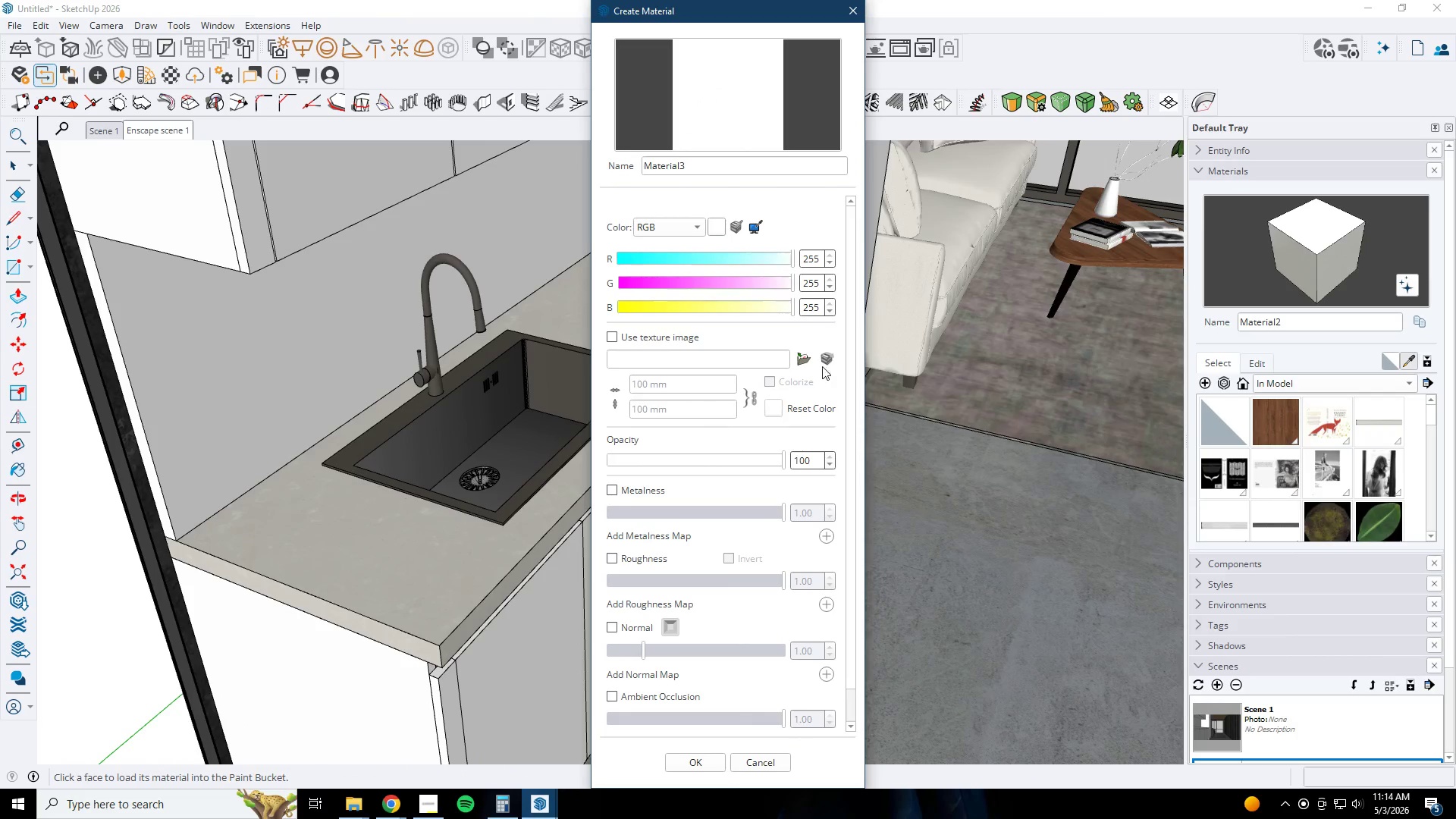 
left_click([807, 357])
 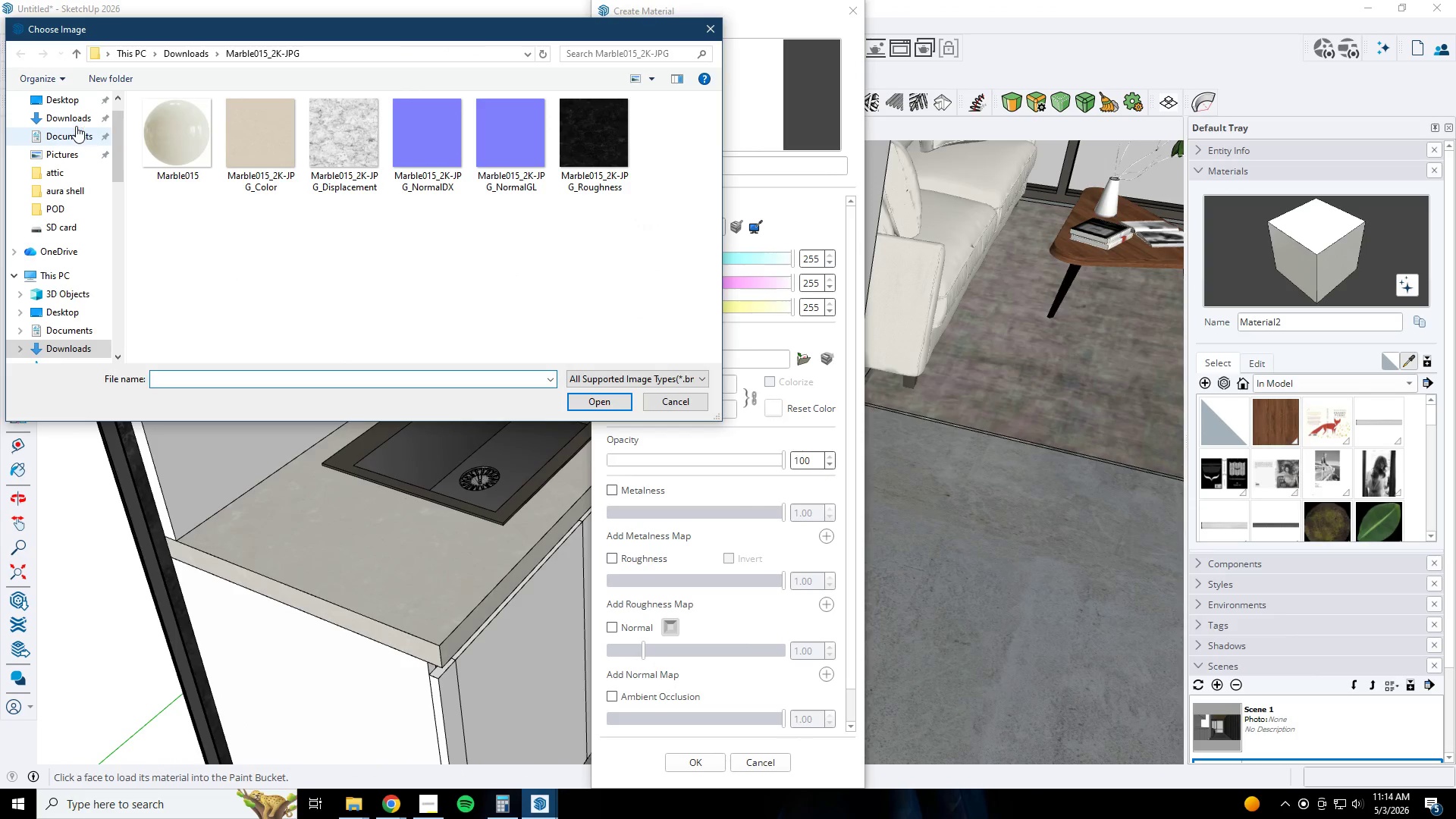 
left_click([76, 123])
 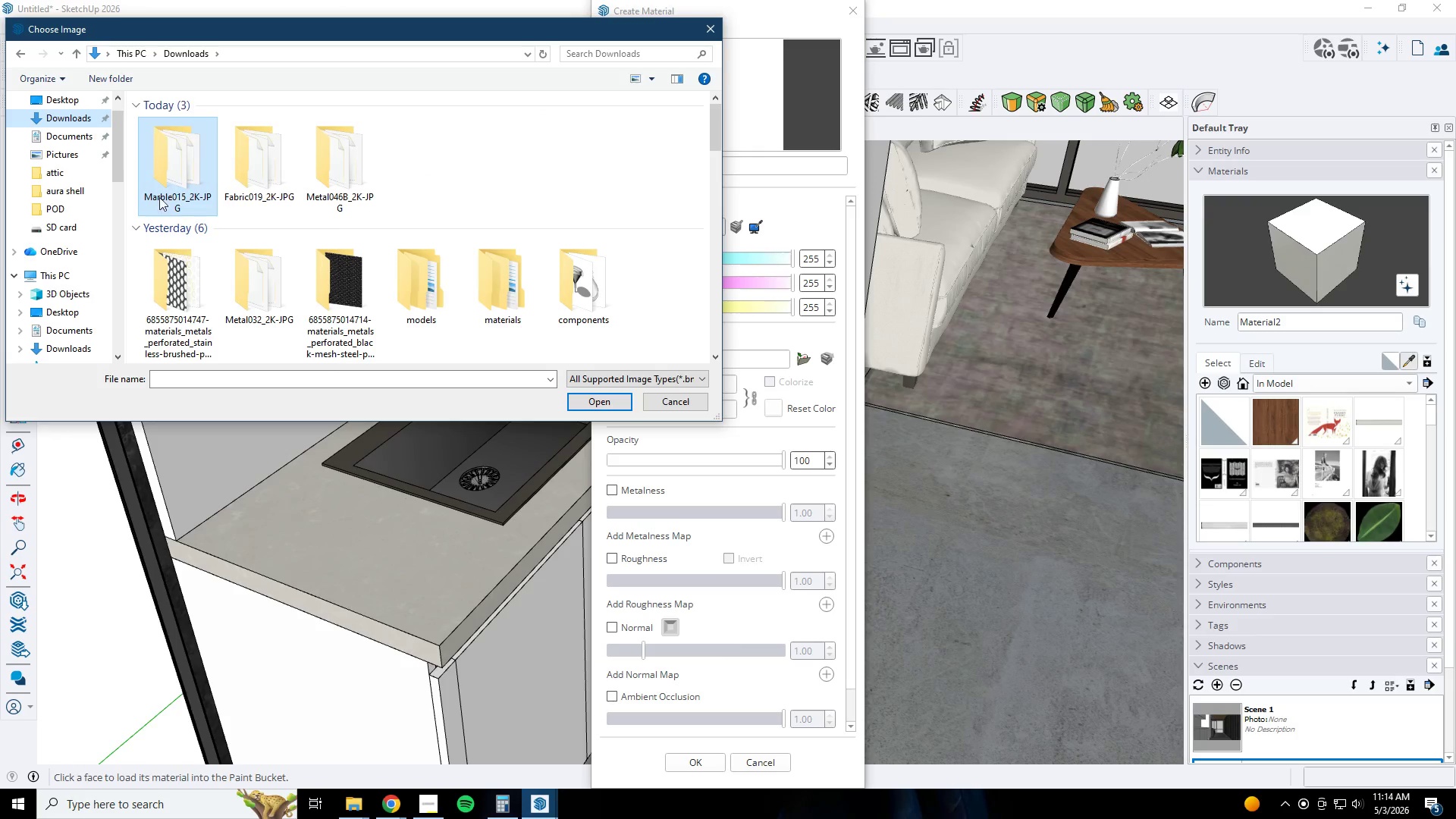 
scroll: coordinate [377, 244], scroll_direction: down, amount: 12.0
 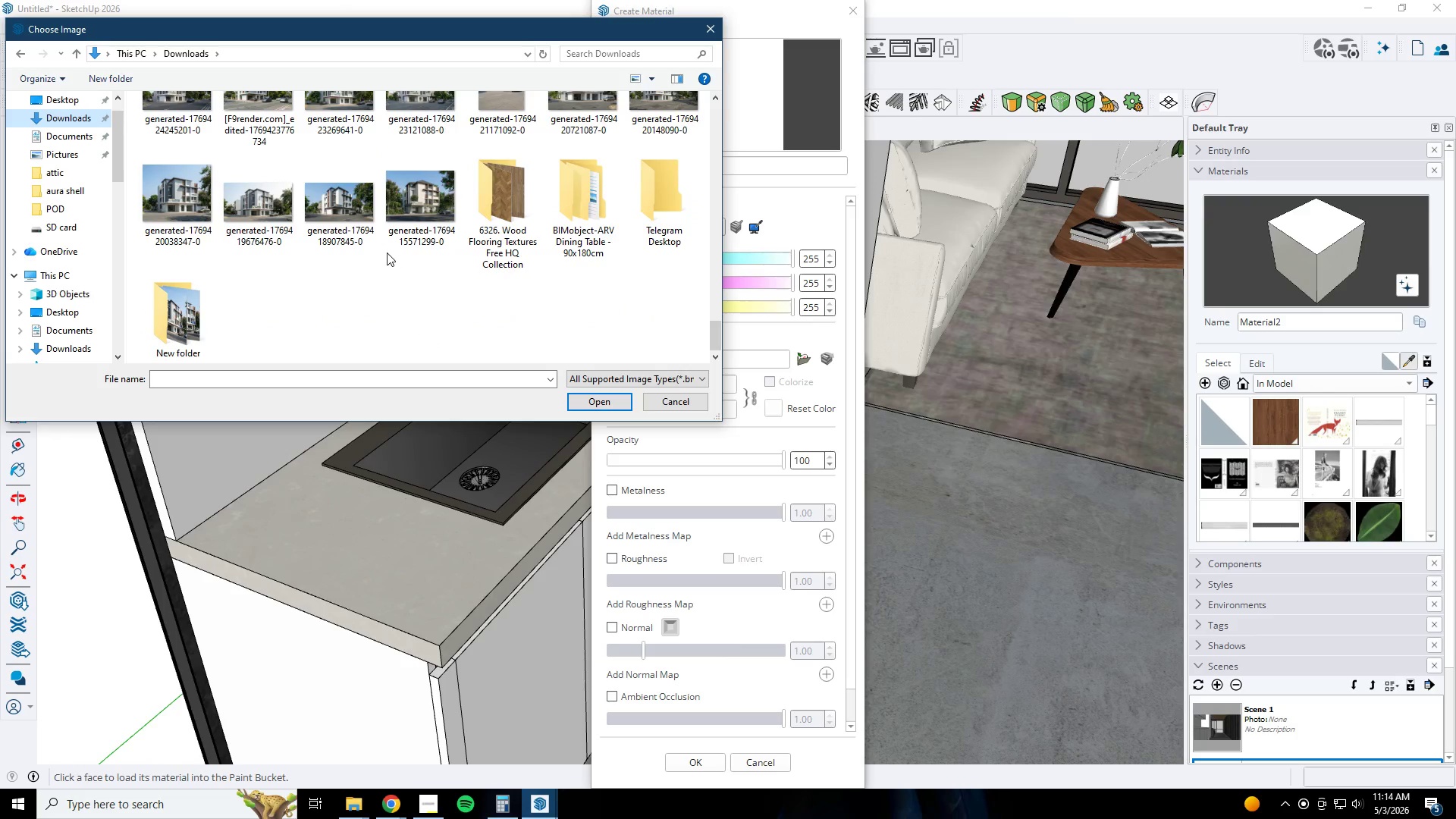 
scroll: coordinate [383, 253], scroll_direction: up, amount: 14.0
 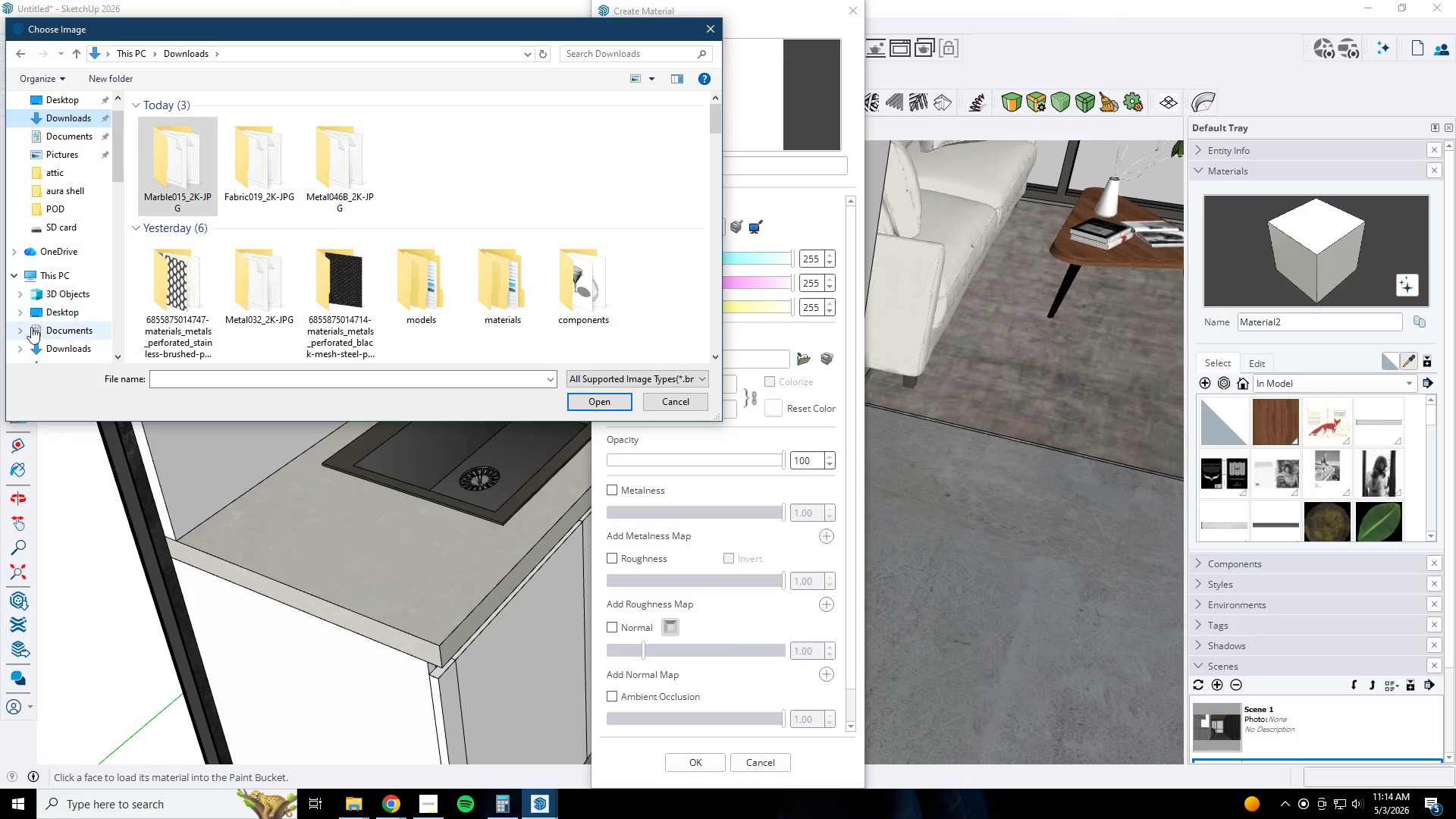 
scroll: coordinate [71, 336], scroll_direction: down, amount: 6.0
 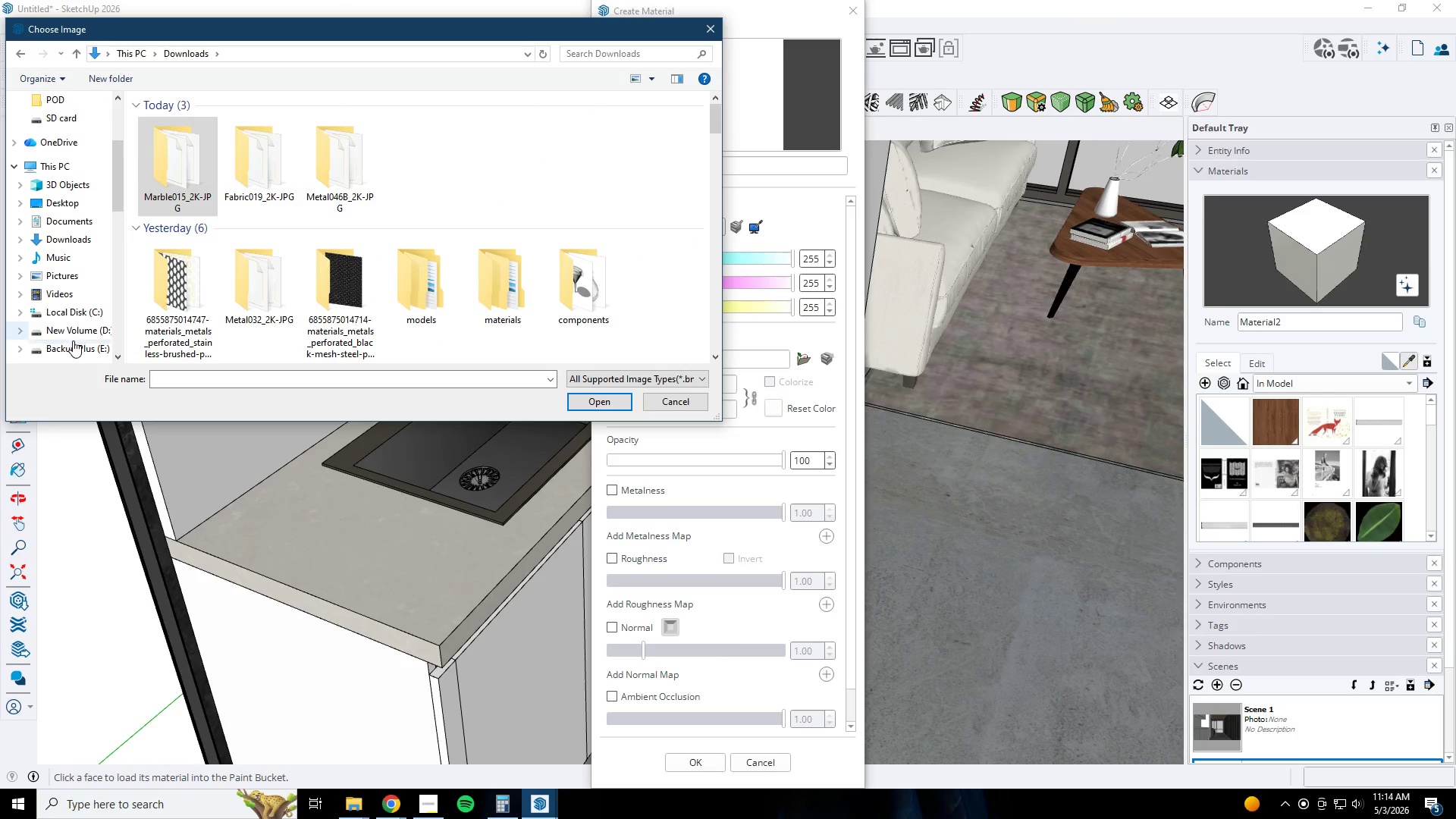 
left_click([73, 340])
 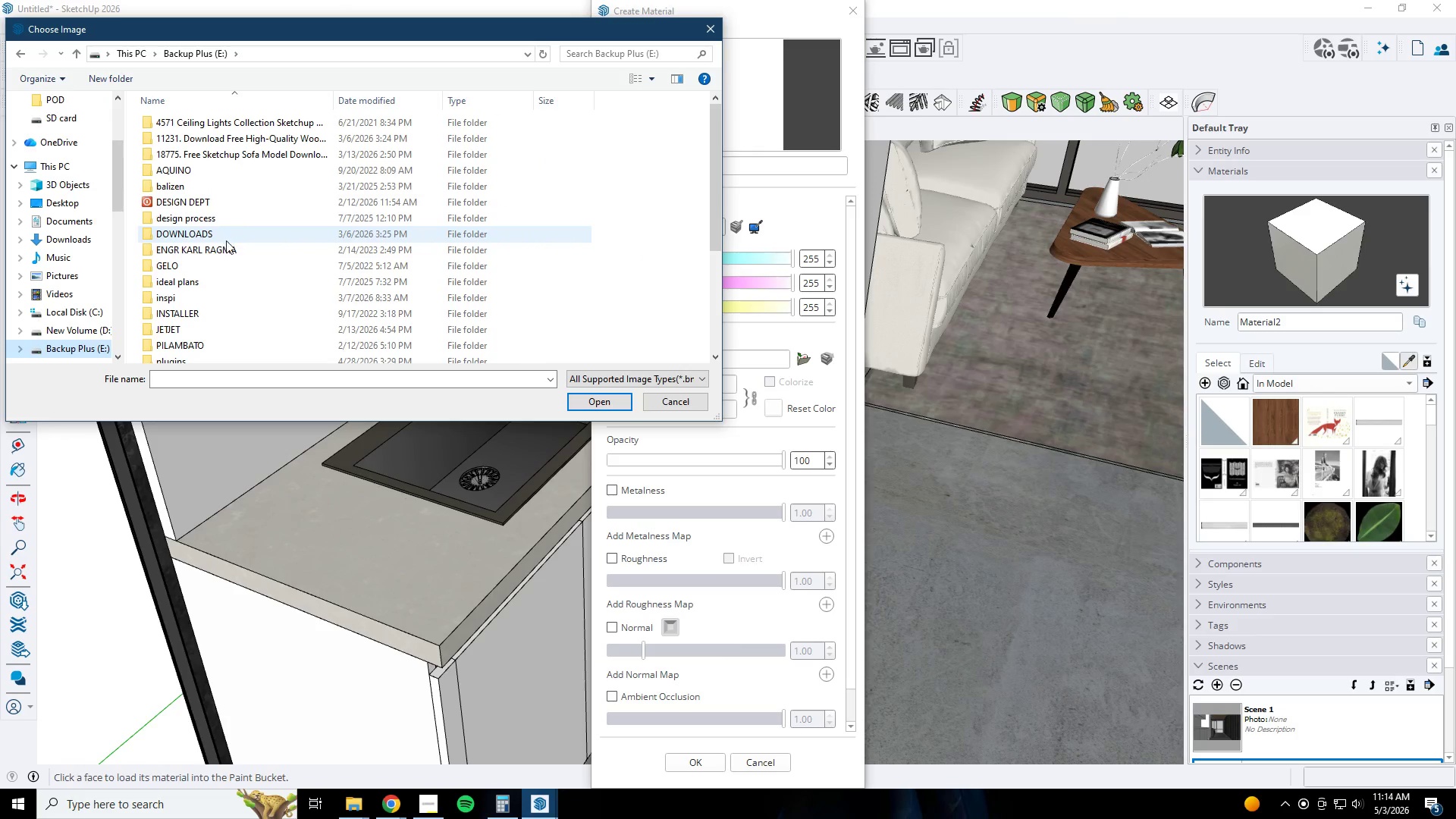 
double_click([228, 236])
 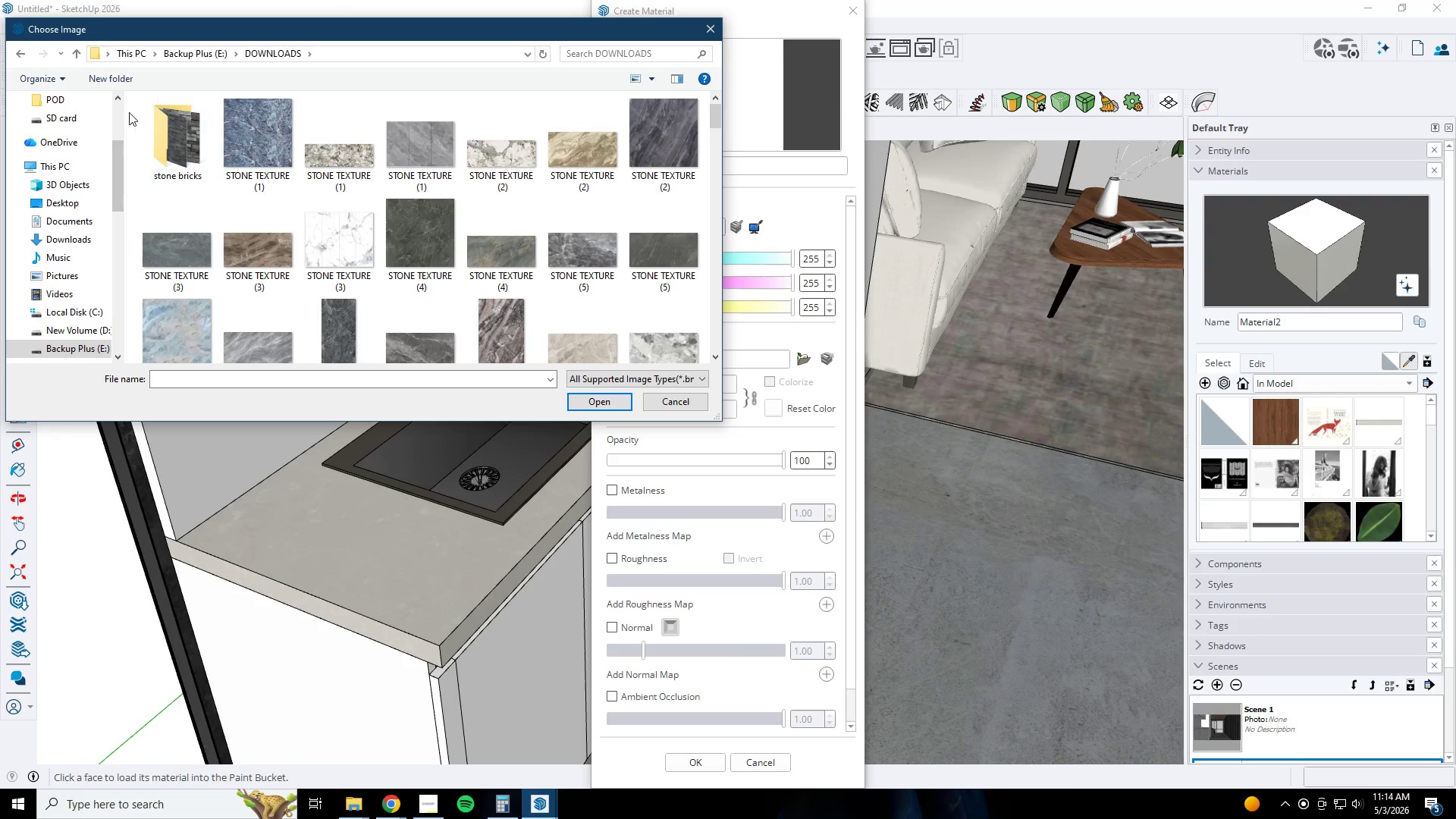 
left_click([77, 57])
 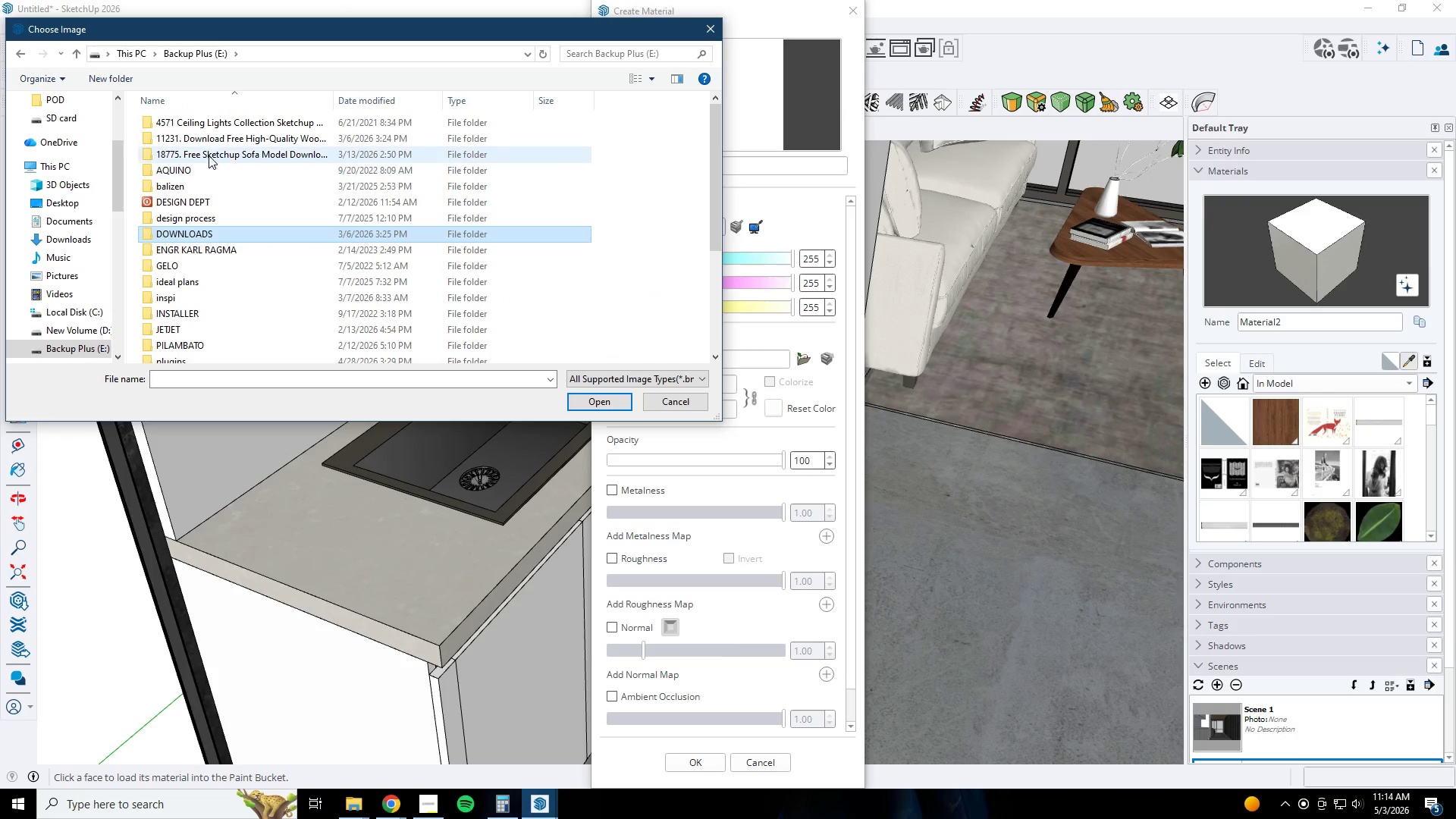 
double_click([215, 139])
 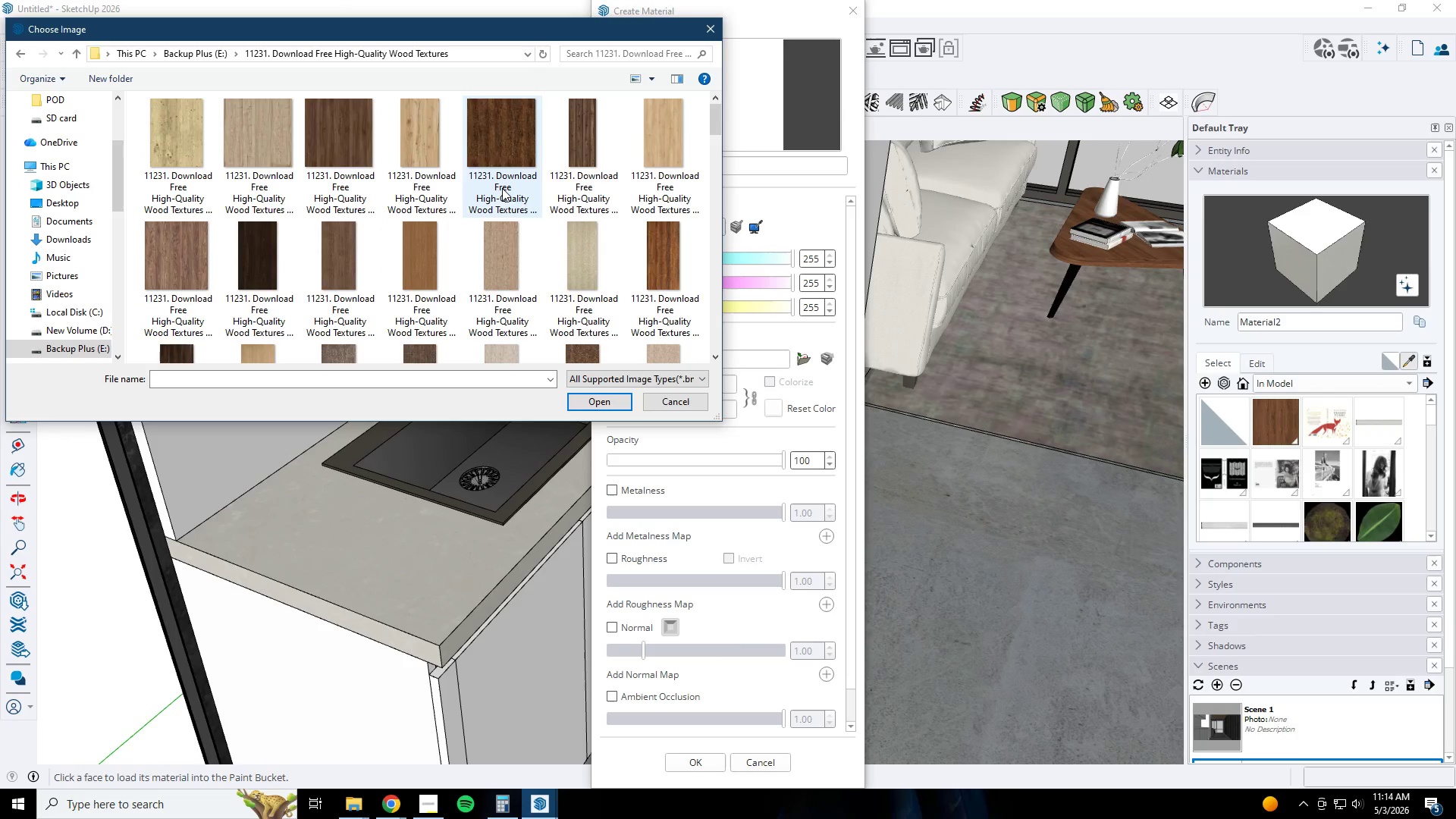 
left_click([400, 805])
 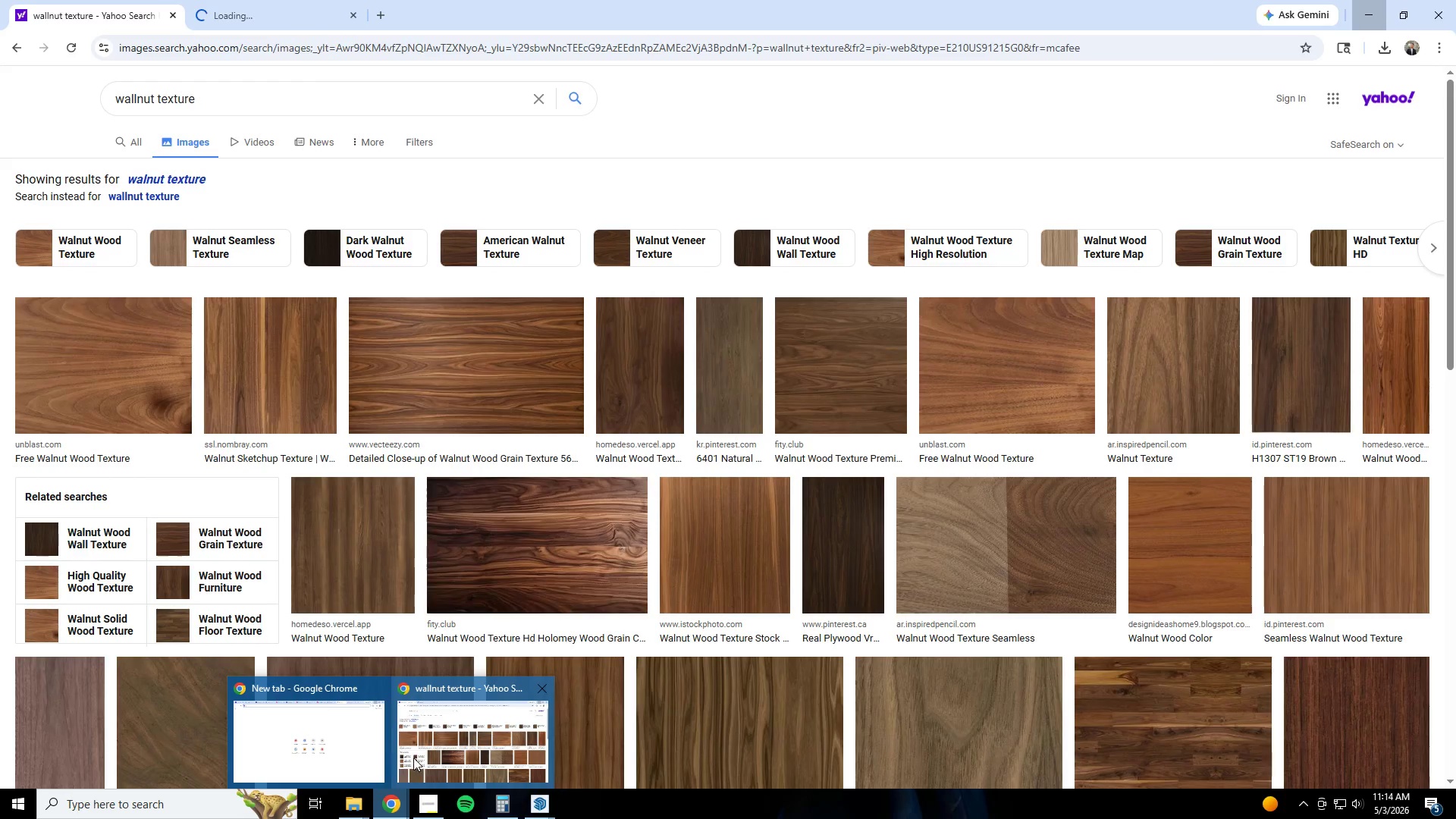 
left_click([386, 800])
 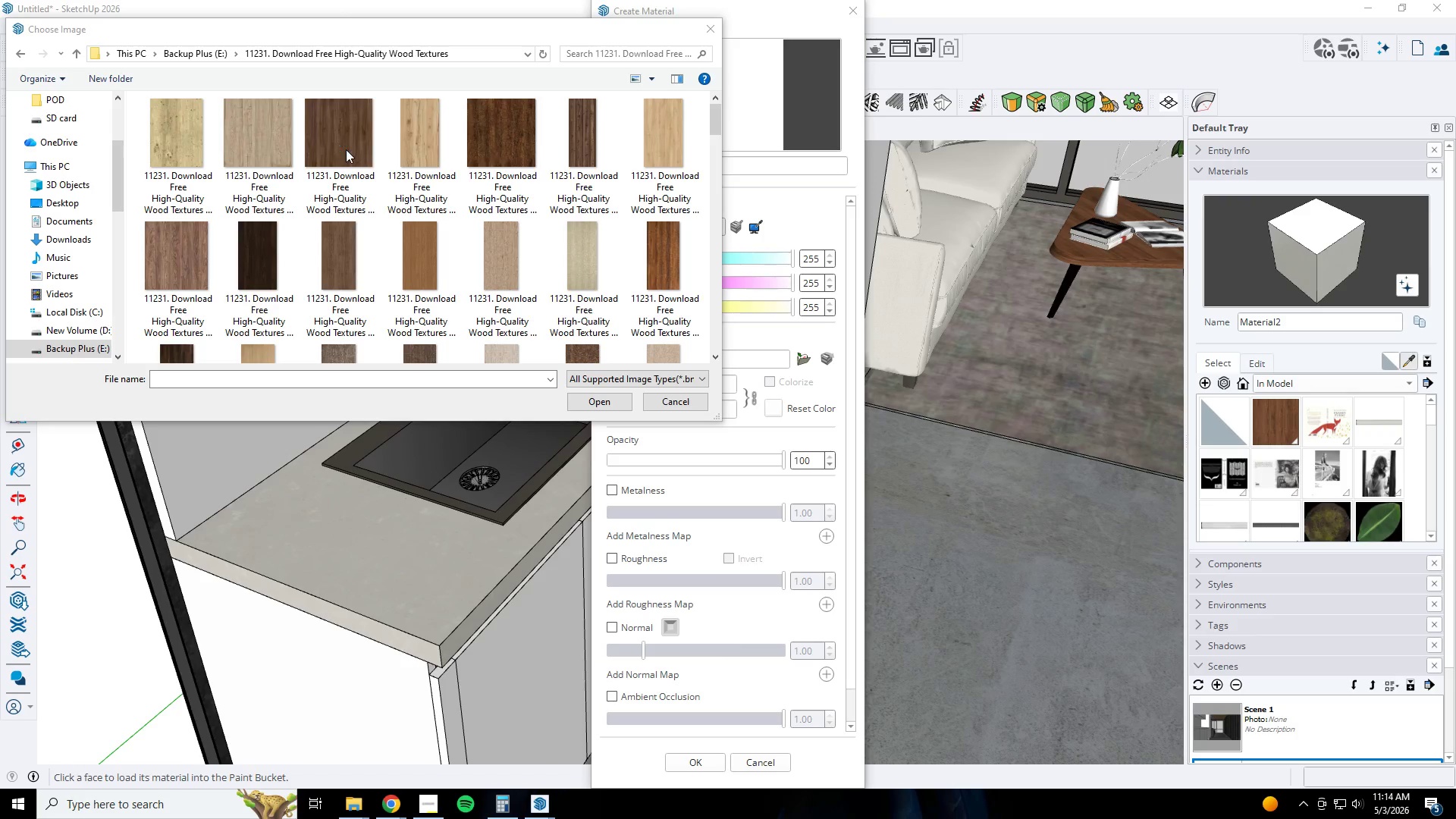 
left_click([346, 149])
 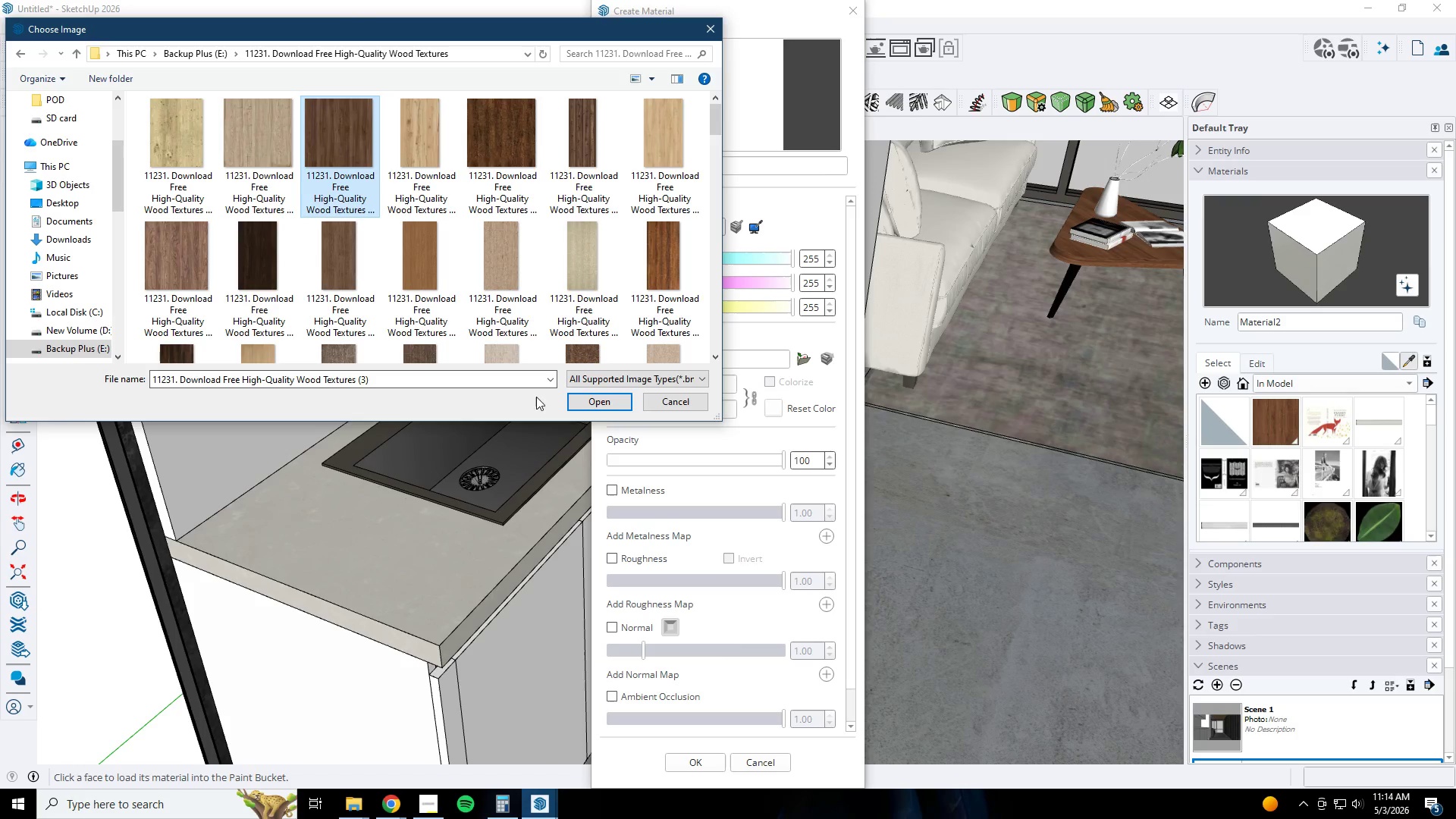 
left_click([602, 406])
 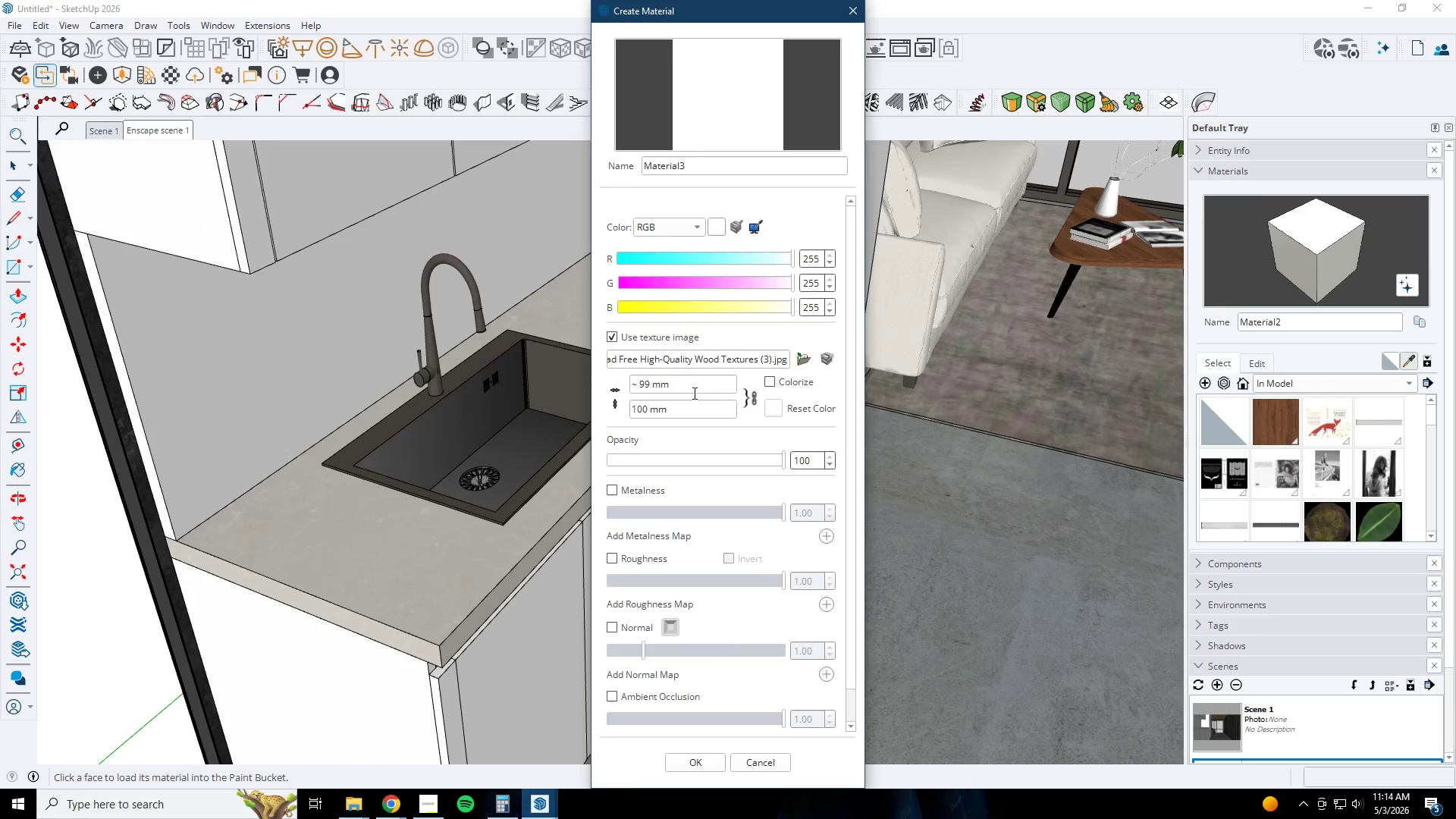 
left_click_drag(start_coordinate=[682, 381], to_coordinate=[528, 373])
 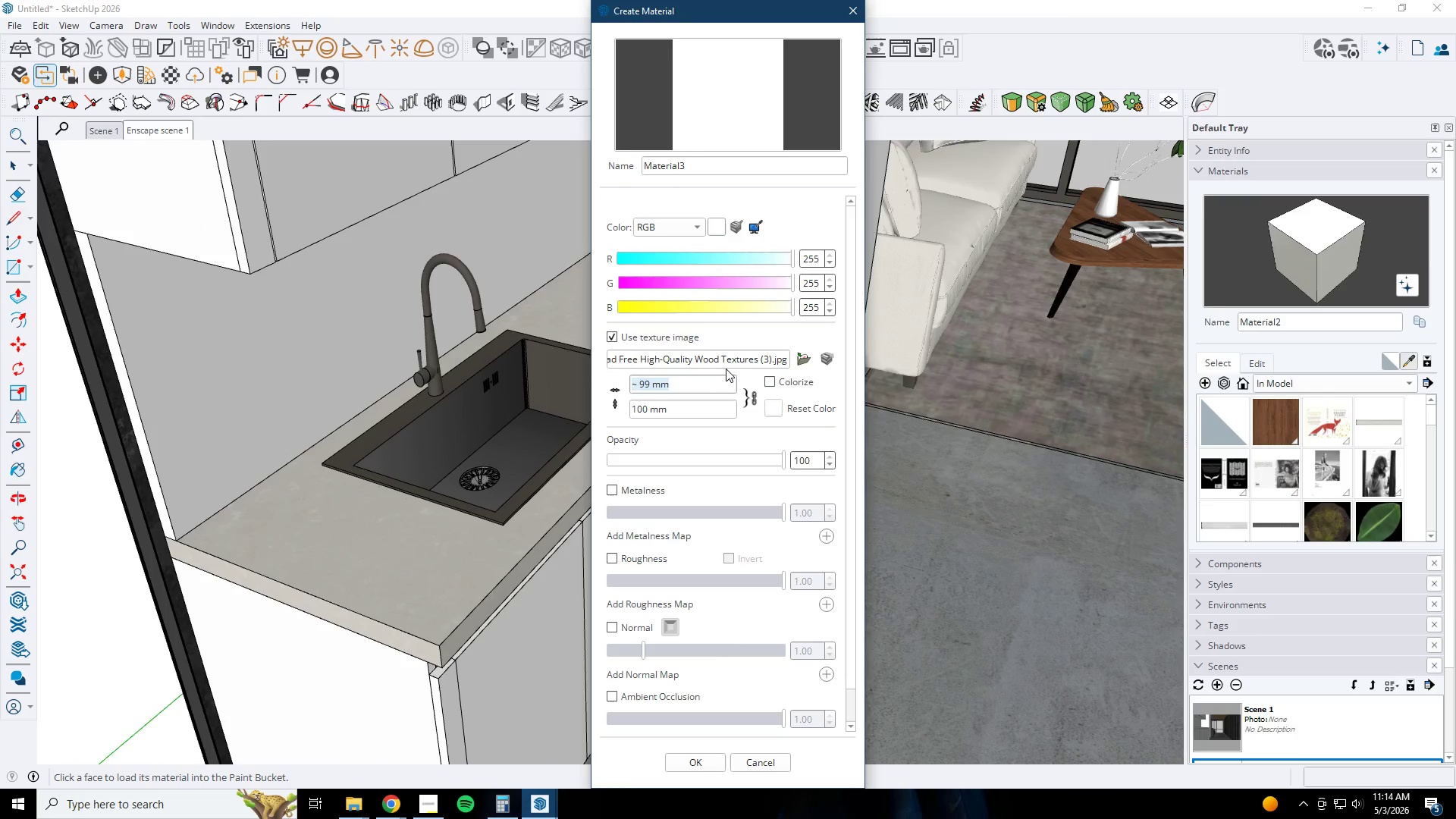 
key(Numpad1)
 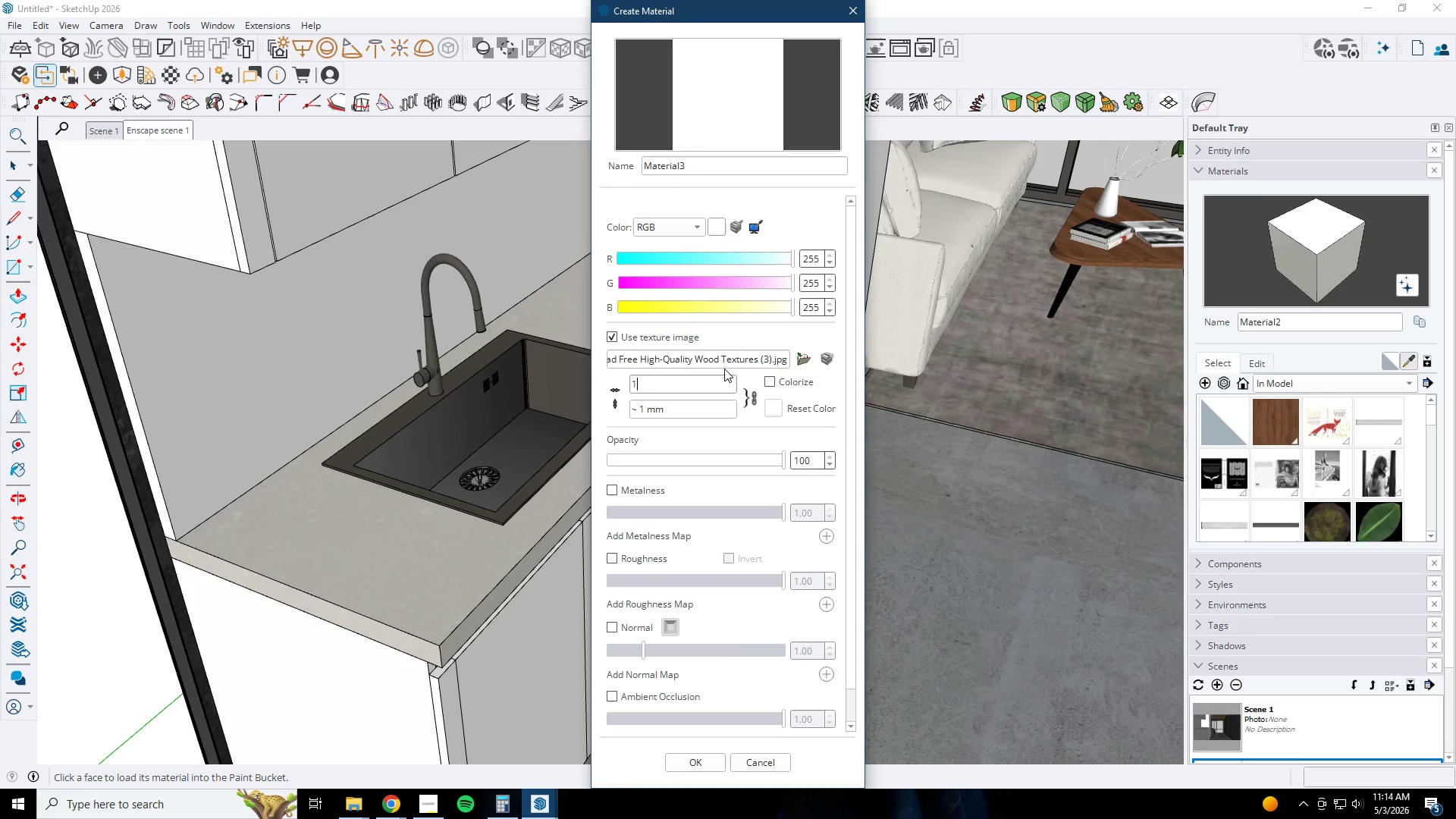 
key(Numpad0)
 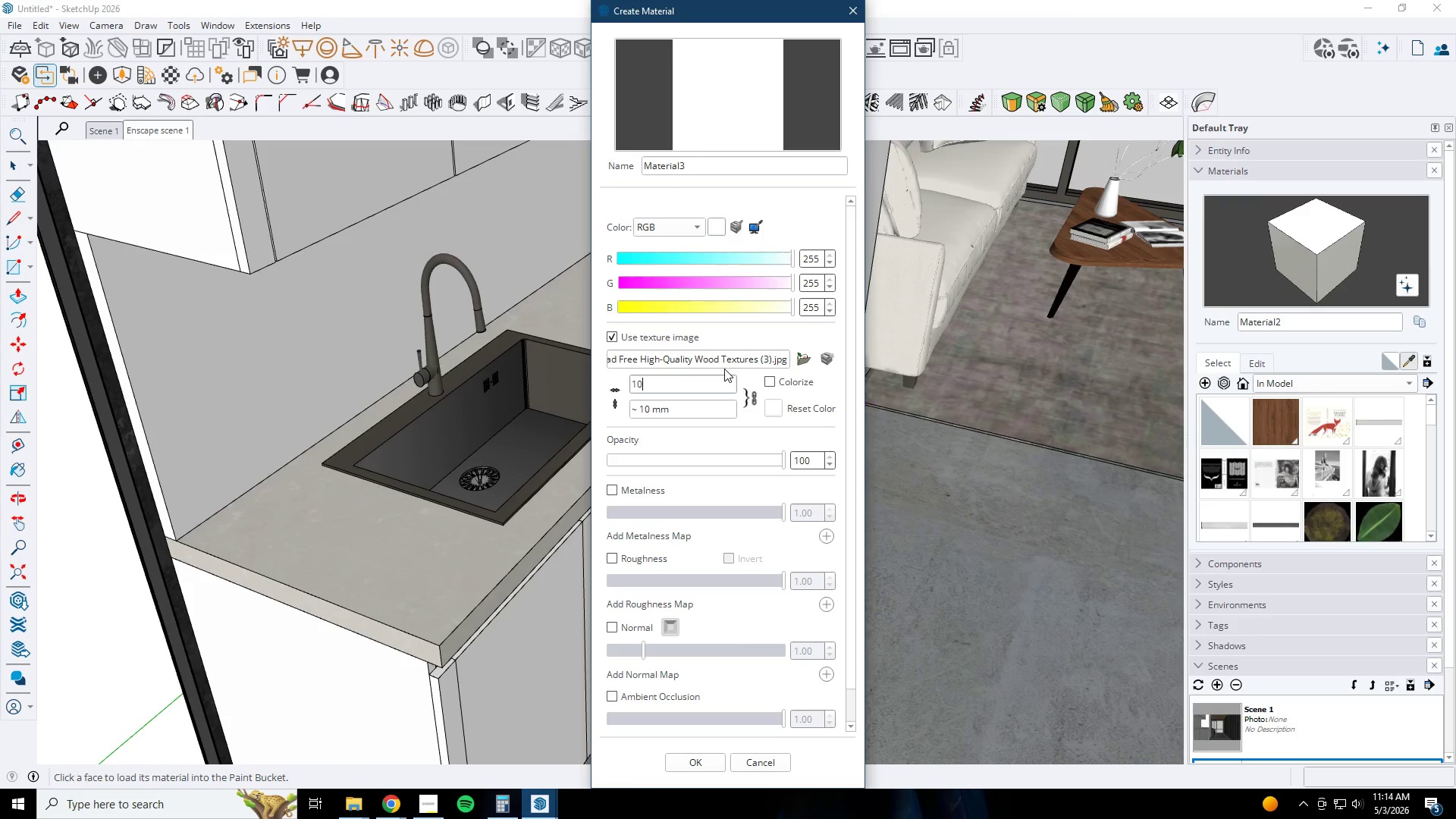 
key(Numpad0)
 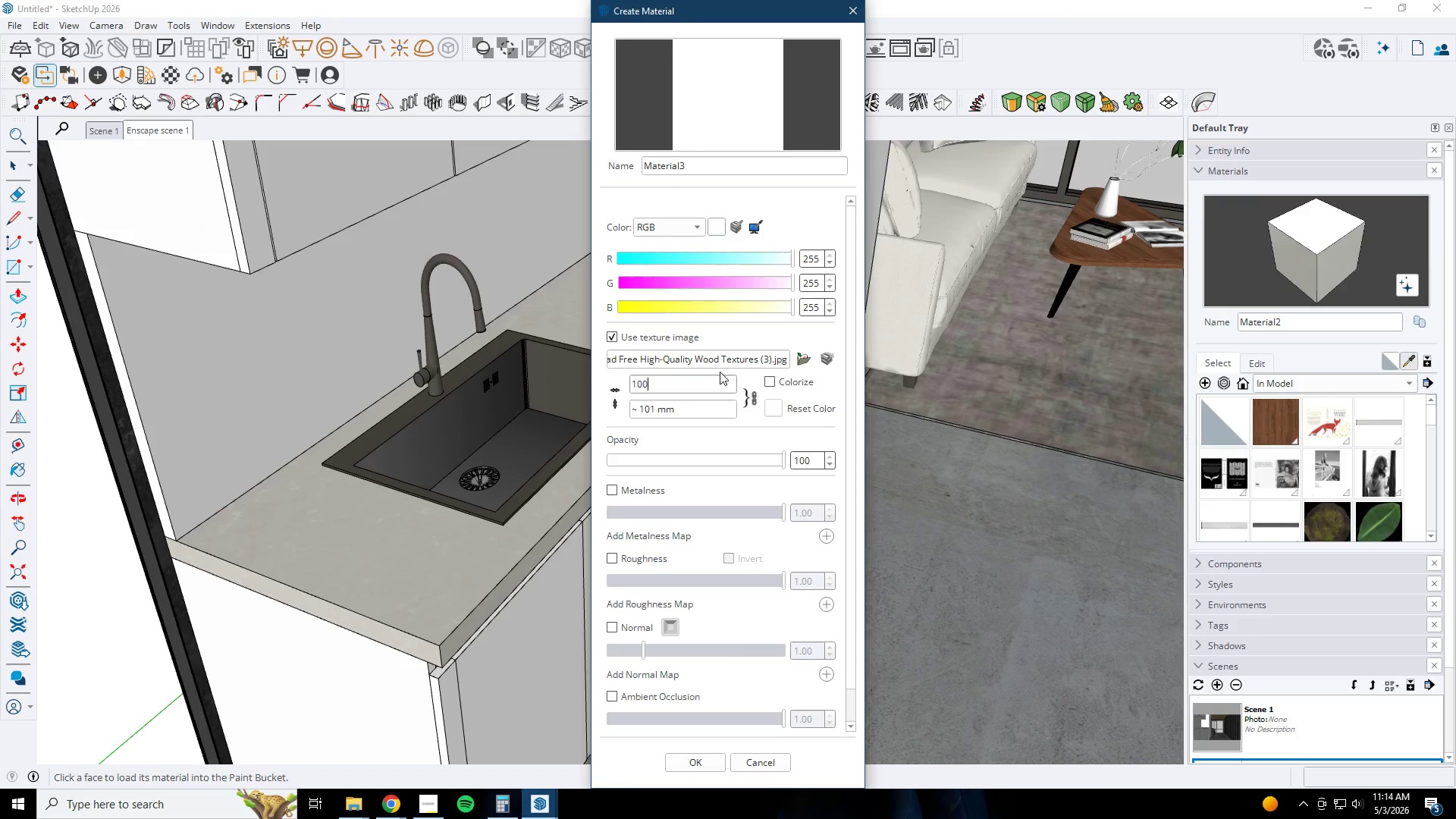 
key(Numpad0)
 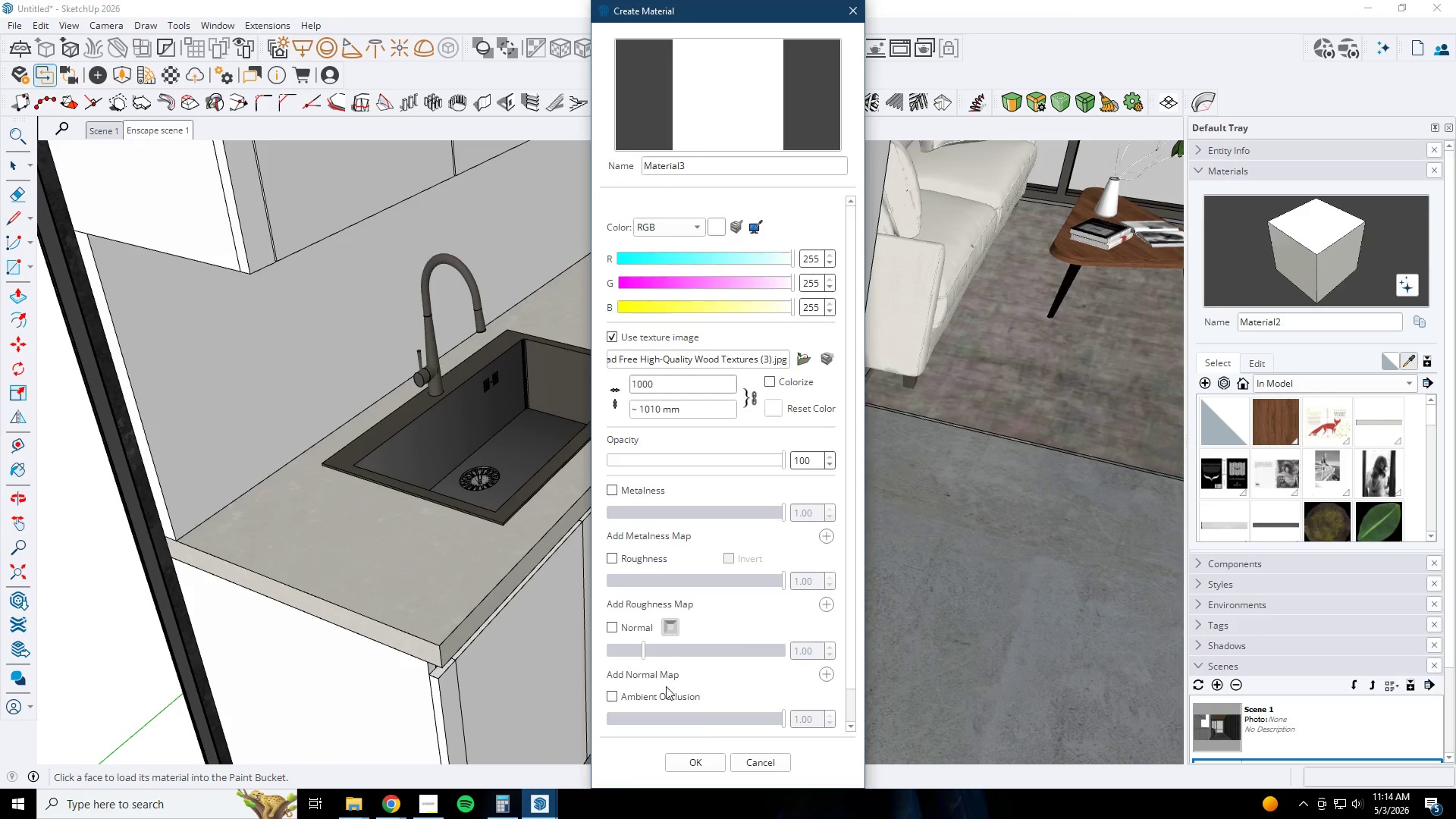 
left_click([698, 768])
 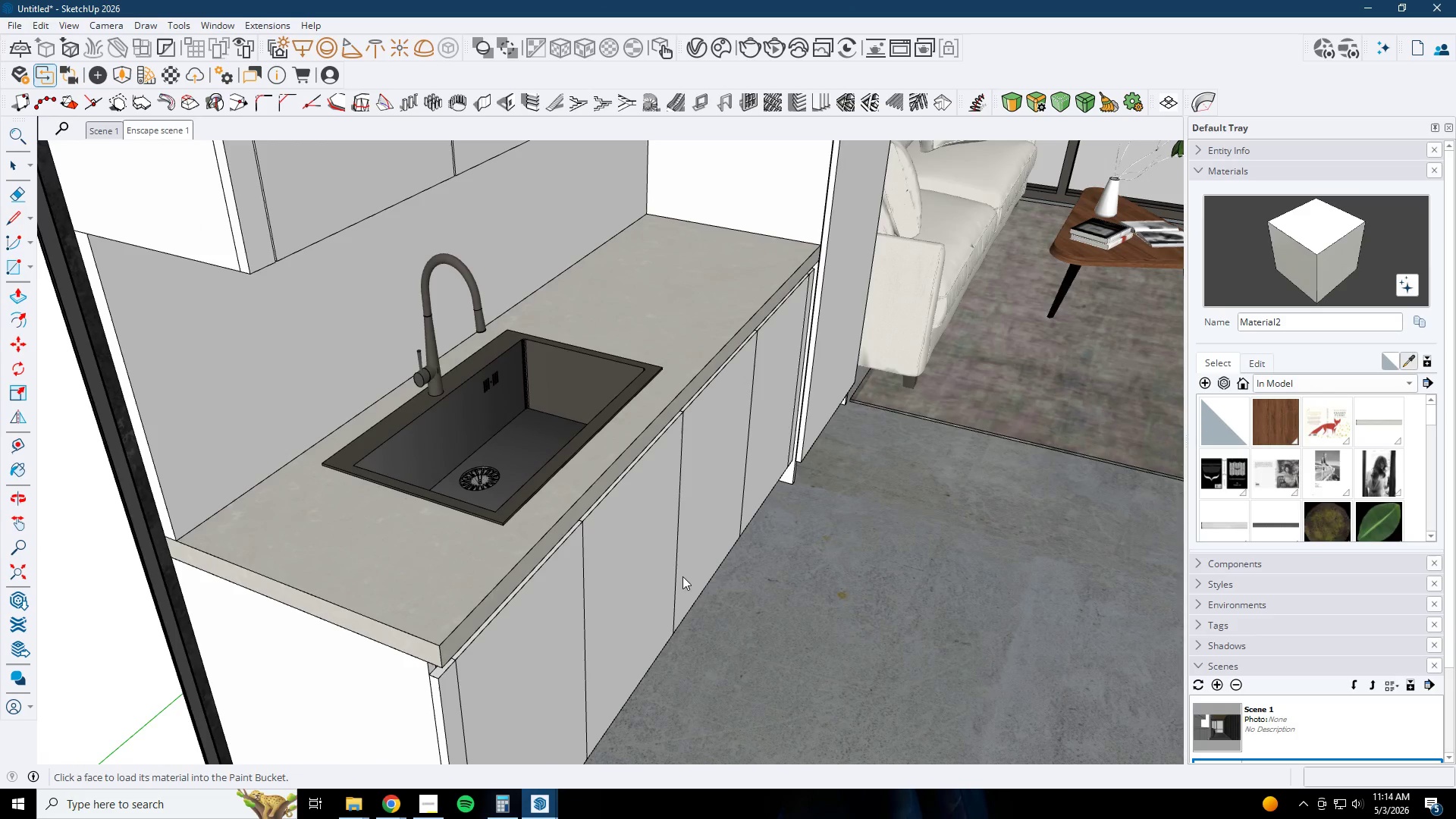 
scroll: coordinate [671, 470], scroll_direction: down, amount: 7.0
 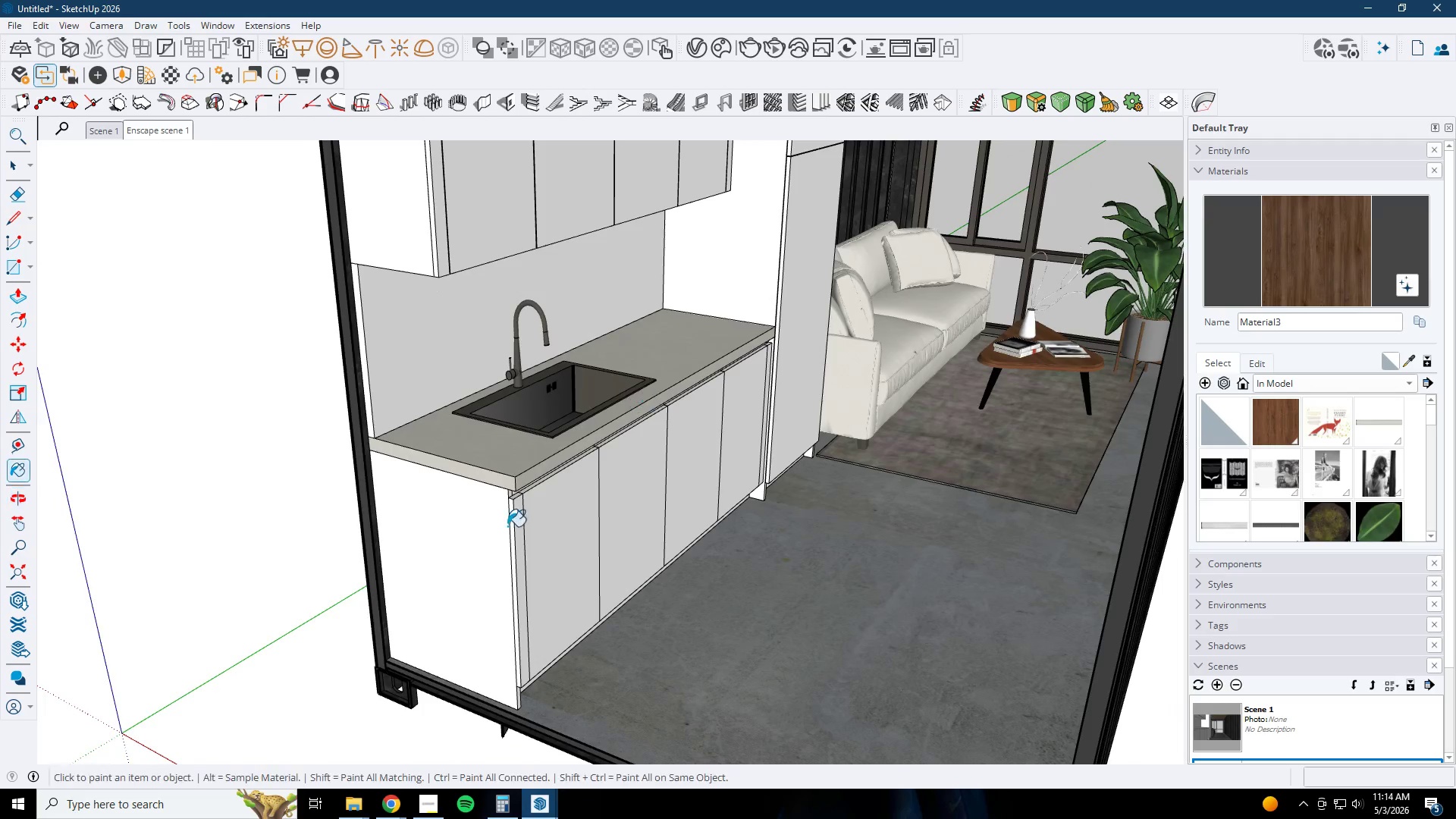 
left_click([470, 568])
 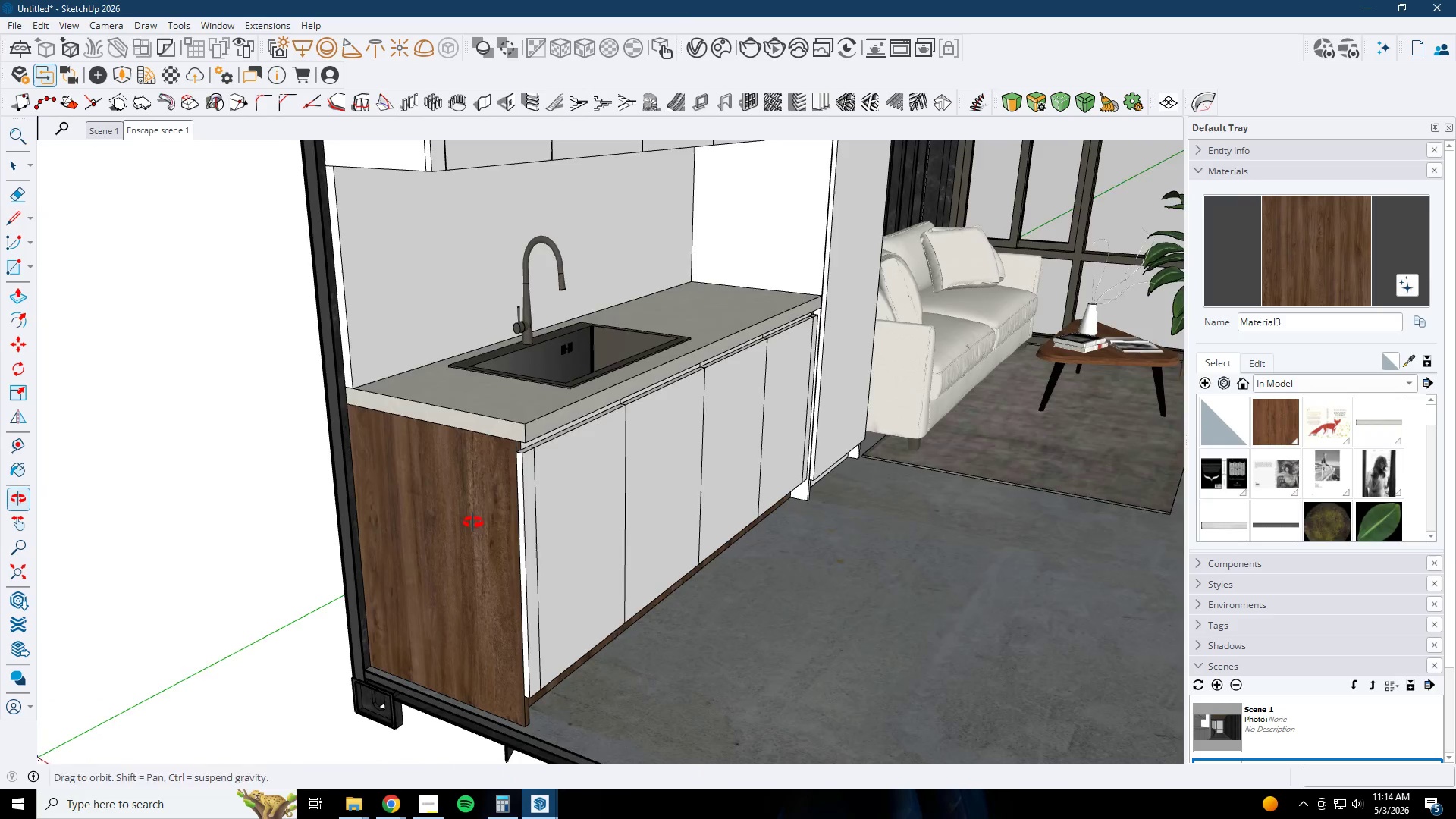 
scroll: coordinate [470, 568], scroll_direction: up, amount: 2.0
 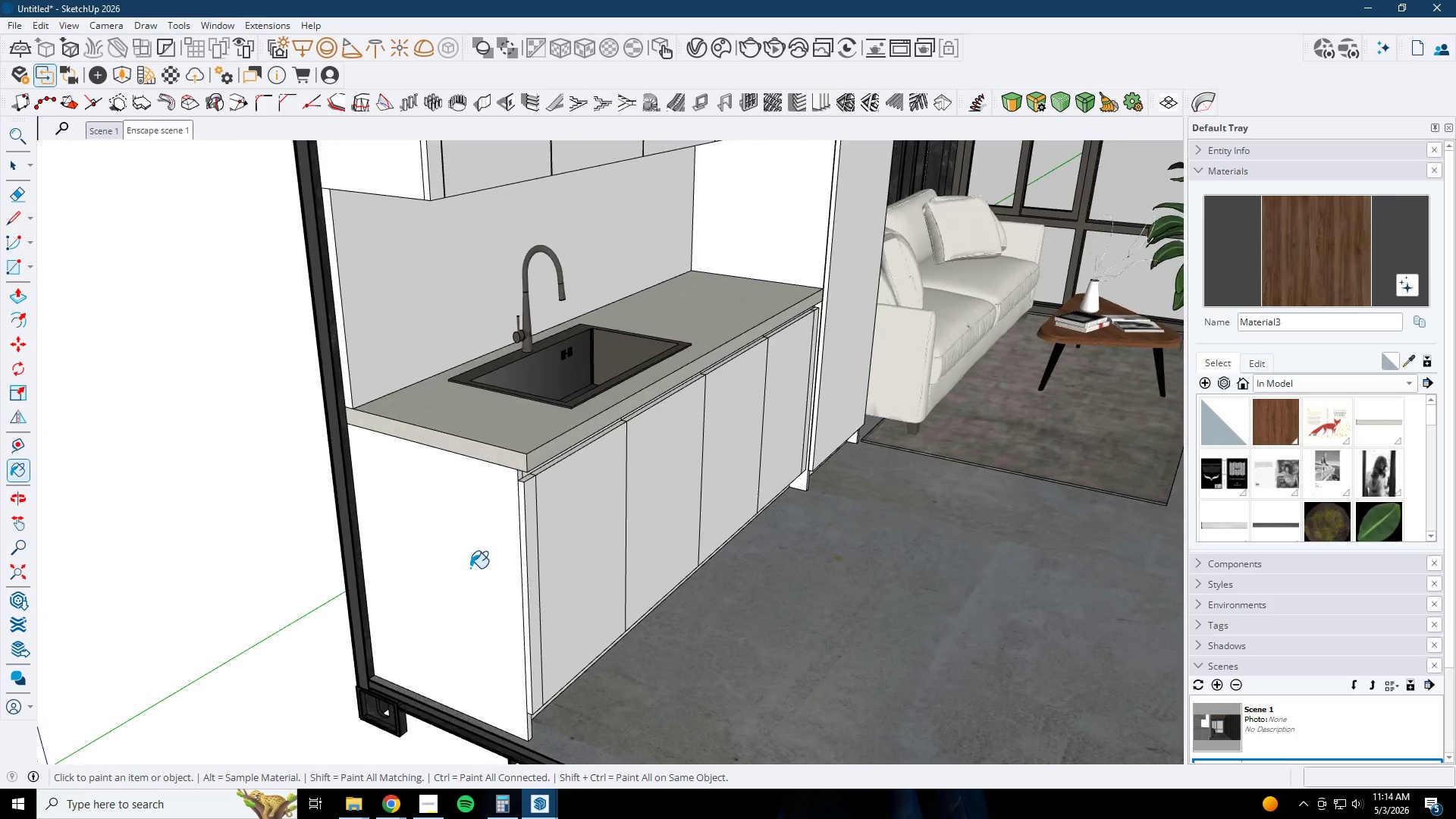 
left_click([538, 498])
 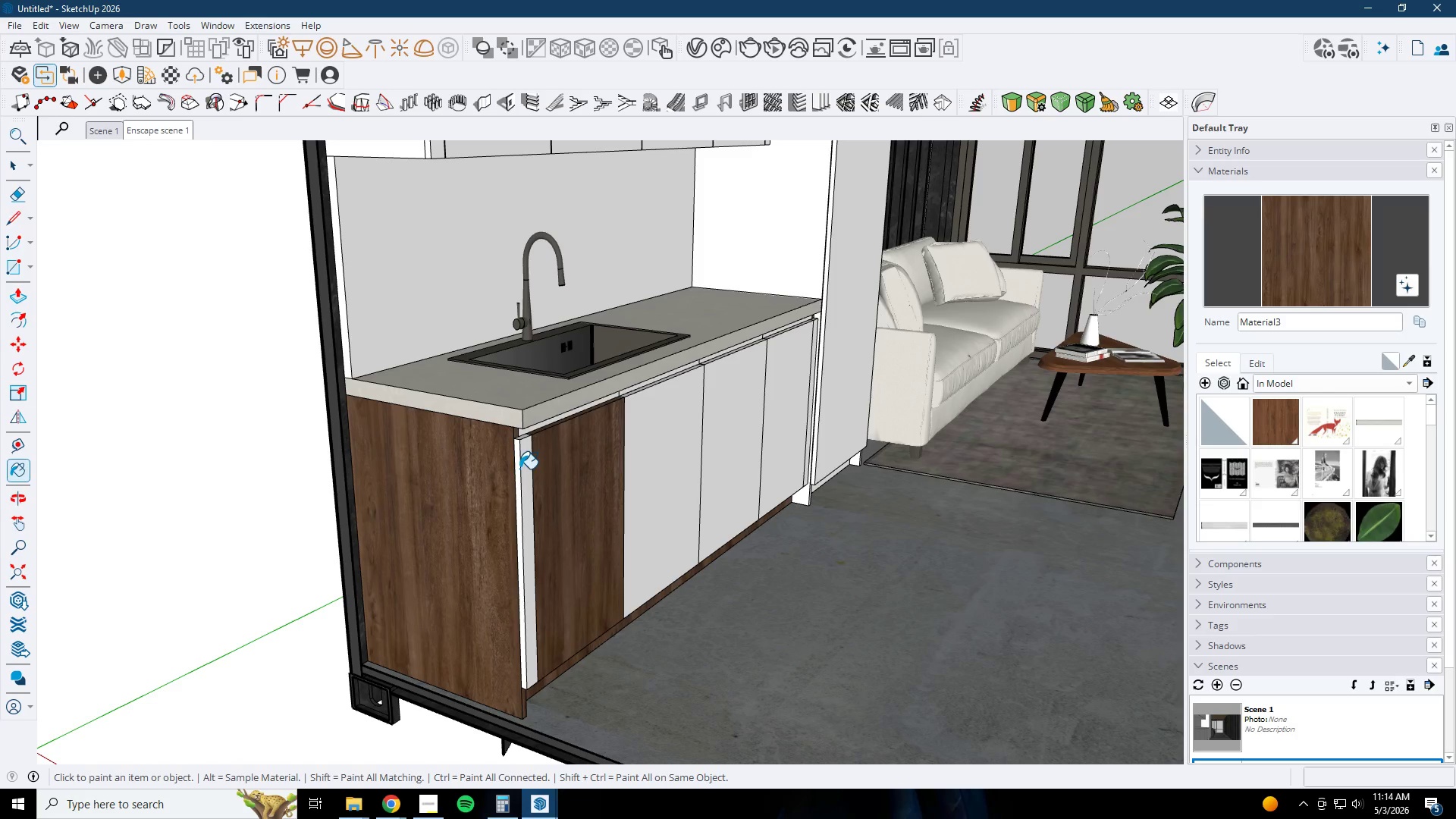 
double_click([653, 430])
 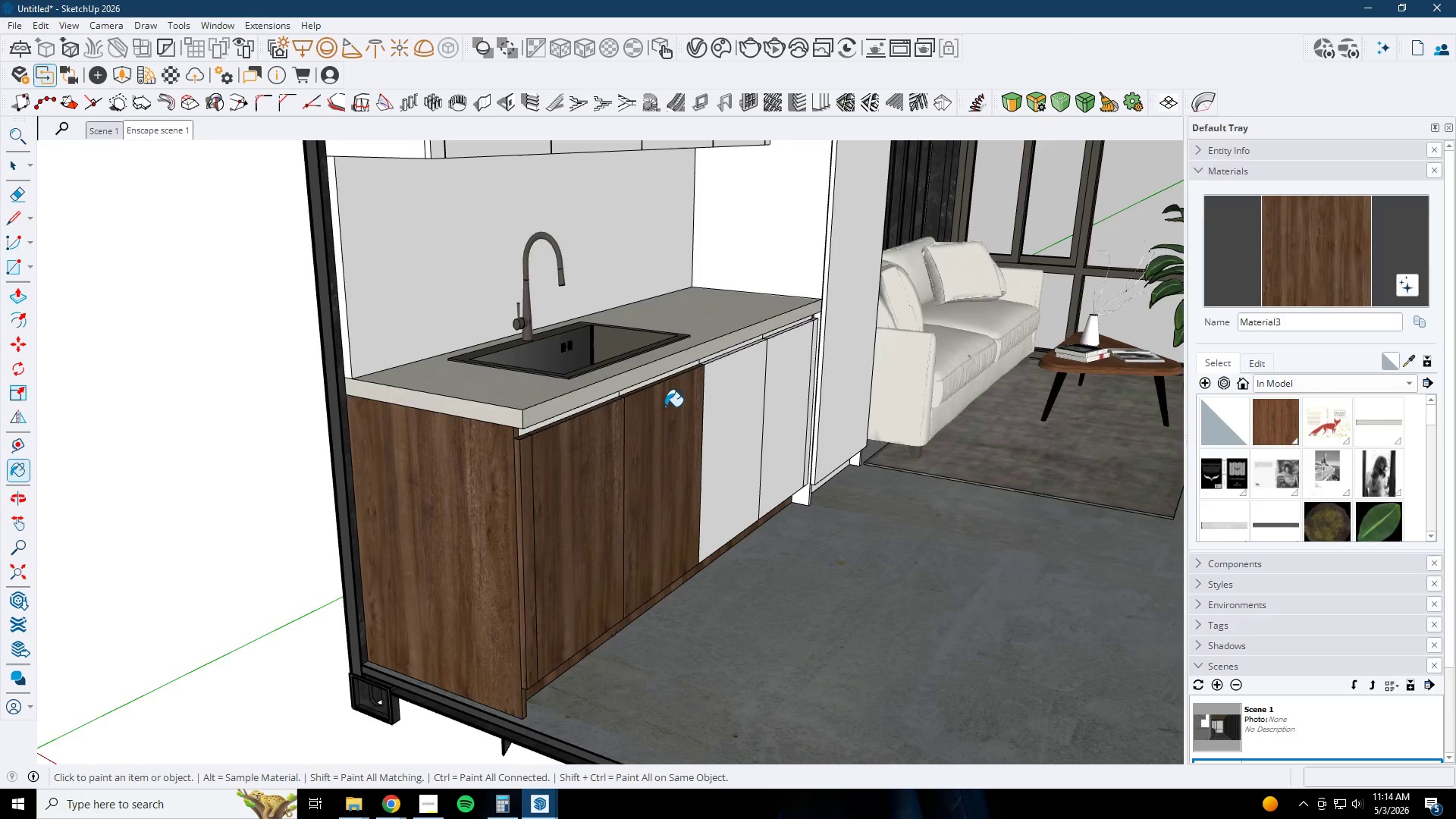 
left_click([629, 373])
 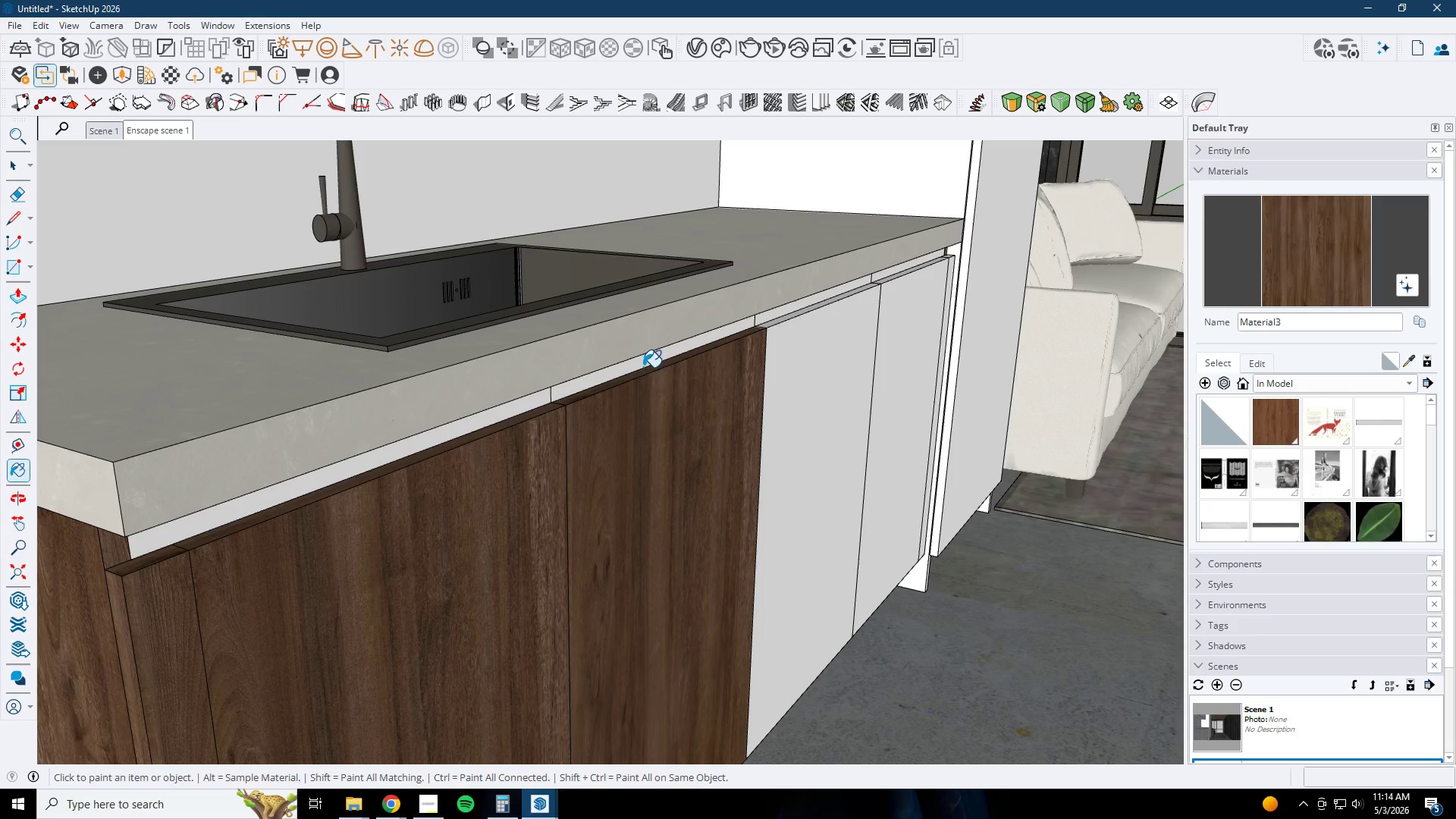 
scroll: coordinate [635, 376], scroll_direction: up, amount: 9.0
 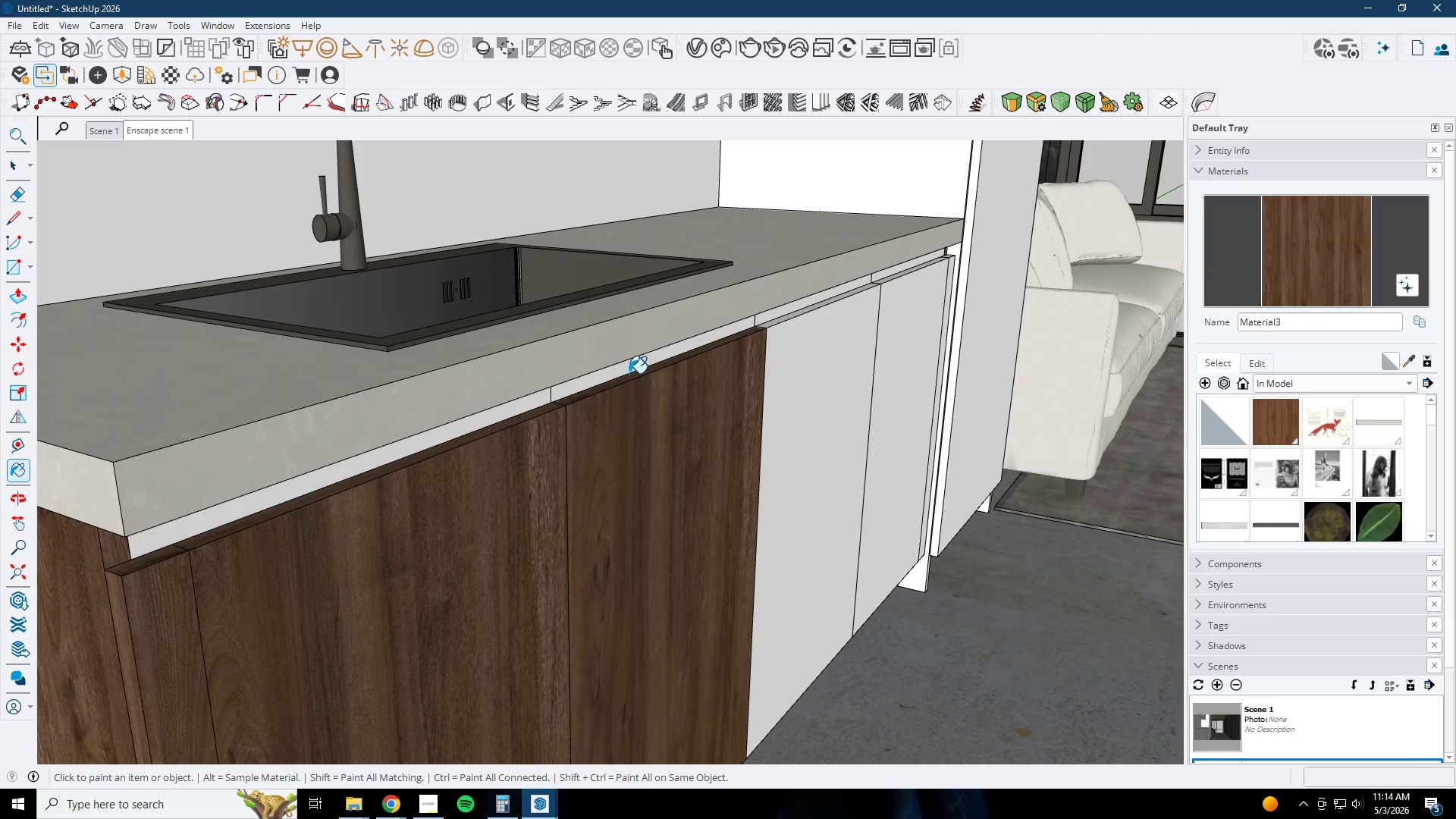 
left_click([646, 362])
 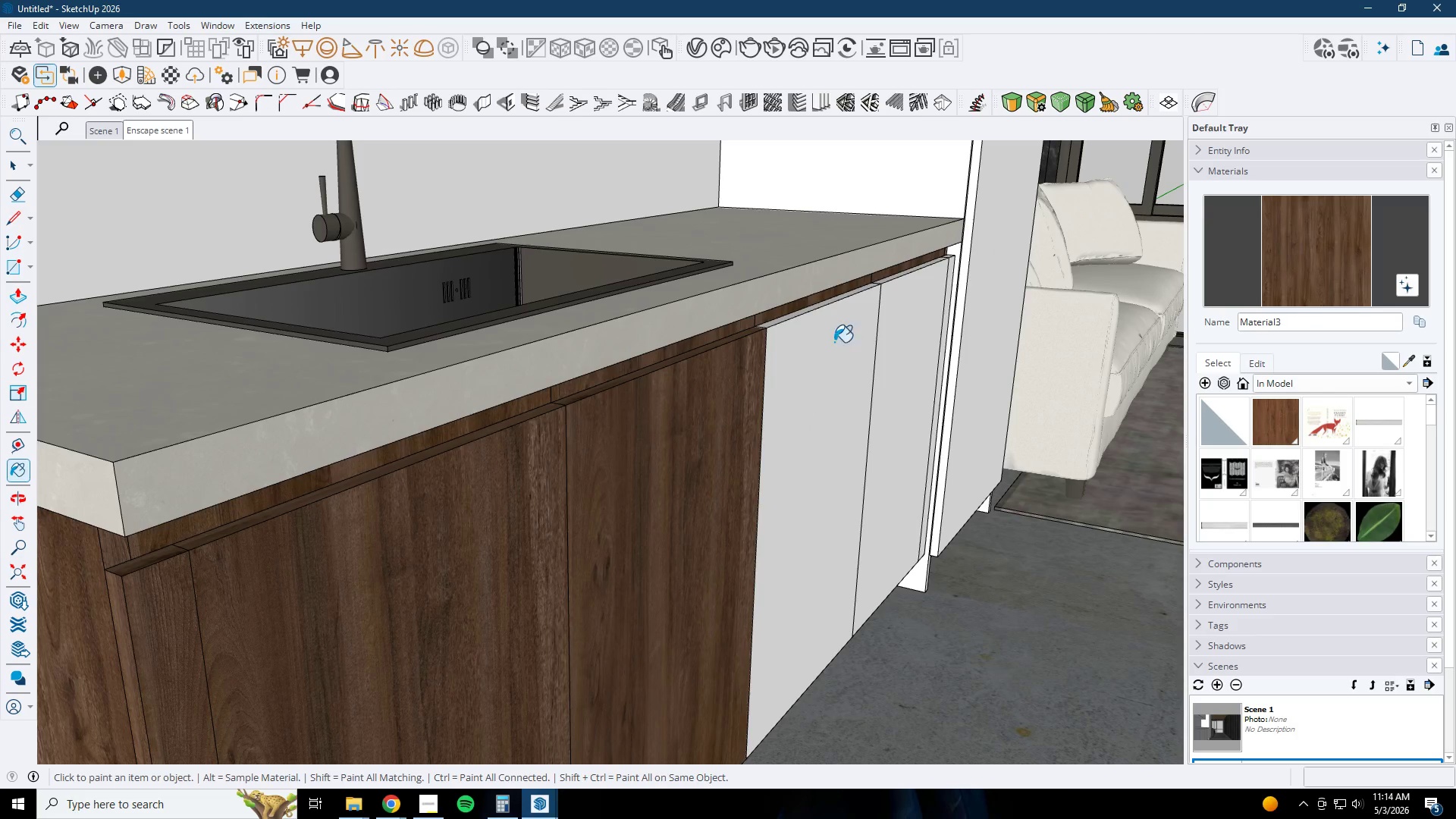 
double_click([892, 309])
 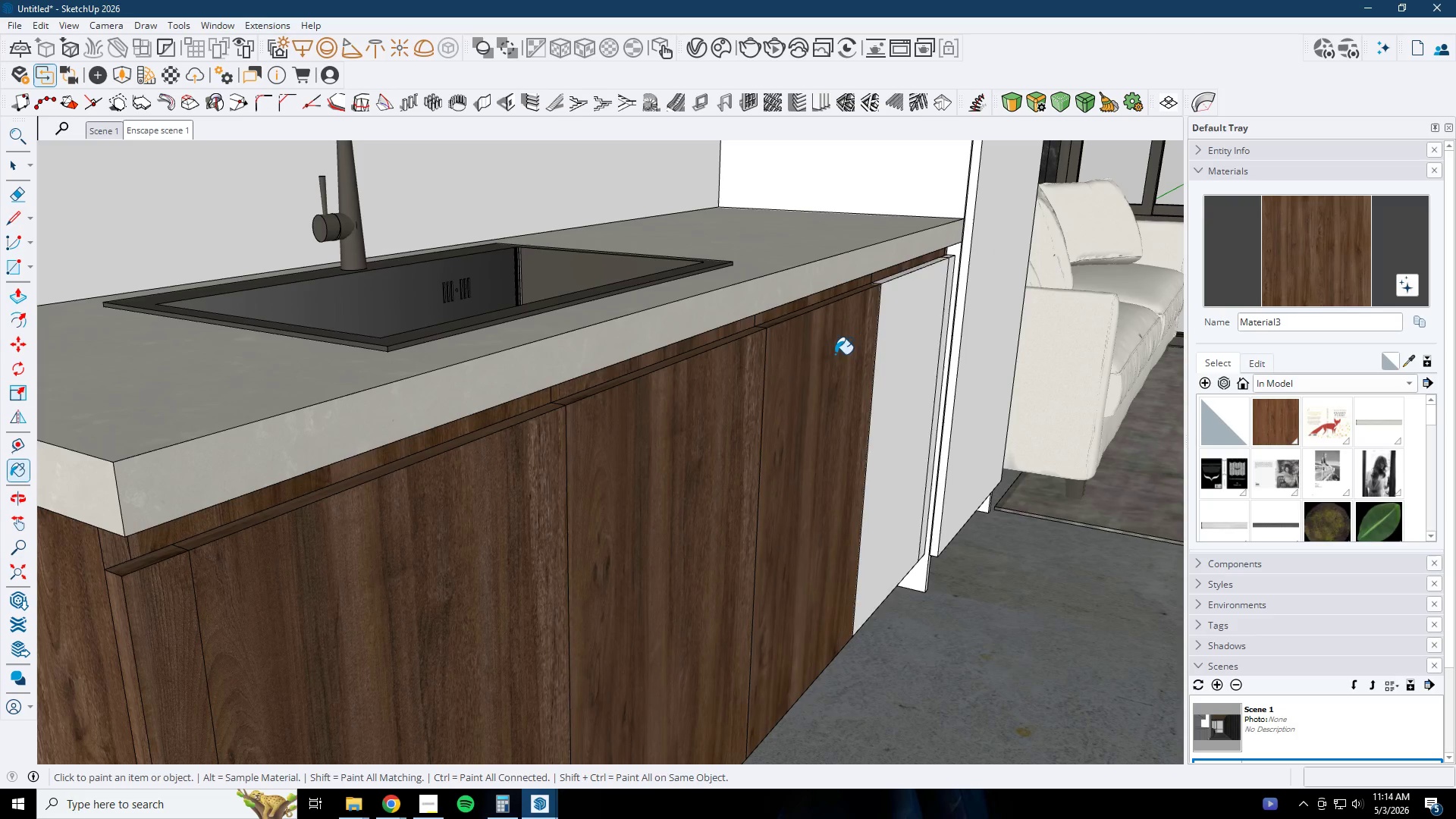 
scroll: coordinate [804, 407], scroll_direction: down, amount: 10.0
 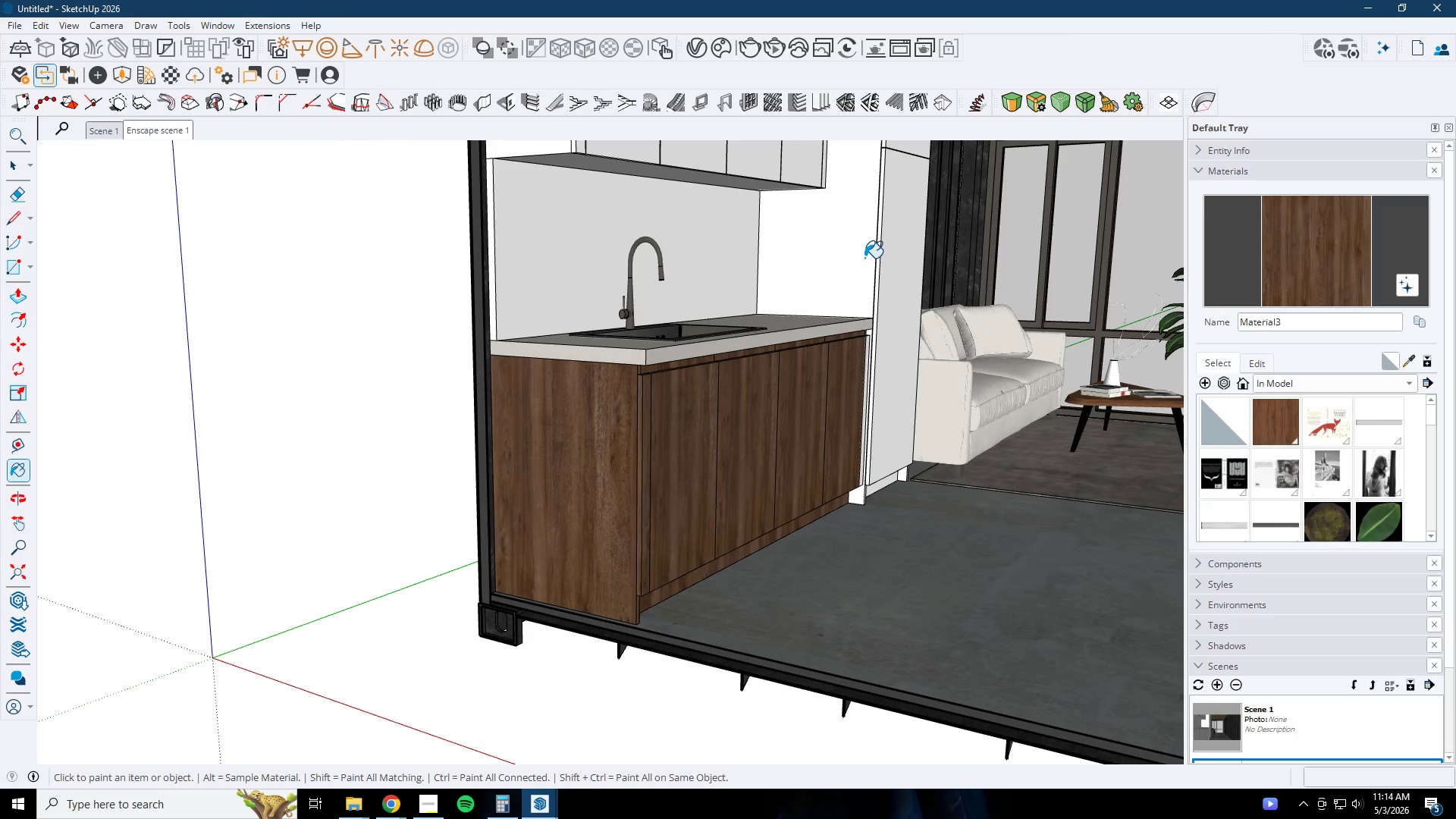 
double_click([884, 263])
 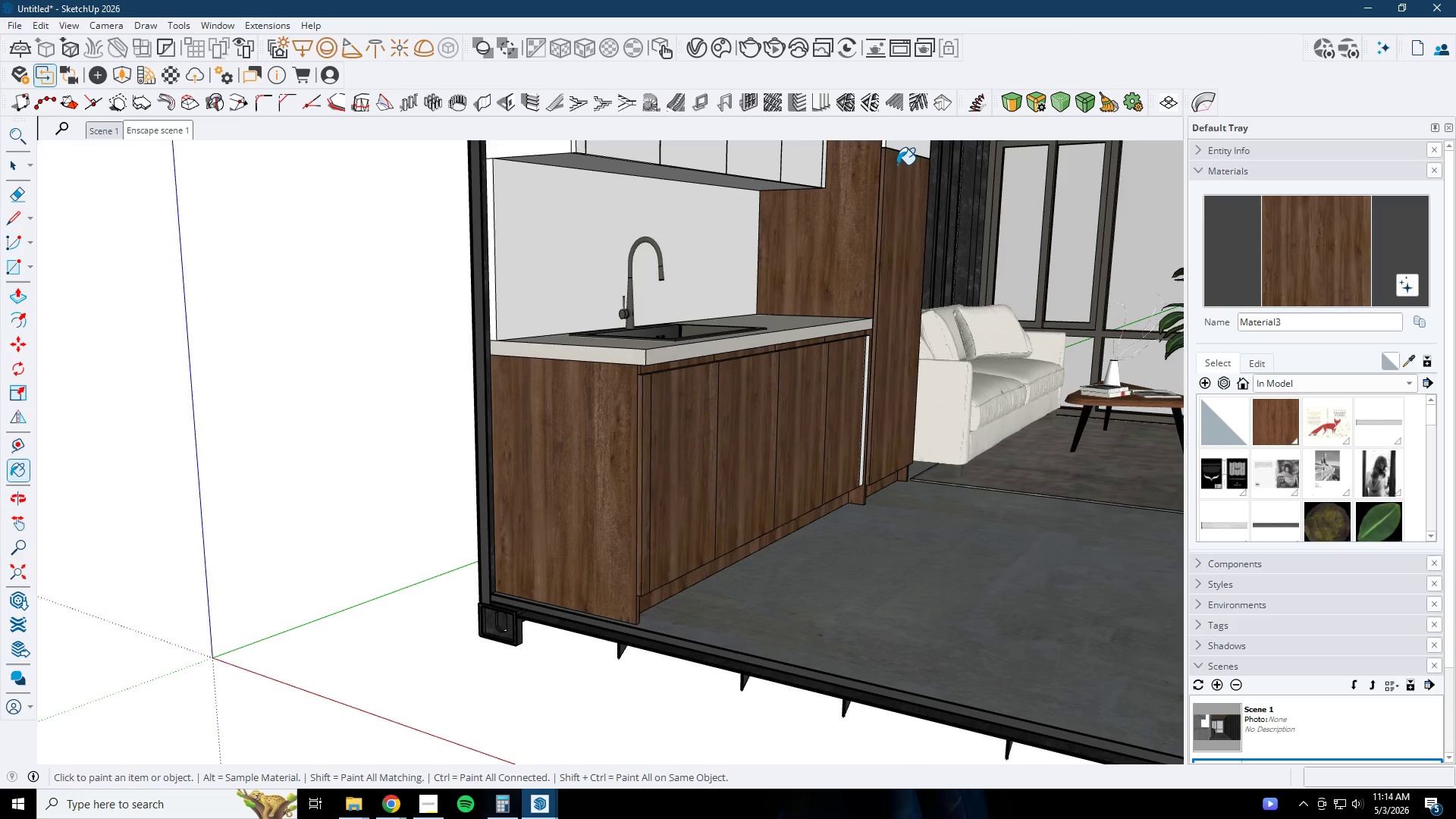 
left_click([899, 148])
 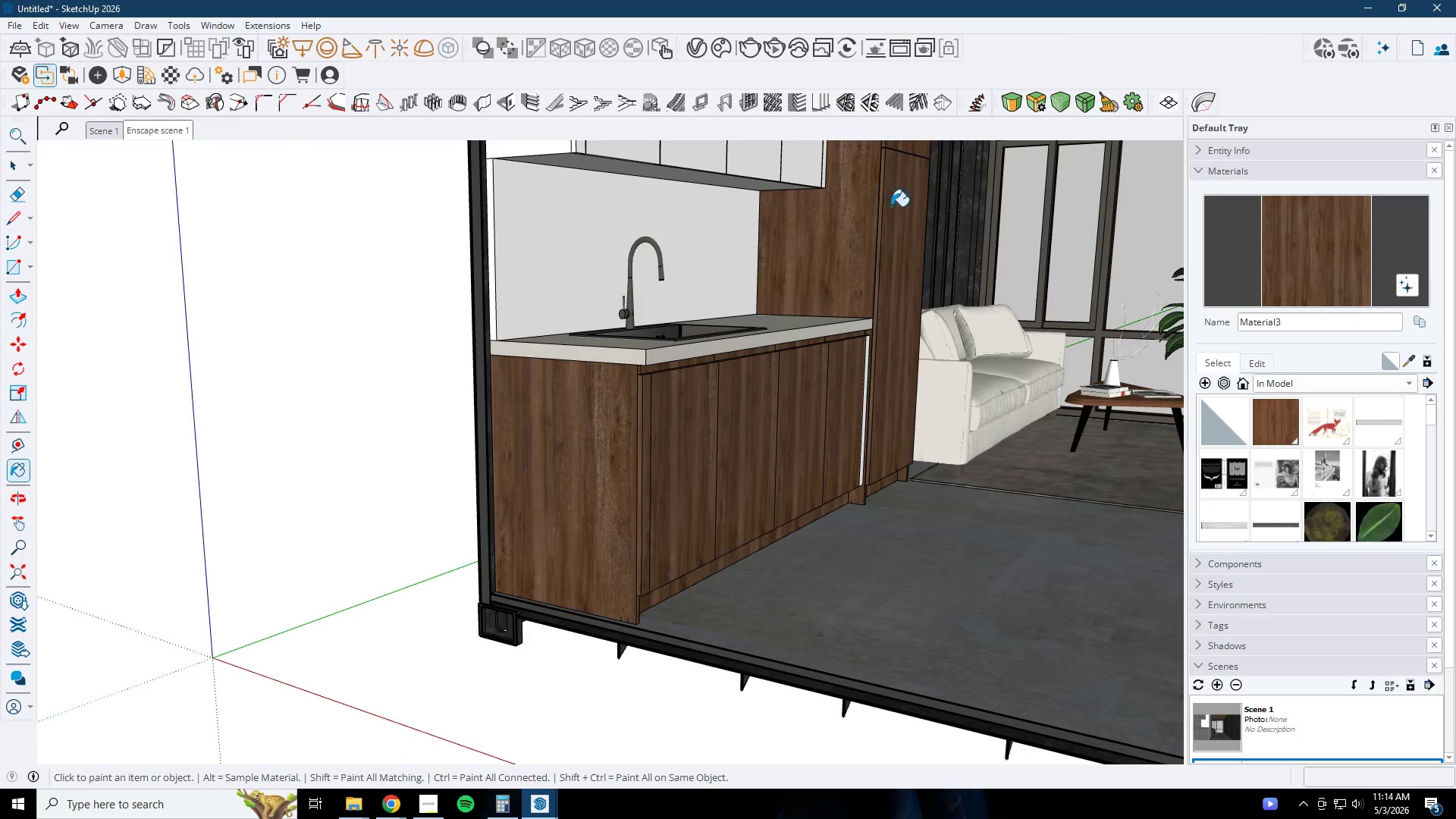 
left_click([868, 362])
 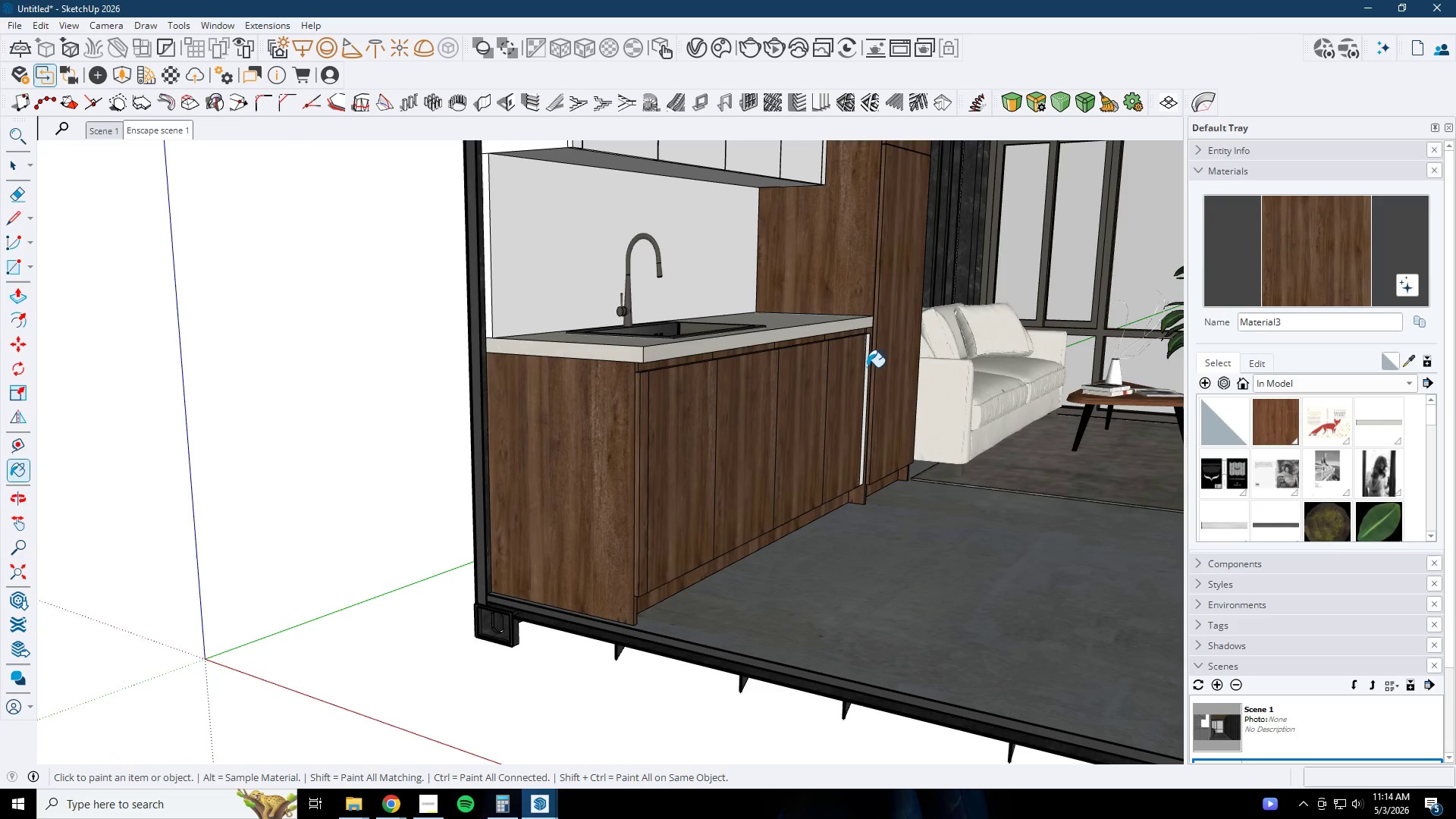 
scroll: coordinate [877, 361], scroll_direction: none, amount: 0.0
 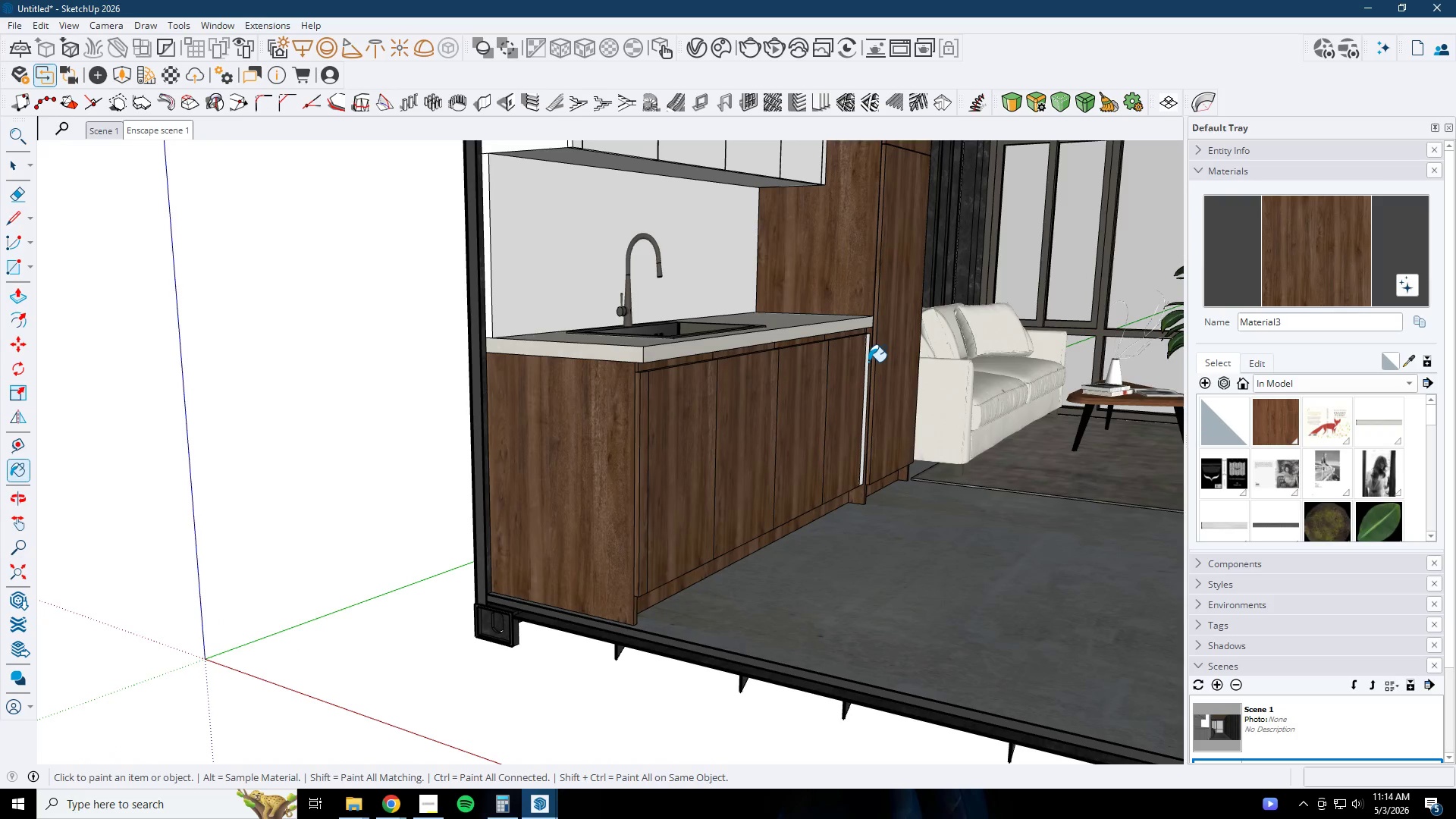 
left_click([866, 419])
 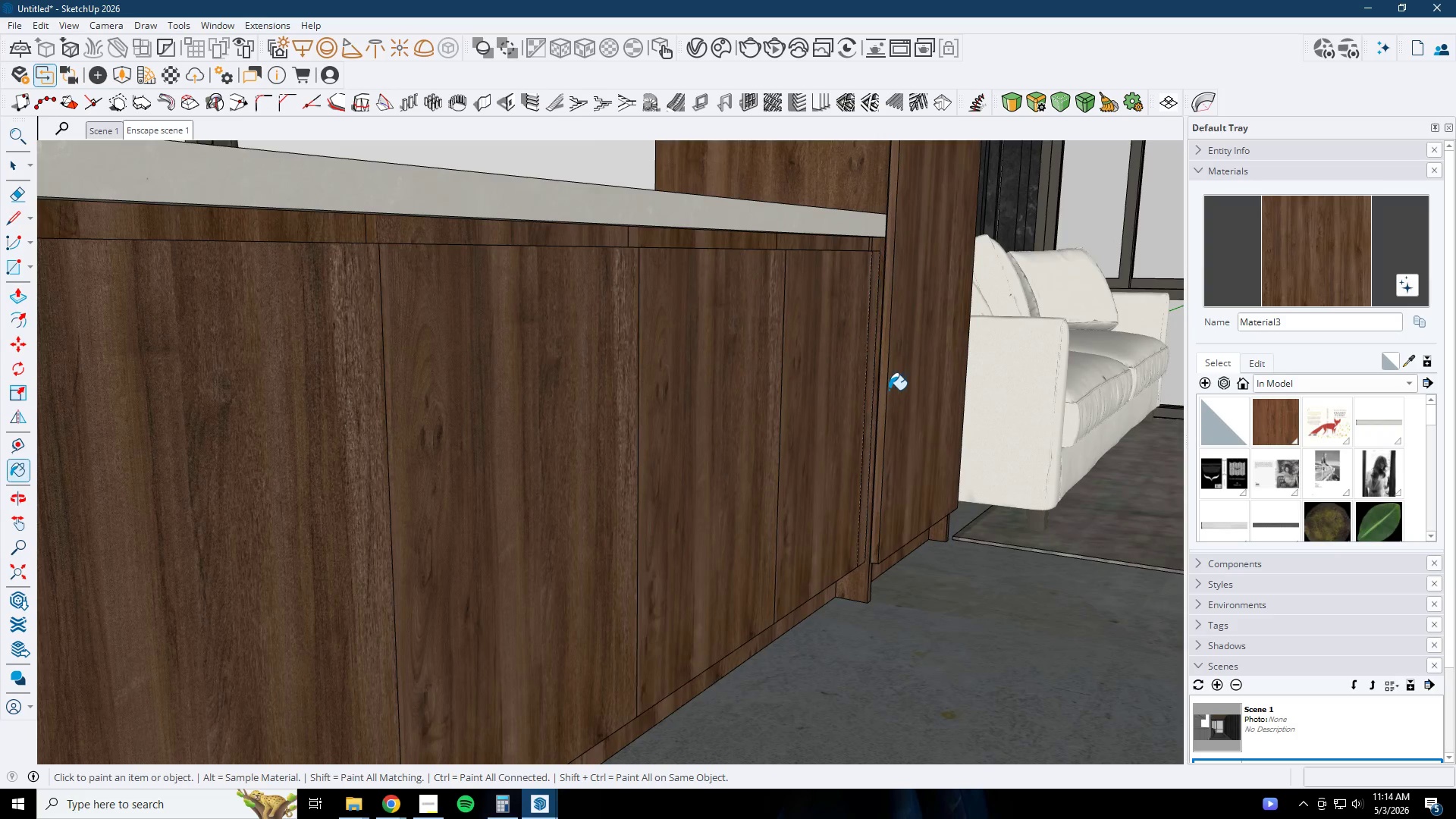 
scroll: coordinate [862, 432], scroll_direction: up, amount: 11.0
 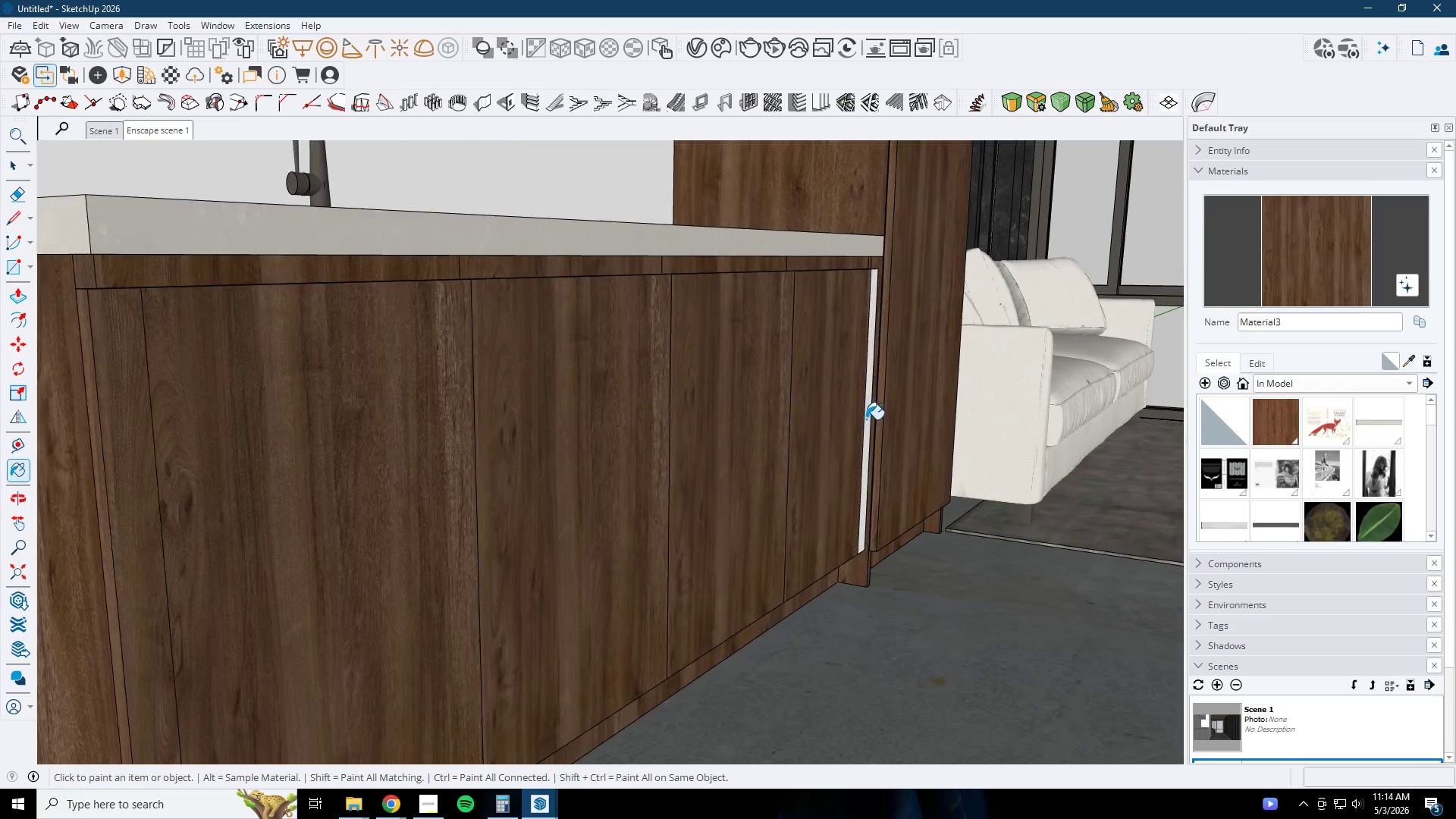 
left_click([695, 325])
 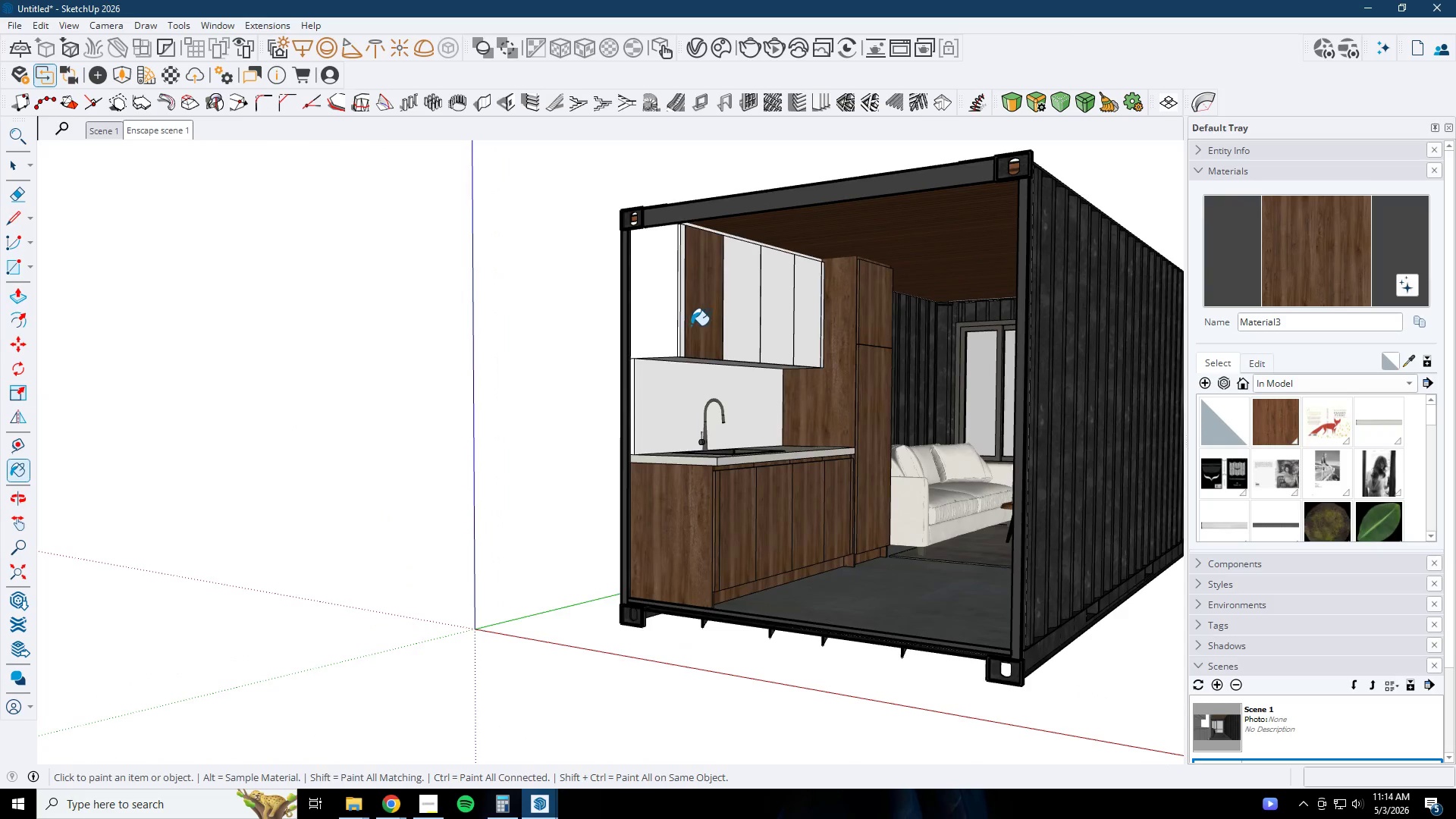 
scroll: coordinate [710, 356], scroll_direction: down, amount: 19.0
 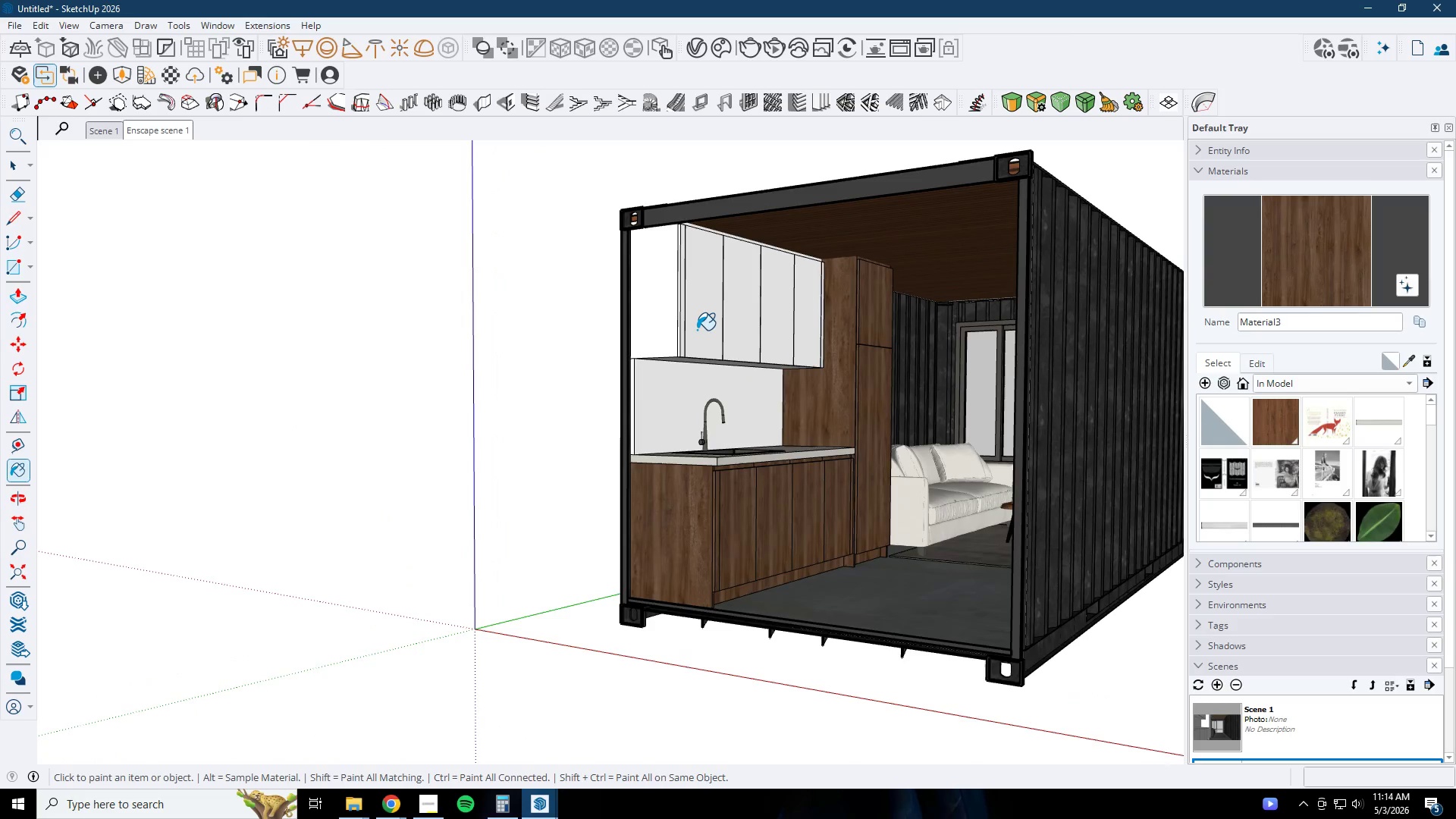 
scroll: coordinate [689, 326], scroll_direction: up, amount: 3.0
 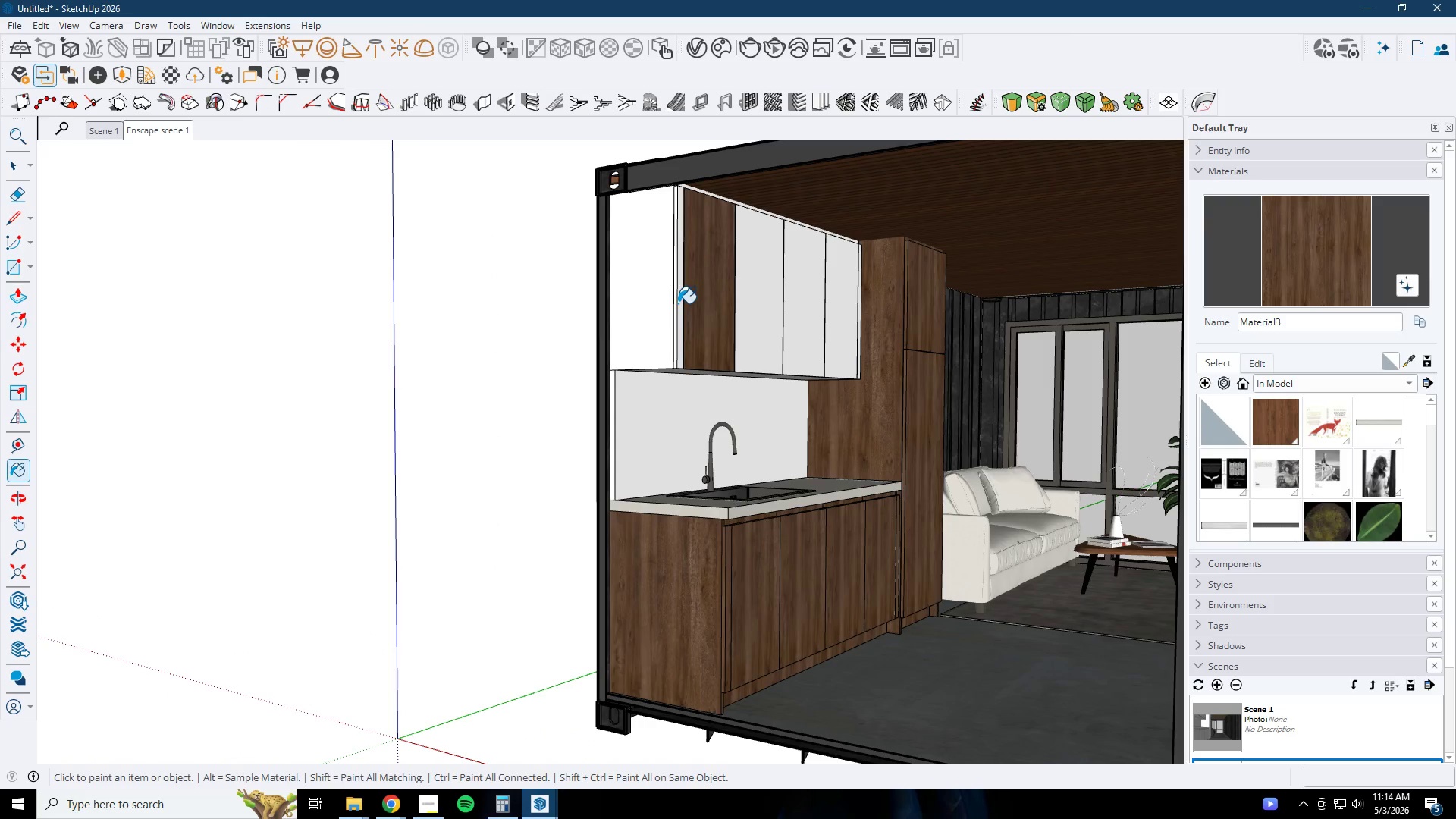 
double_click([661, 290])
 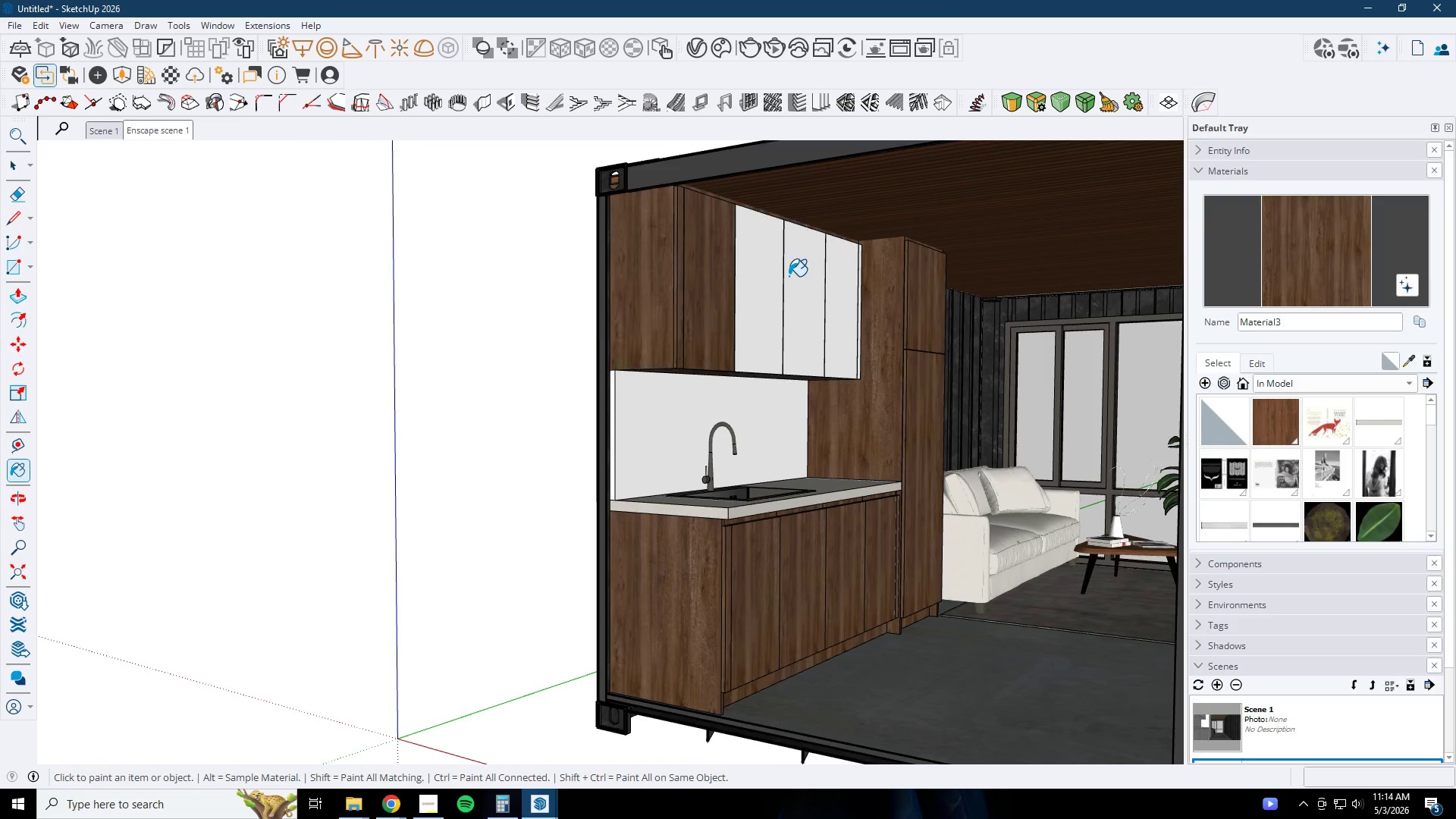 
triple_click([789, 276])
 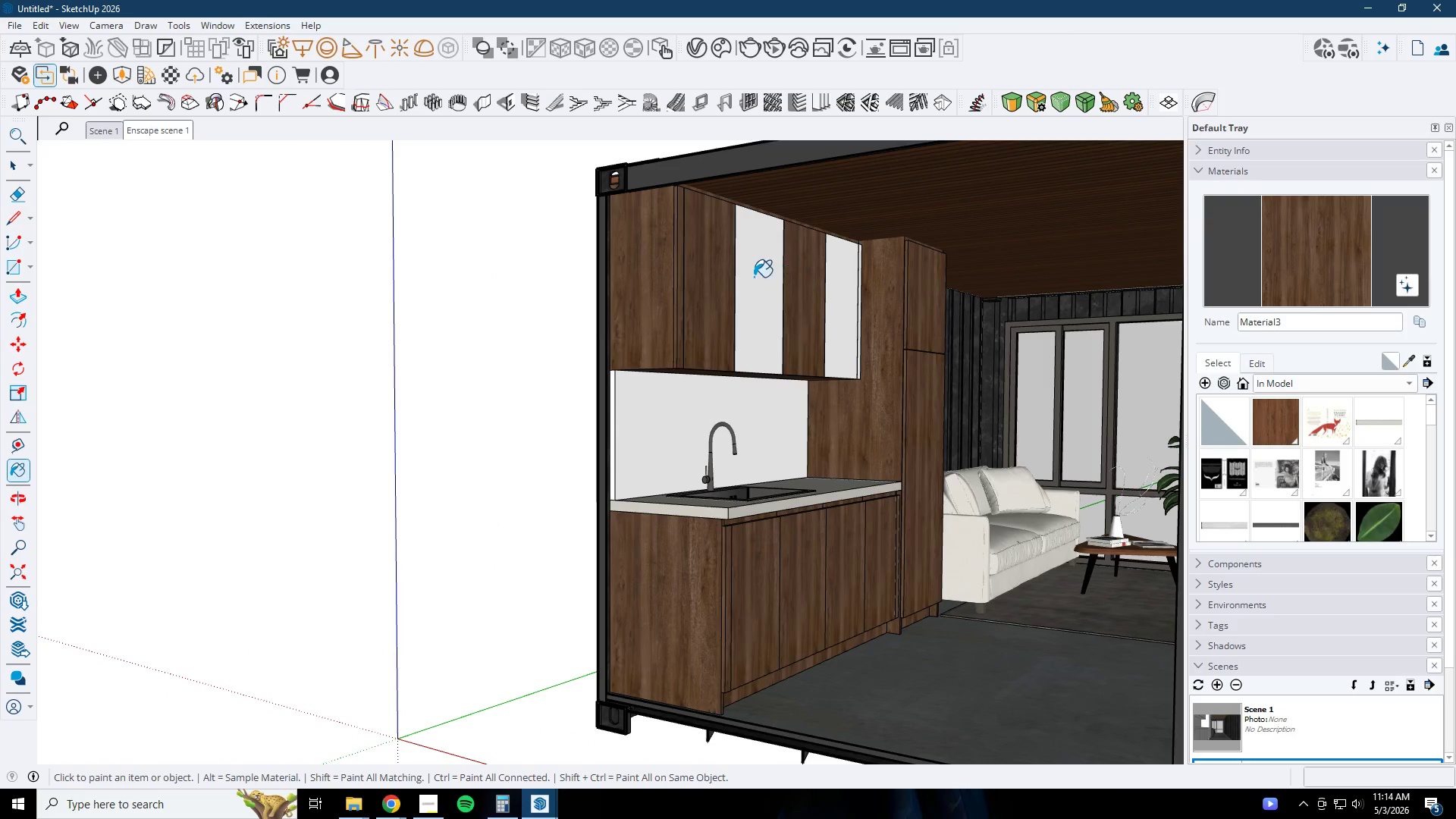 
triple_click([754, 277])
 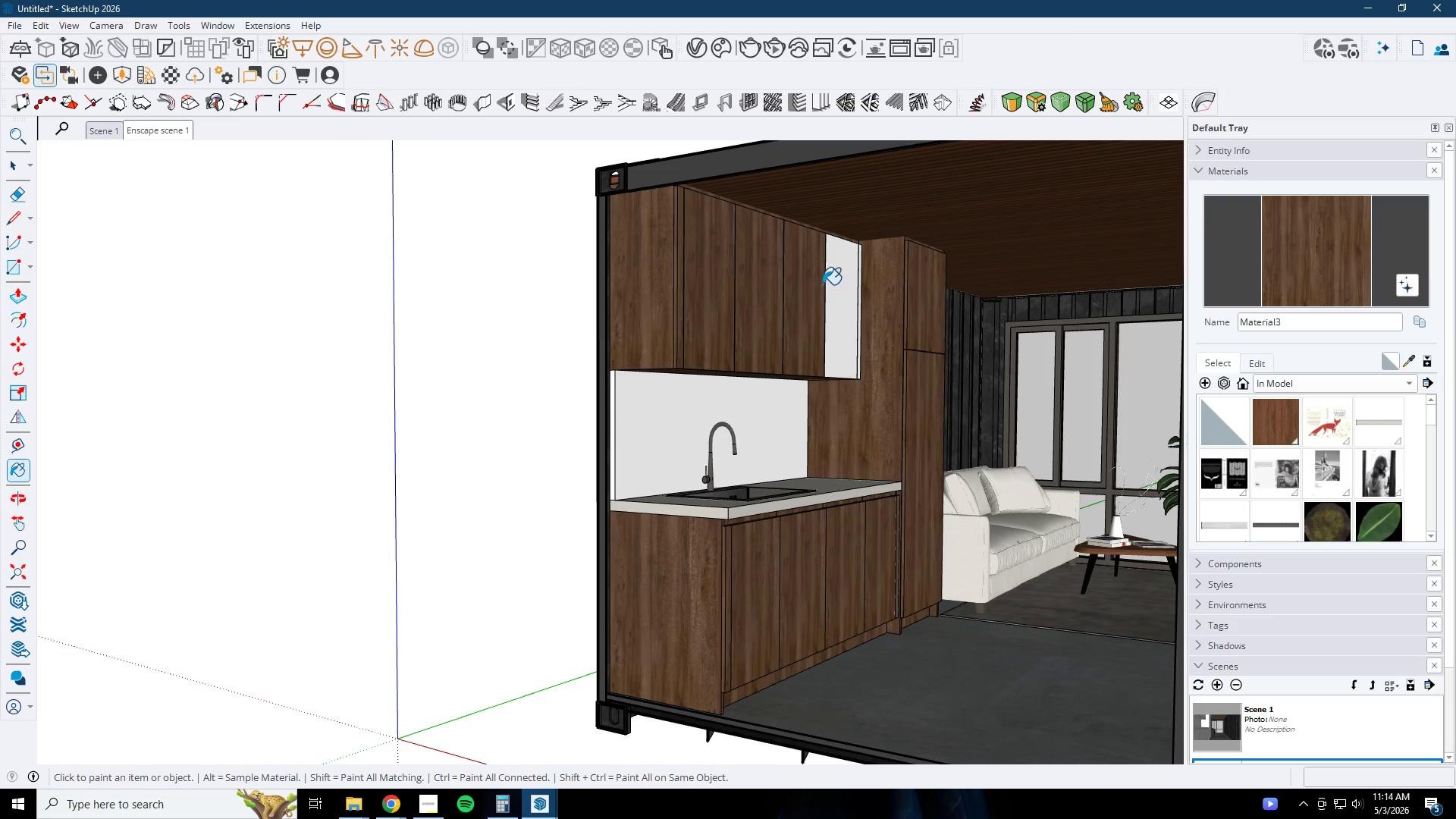 
triple_click([848, 281])
 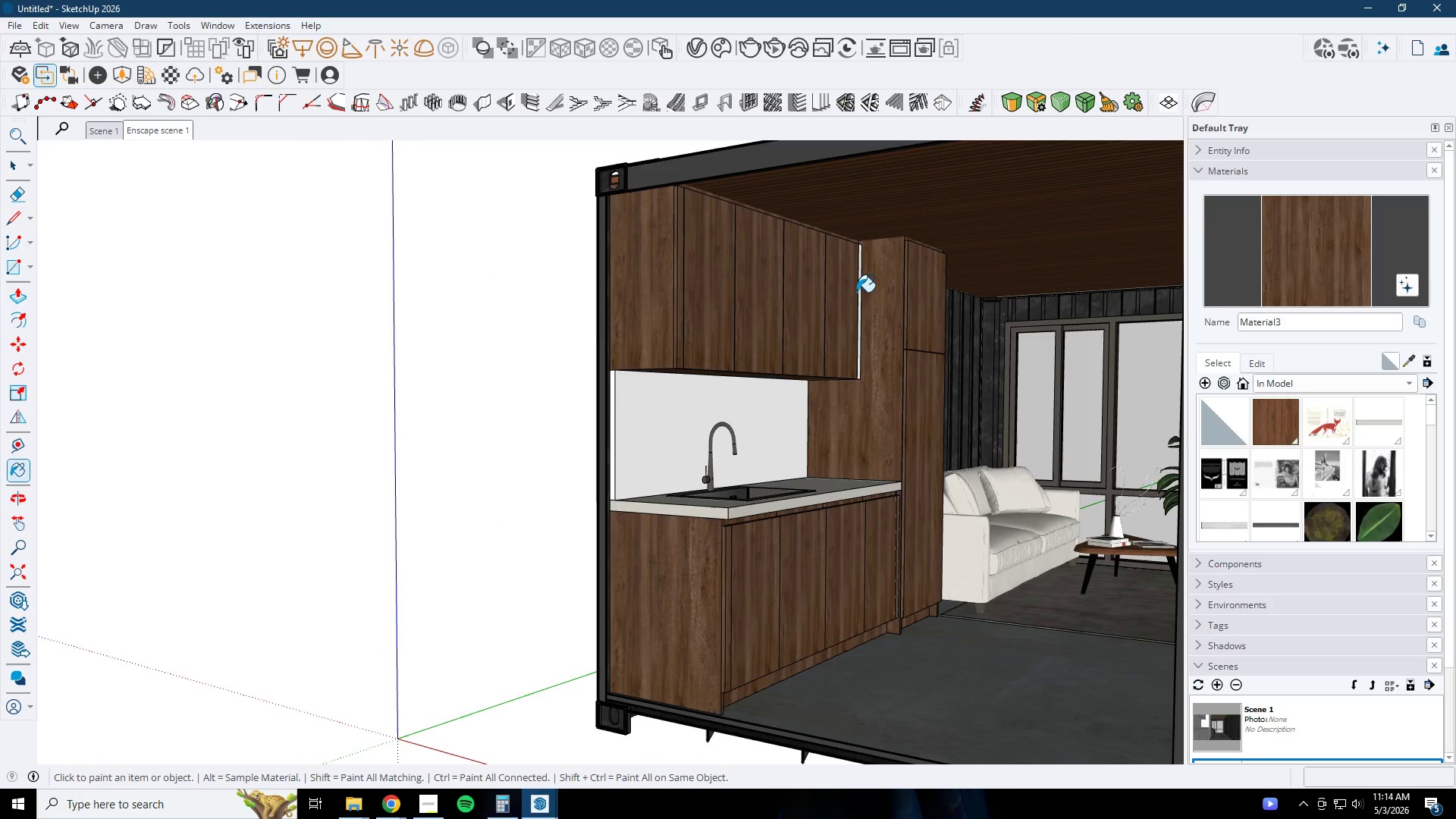 
triple_click([860, 296])
 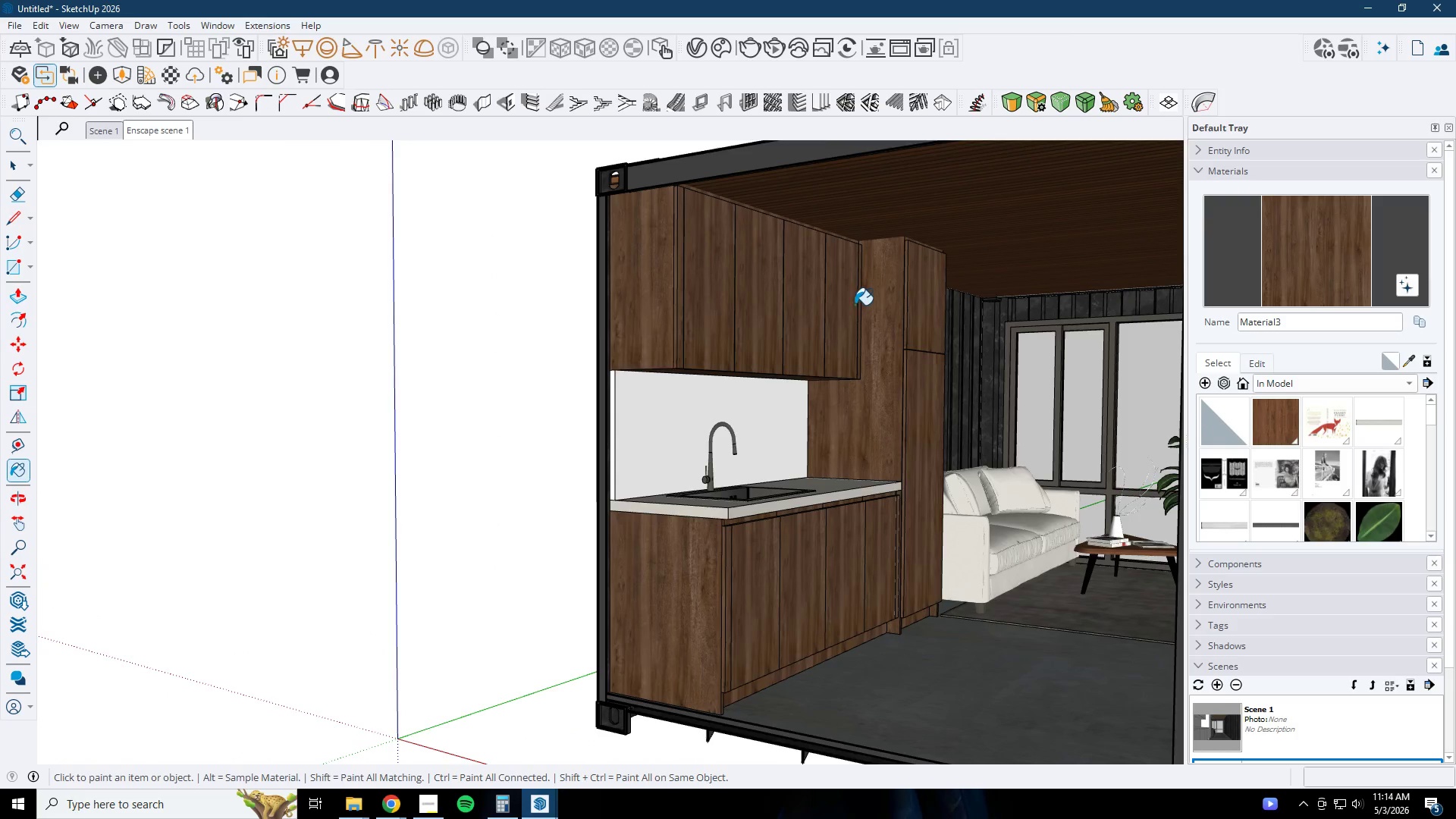 
scroll: coordinate [842, 326], scroll_direction: up, amount: 3.0
 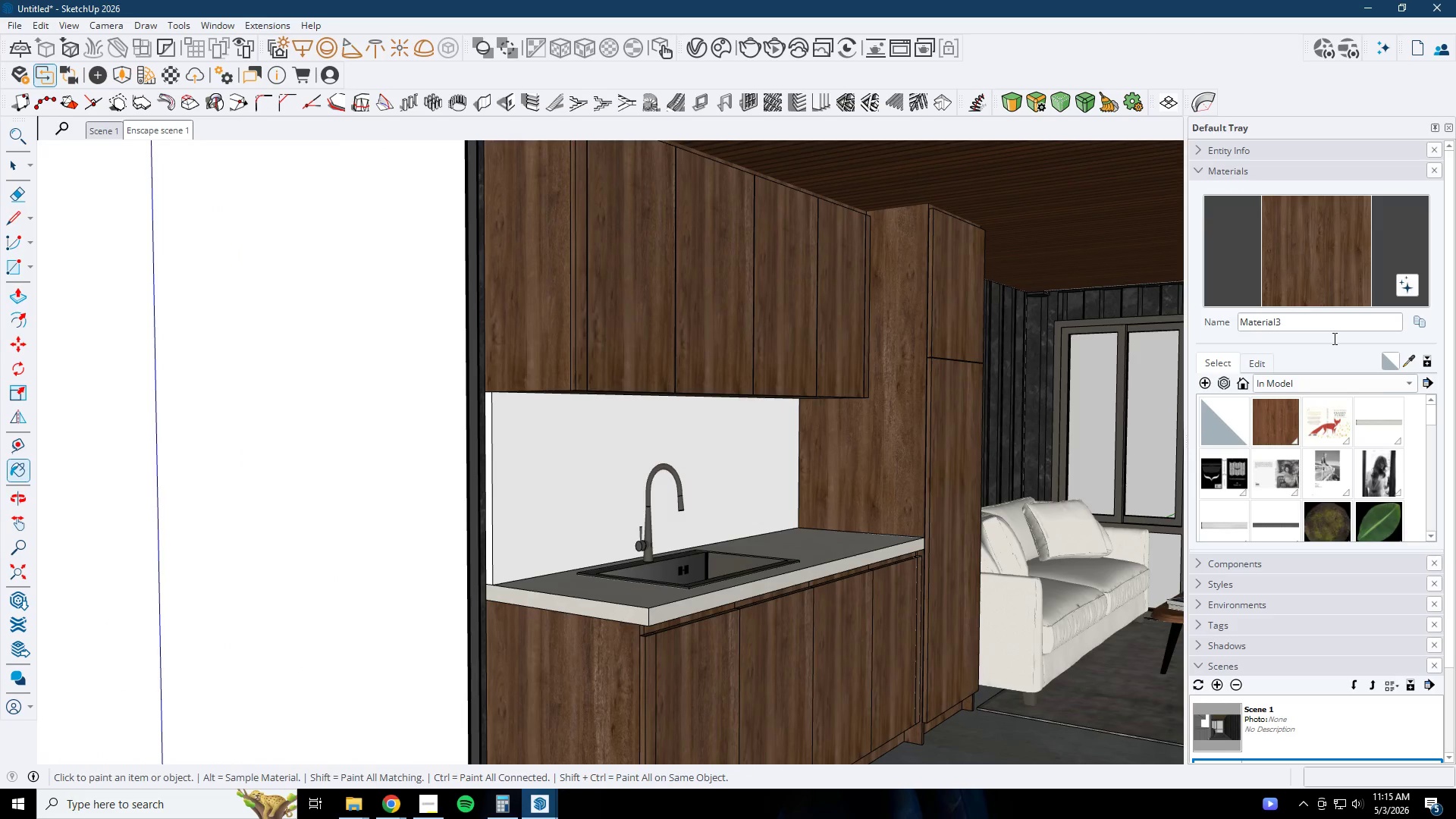 
double_click([728, 475])
 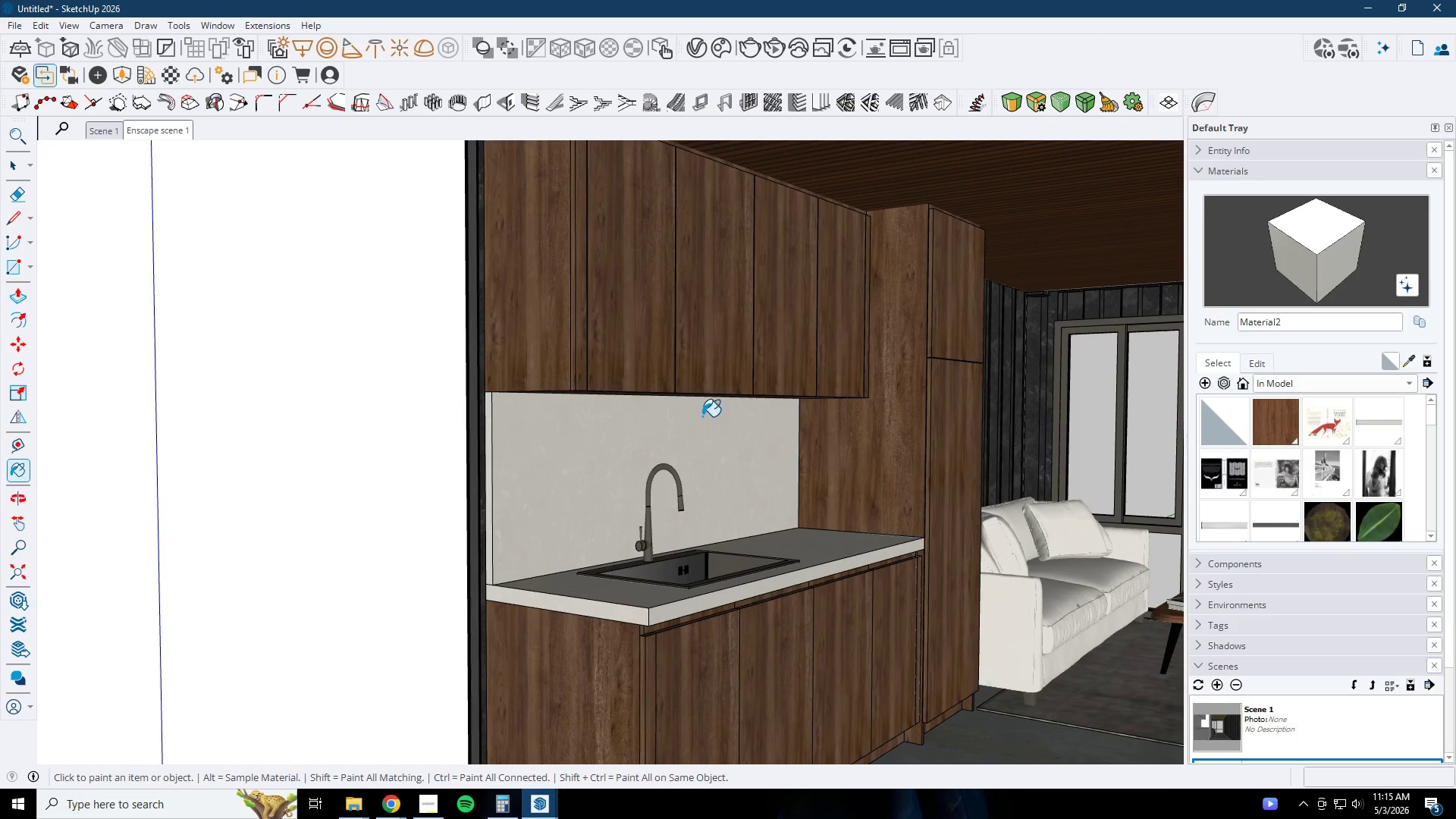 
key(Space)
 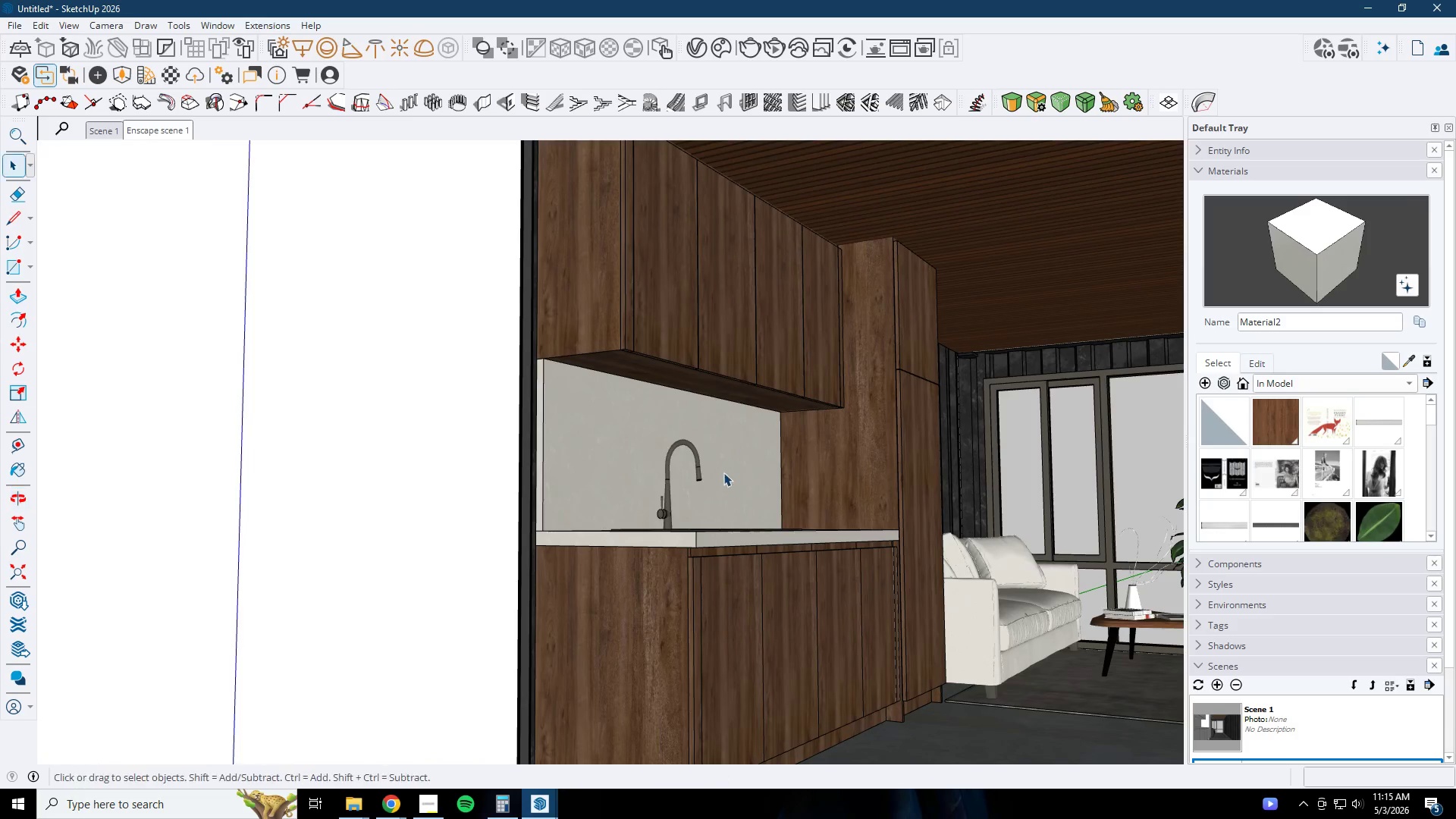 
scroll: coordinate [698, 428], scroll_direction: down, amount: 1.0
 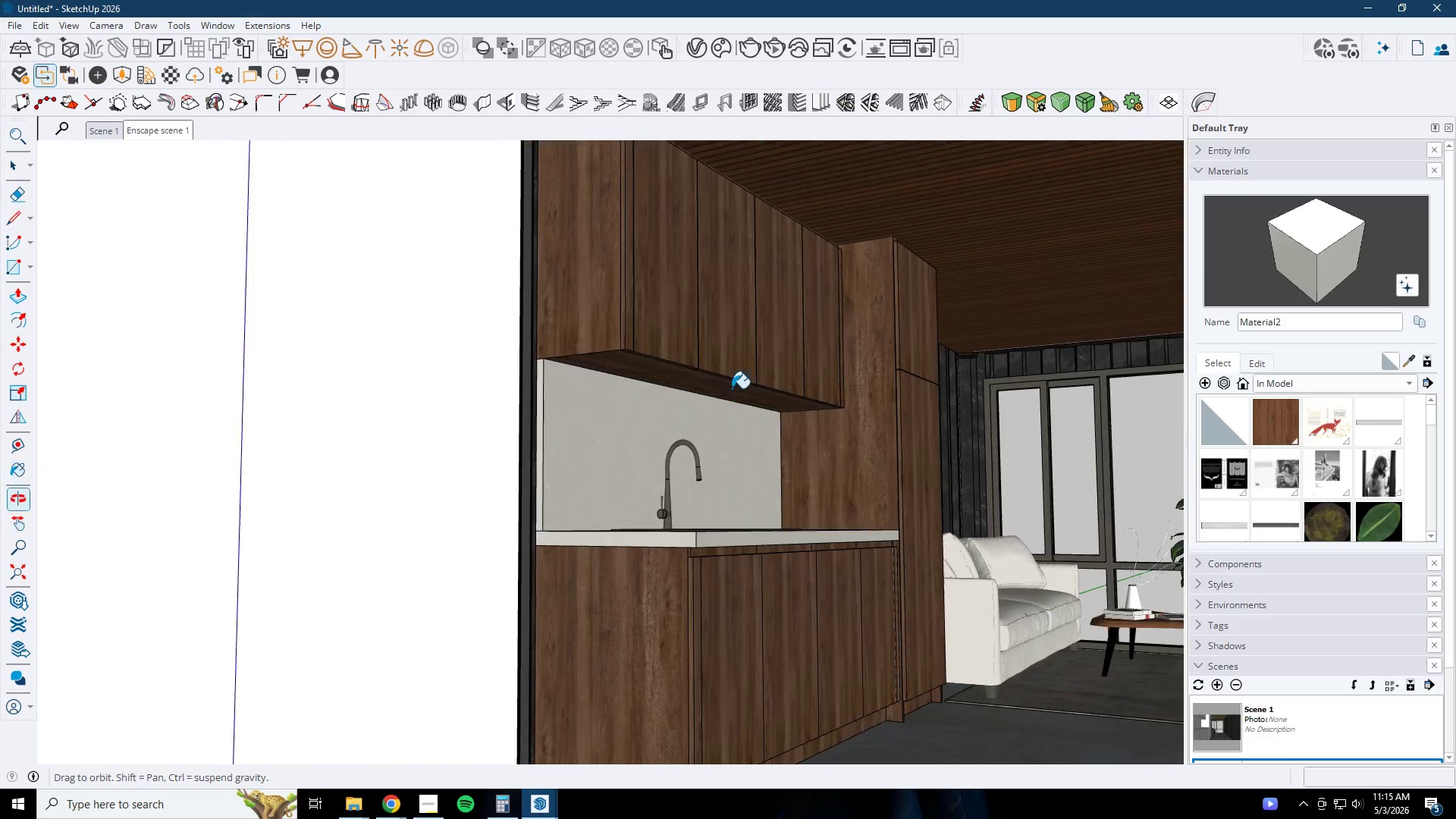 
key(Escape)
 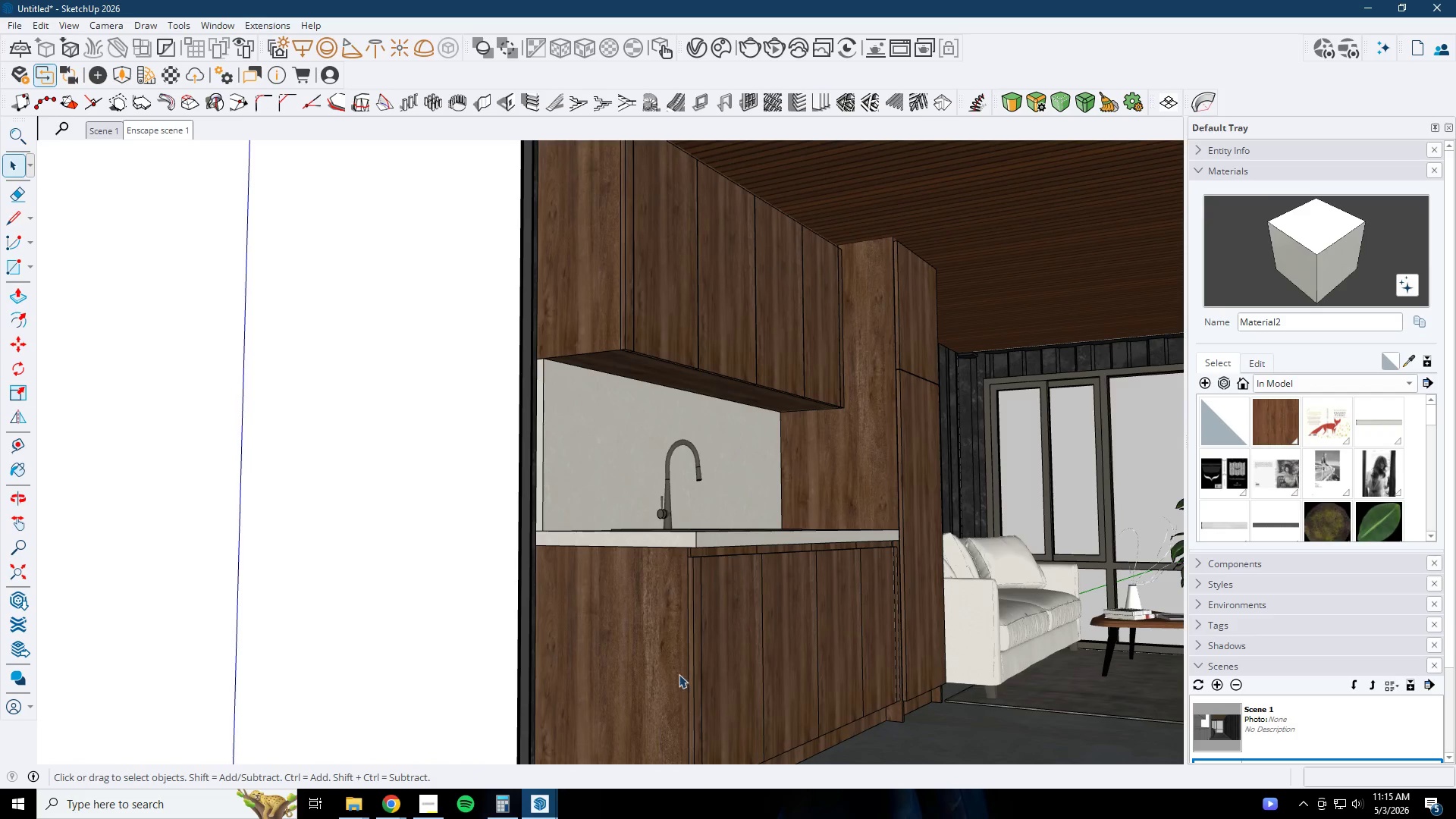 
key(Escape)
 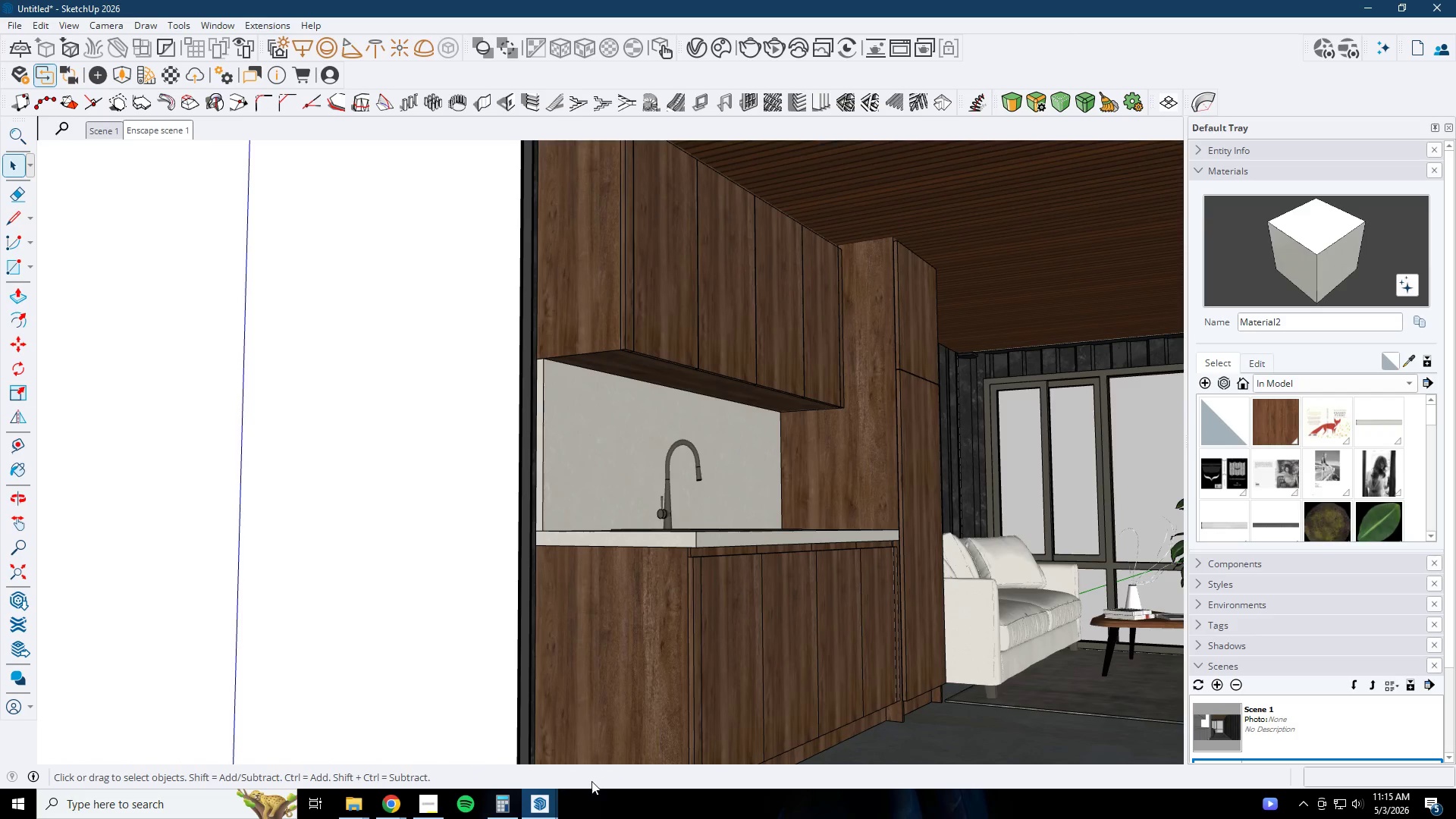 
left_click([533, 802])
 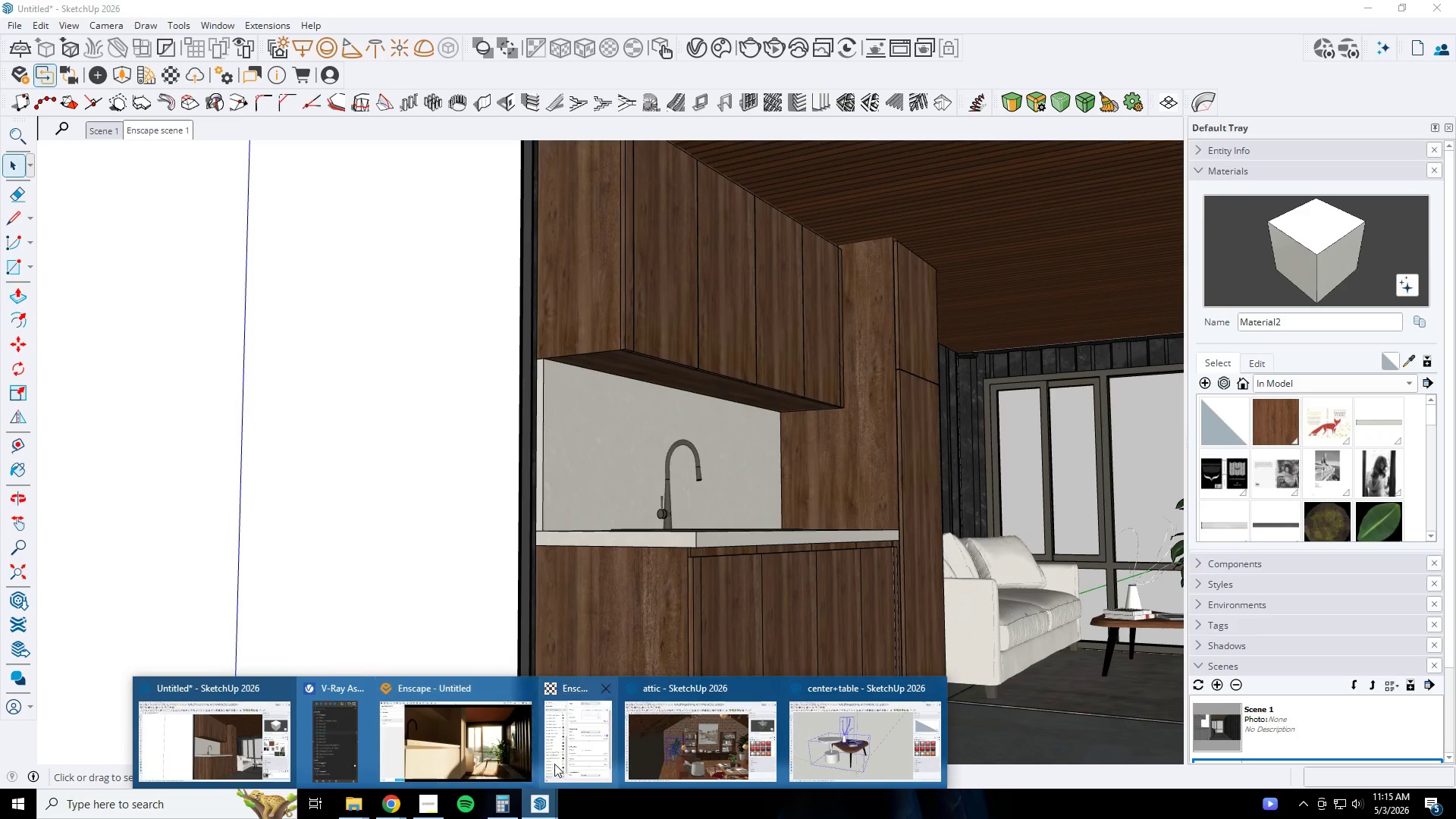 
left_click([504, 757])
 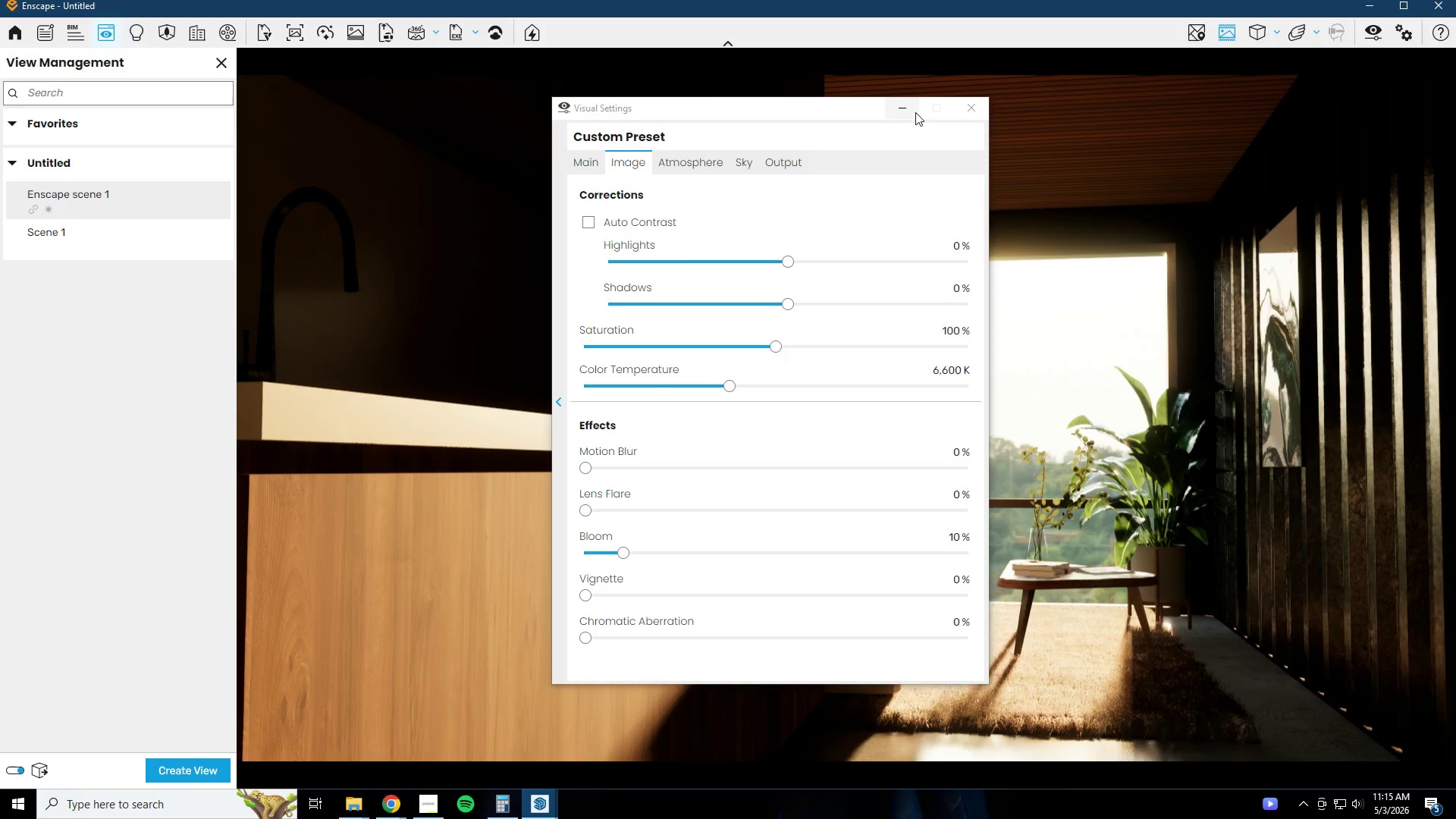 
left_click([909, 102])
 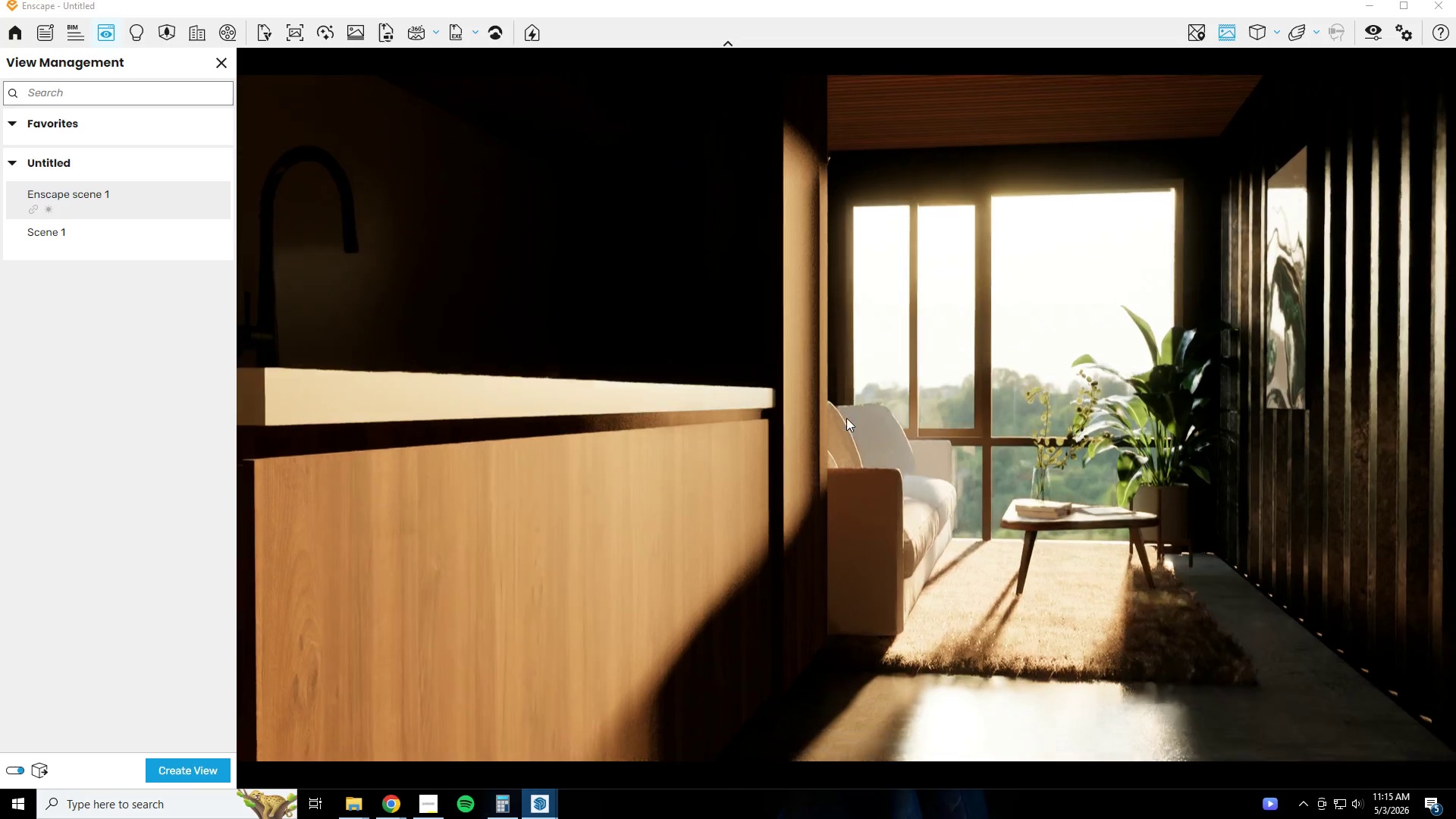 
type(esdawsd)
 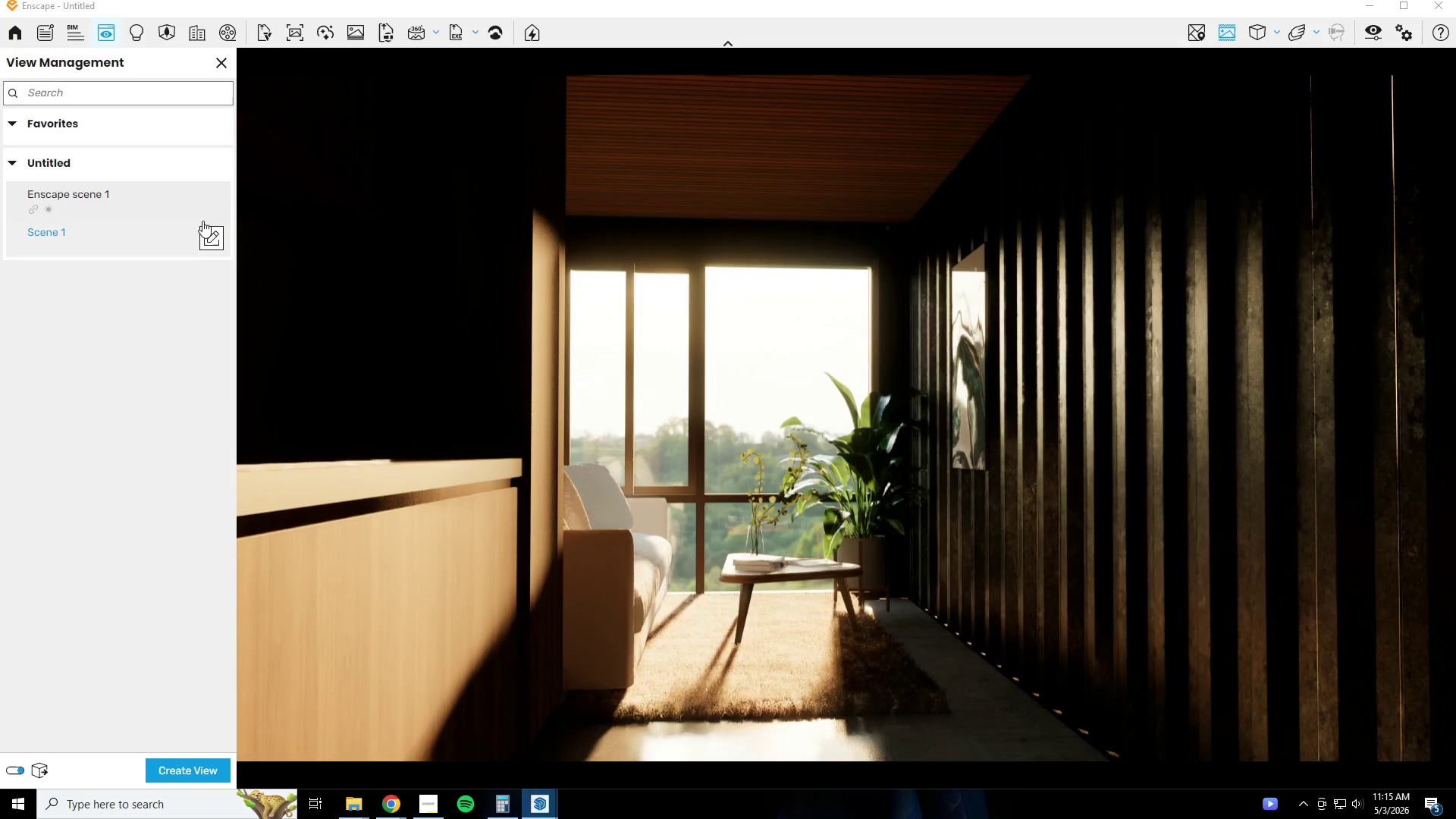 
left_click([116, 202])
 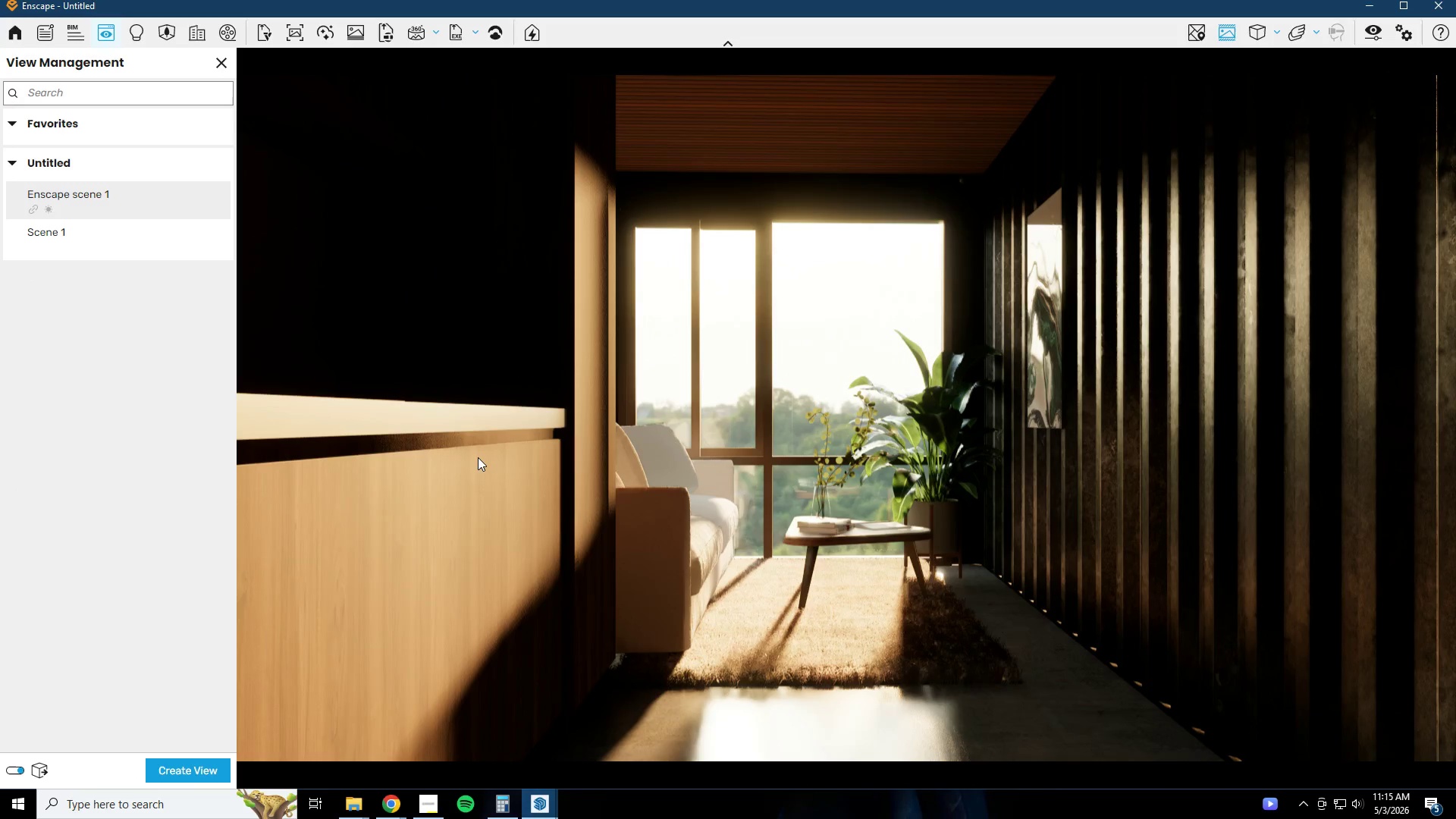 
left_click([1377, 5])
 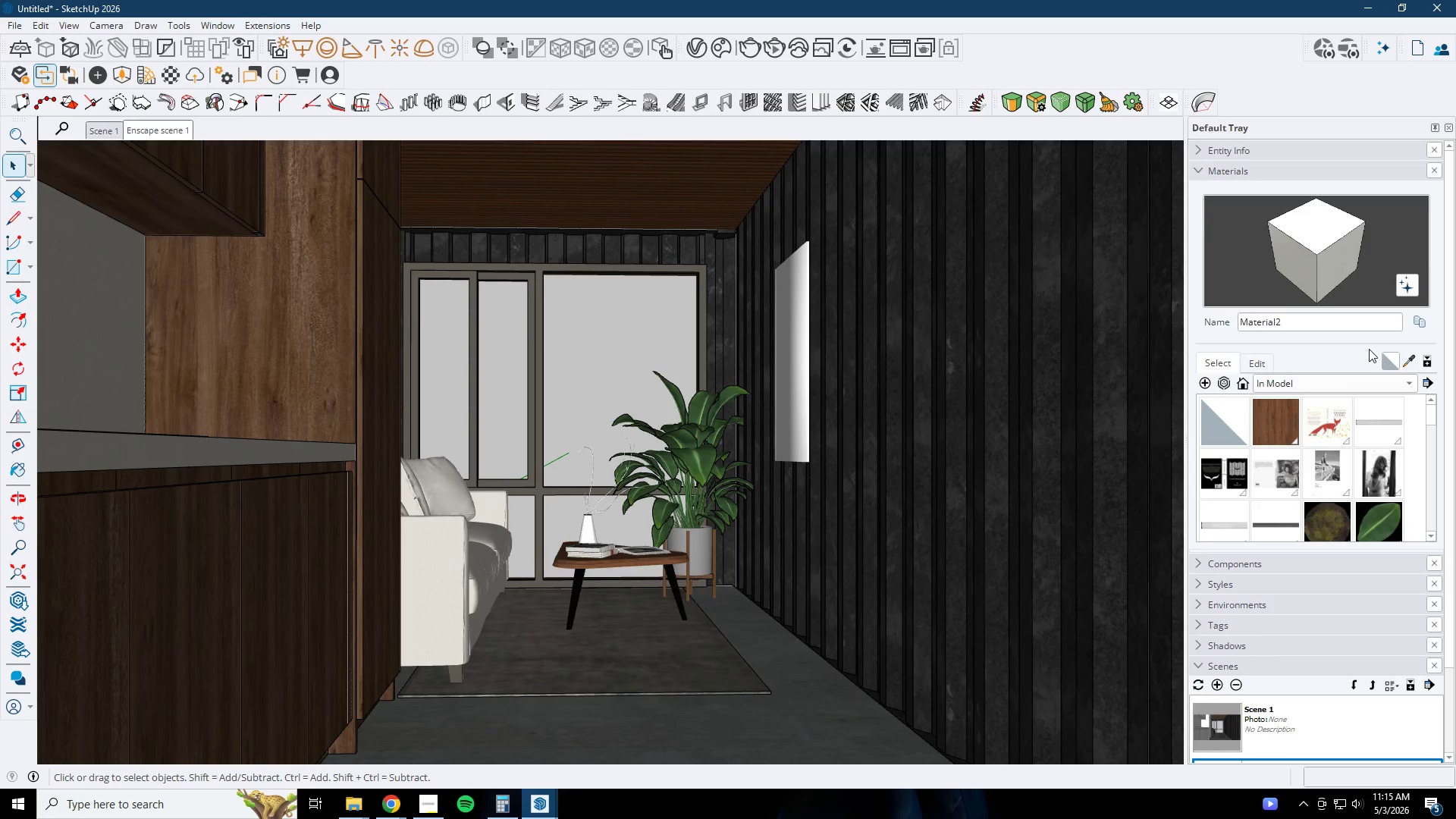 
left_click_drag(start_coordinate=[1407, 356], to_coordinate=[1397, 359])
 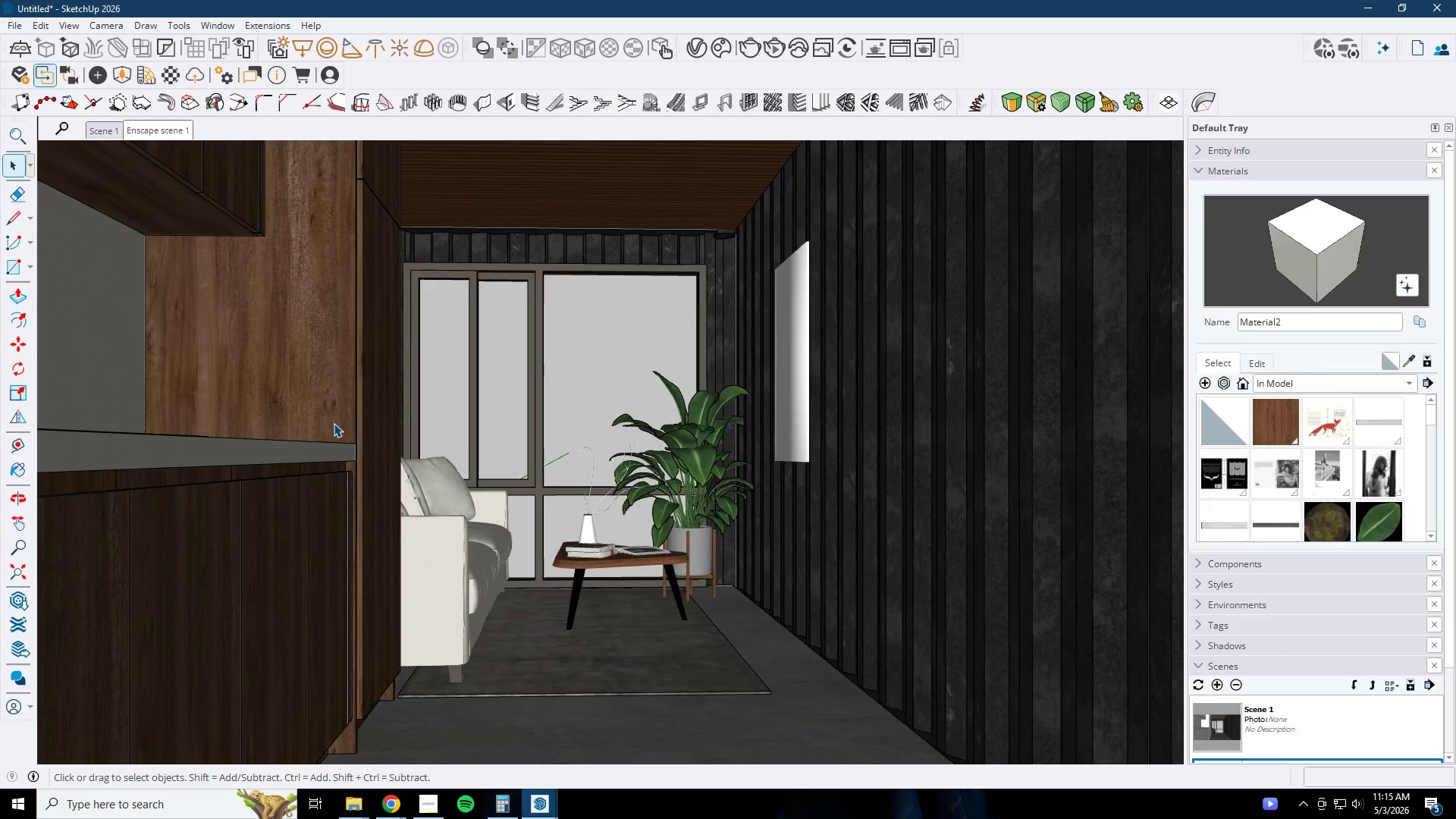 
scroll: coordinate [206, 481], scroll_direction: up, amount: 3.0
 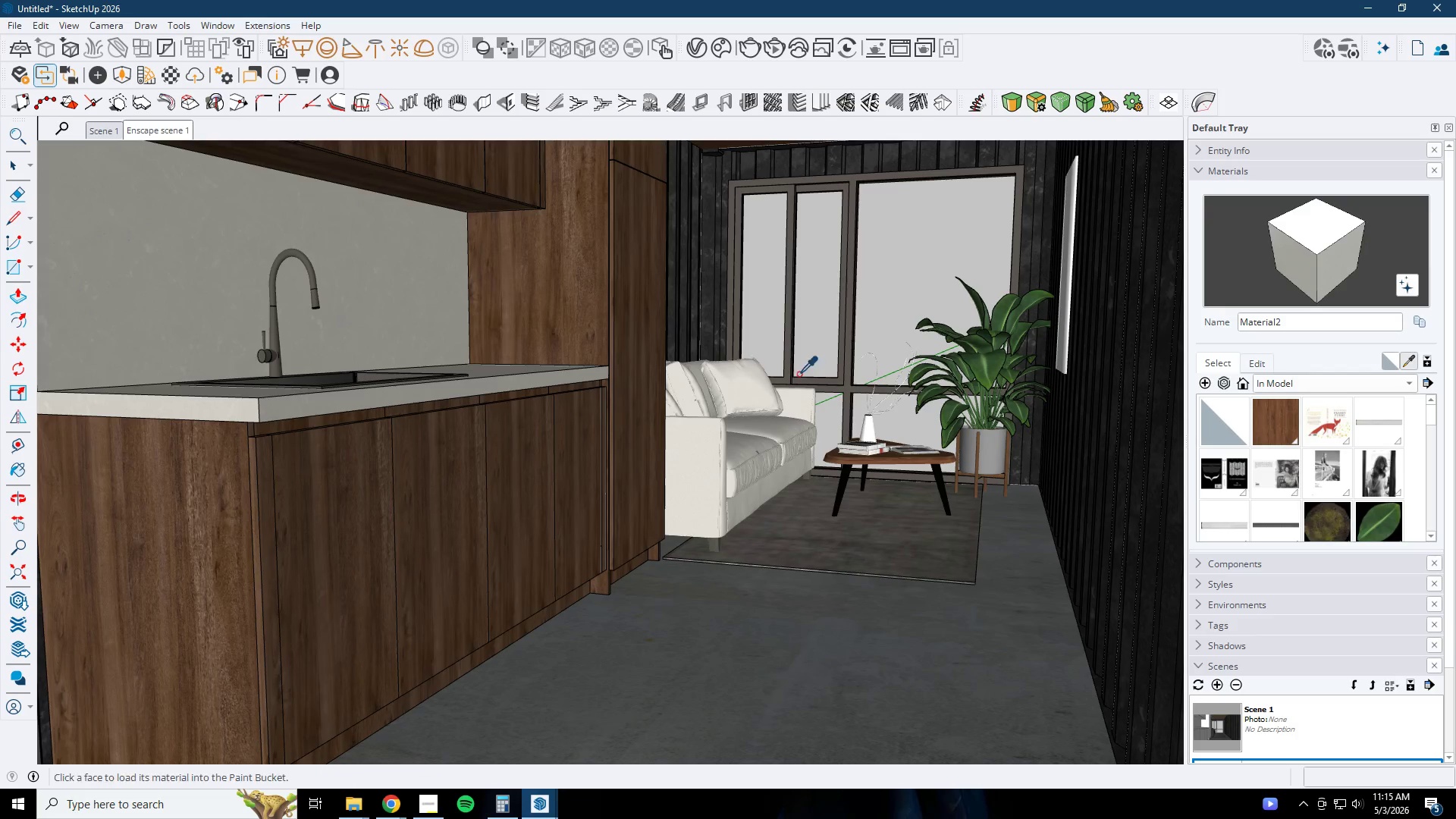 
left_click([524, 447])
 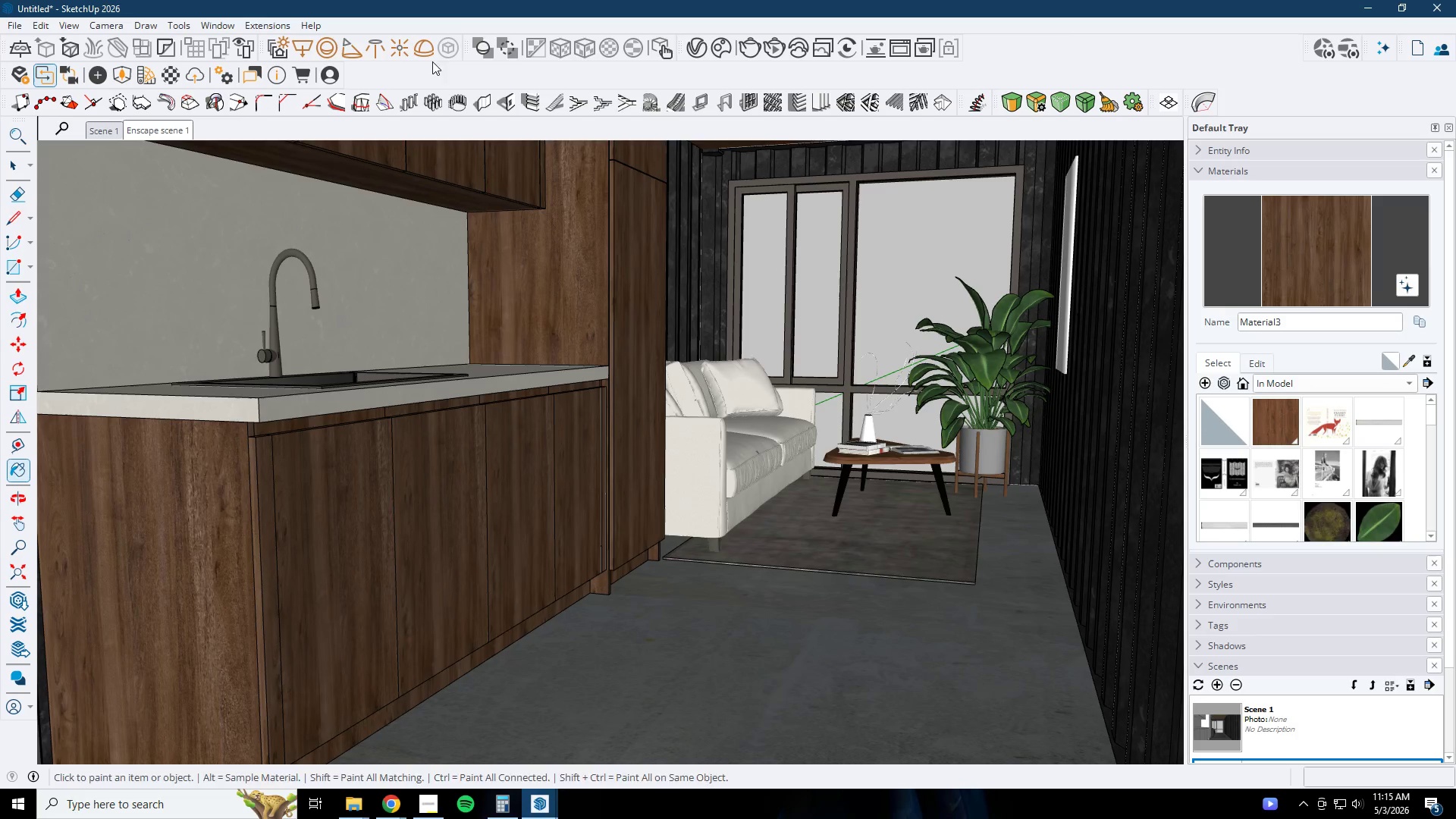 
left_click([162, 74])
 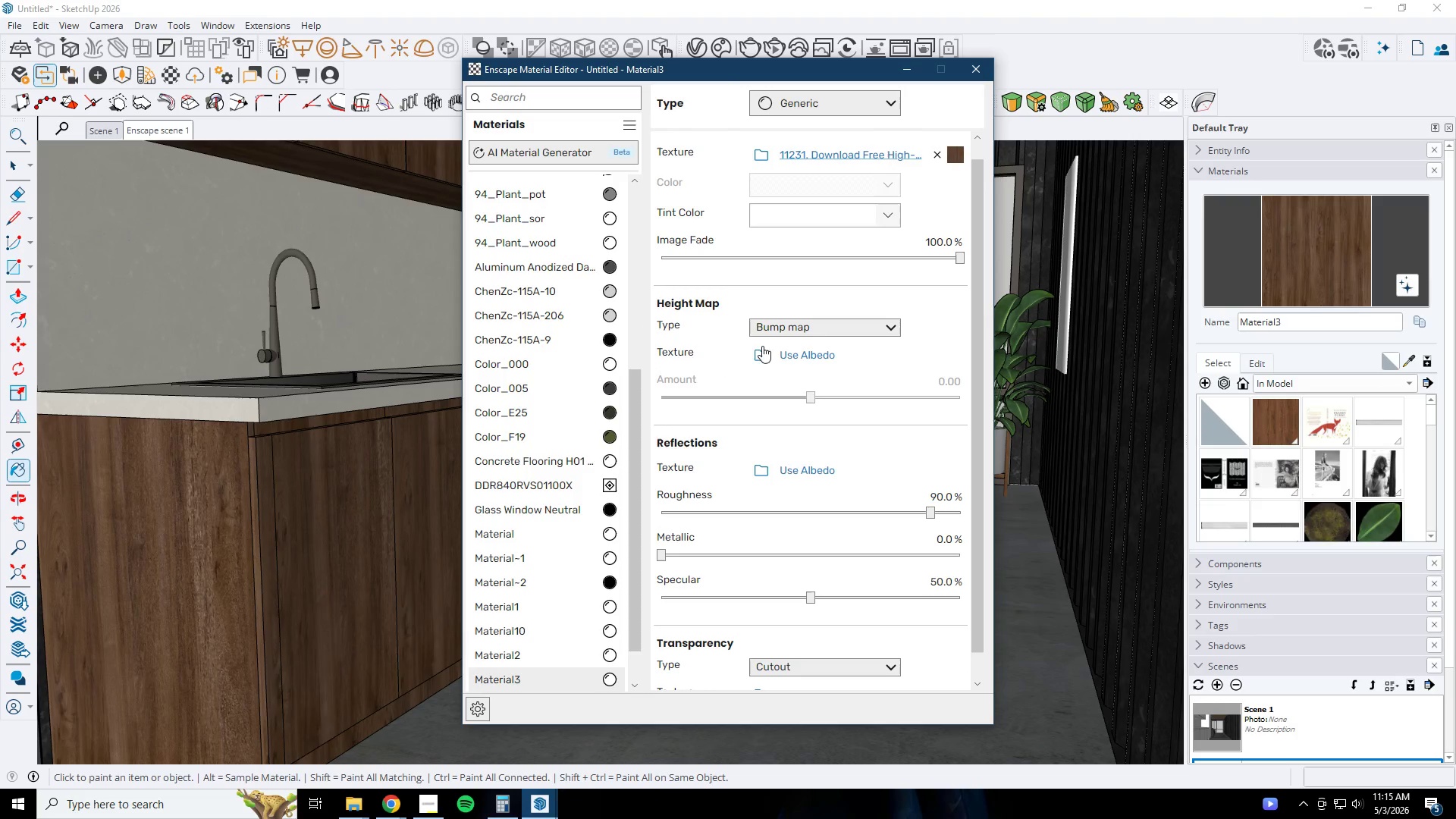 
left_click([819, 319])
 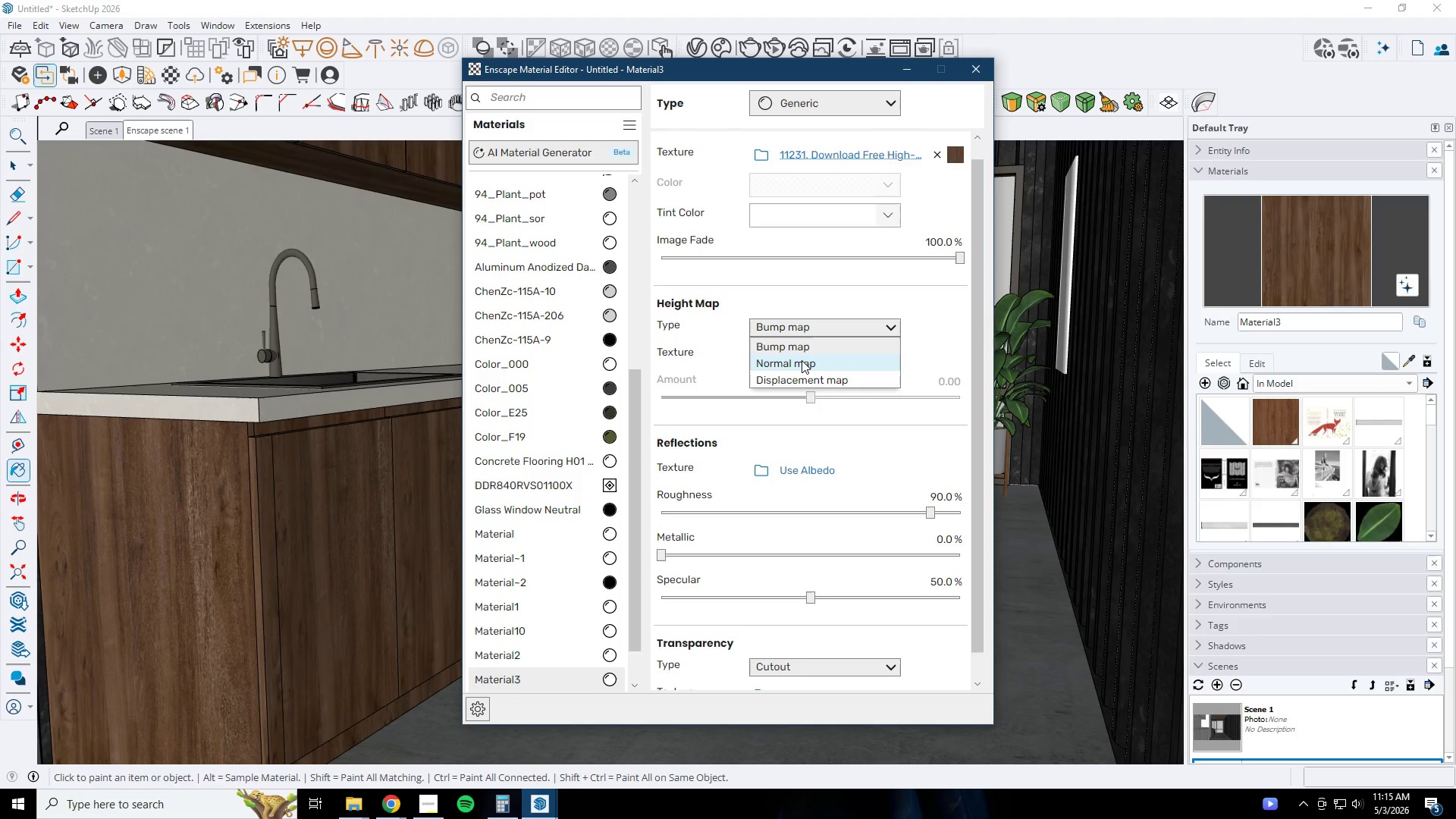 
left_click([802, 361])
 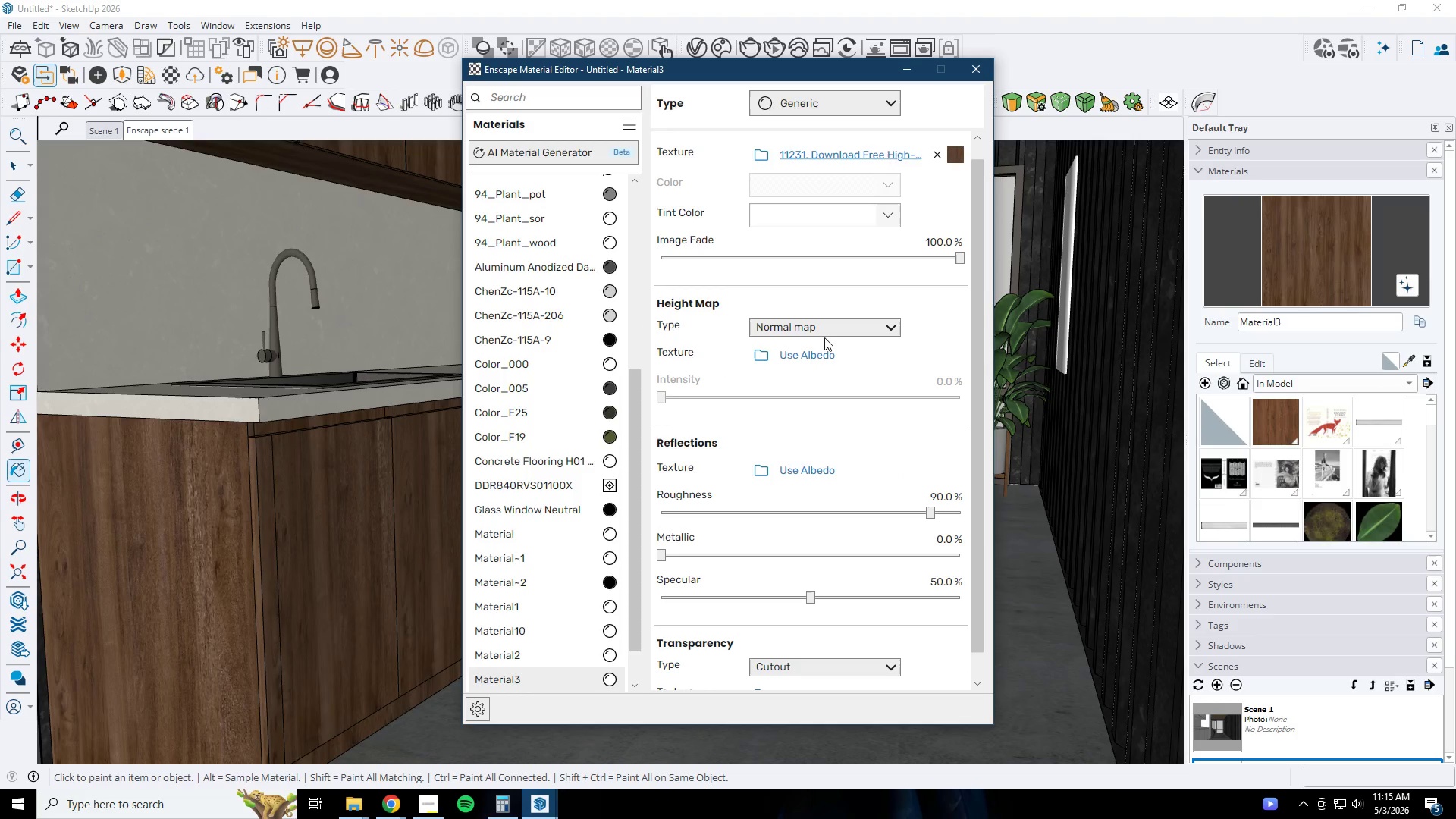 
left_click([912, 76])
 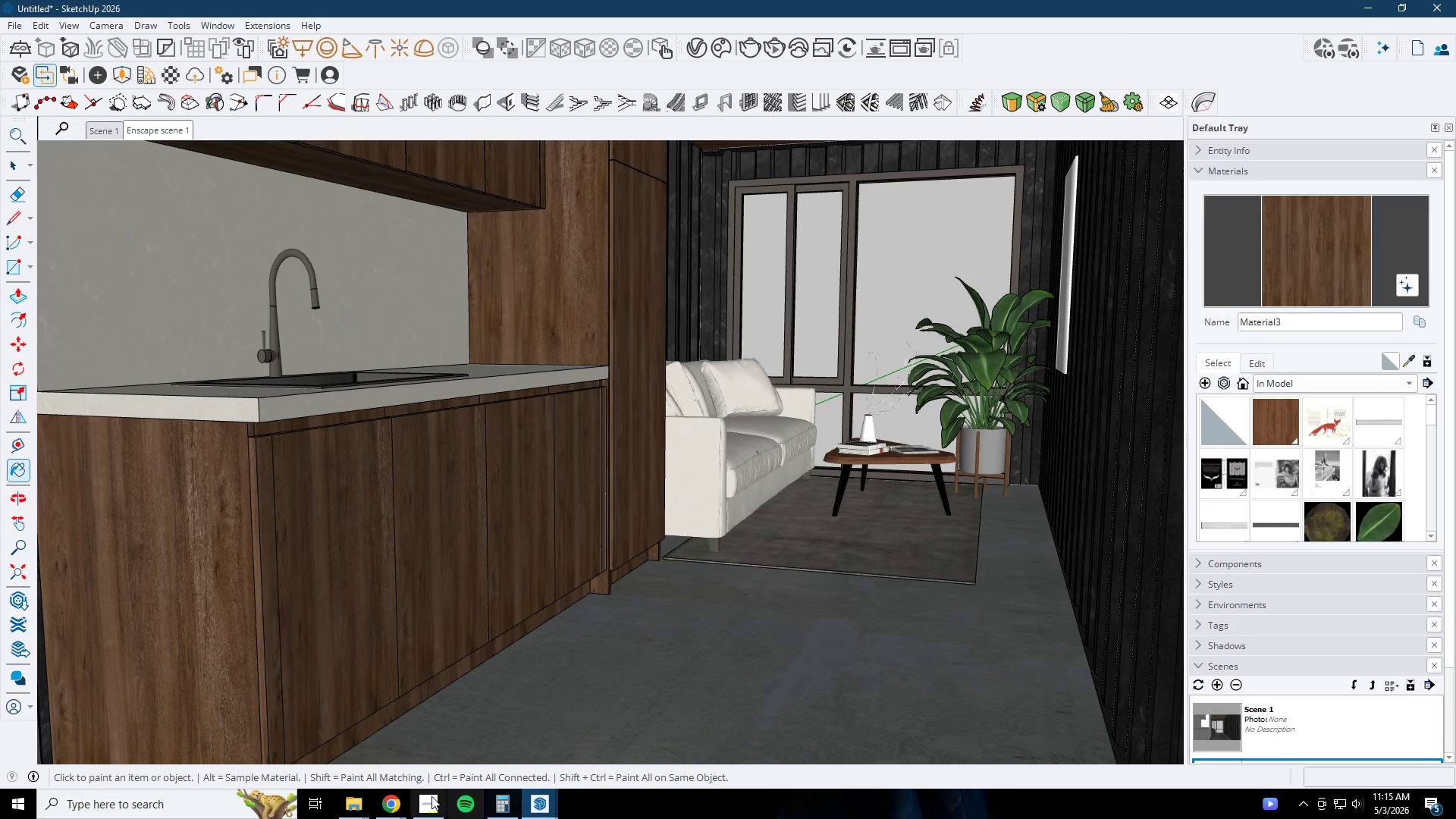 
left_click([401, 796])
 